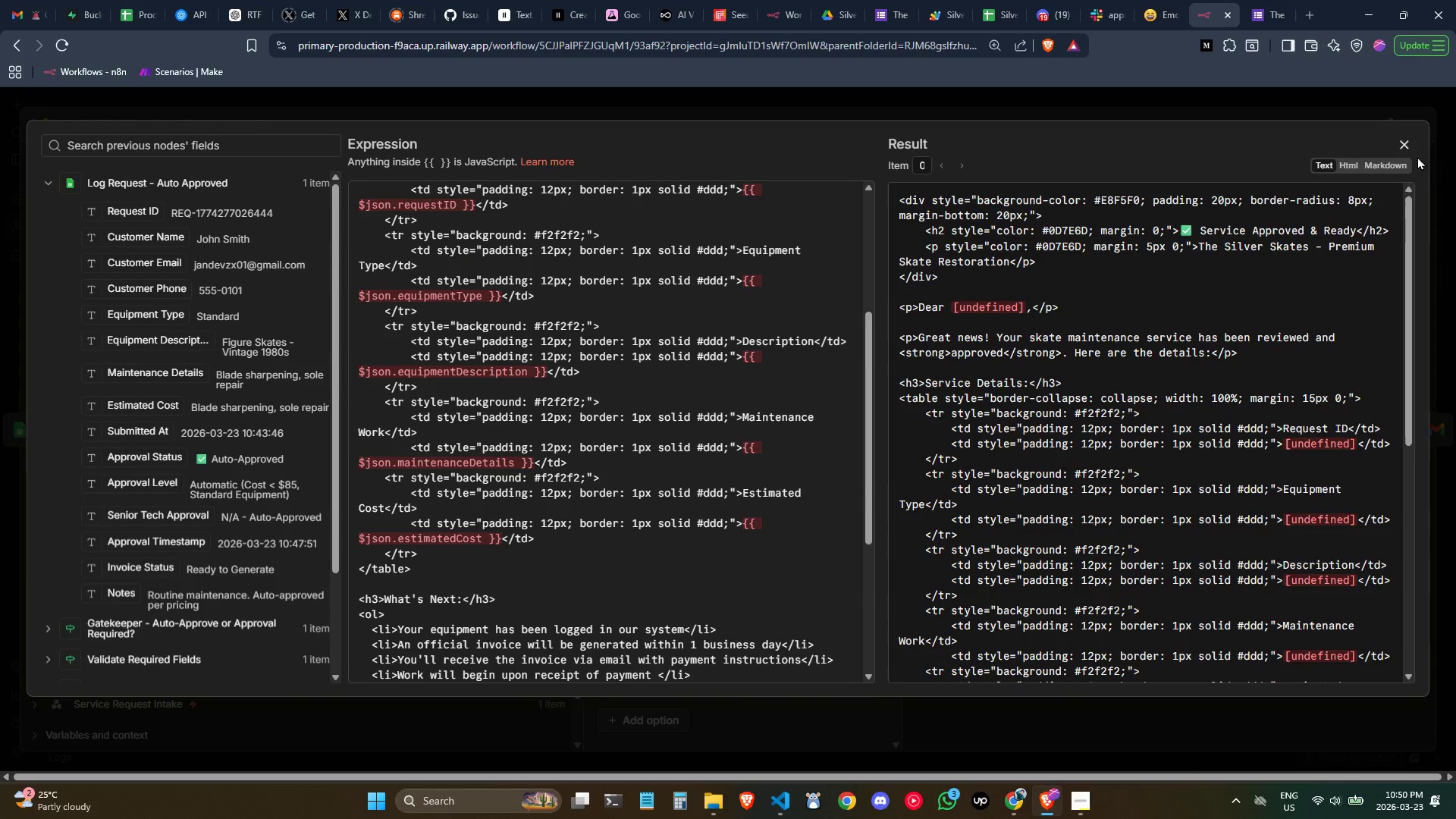 
left_click([1406, 149])
 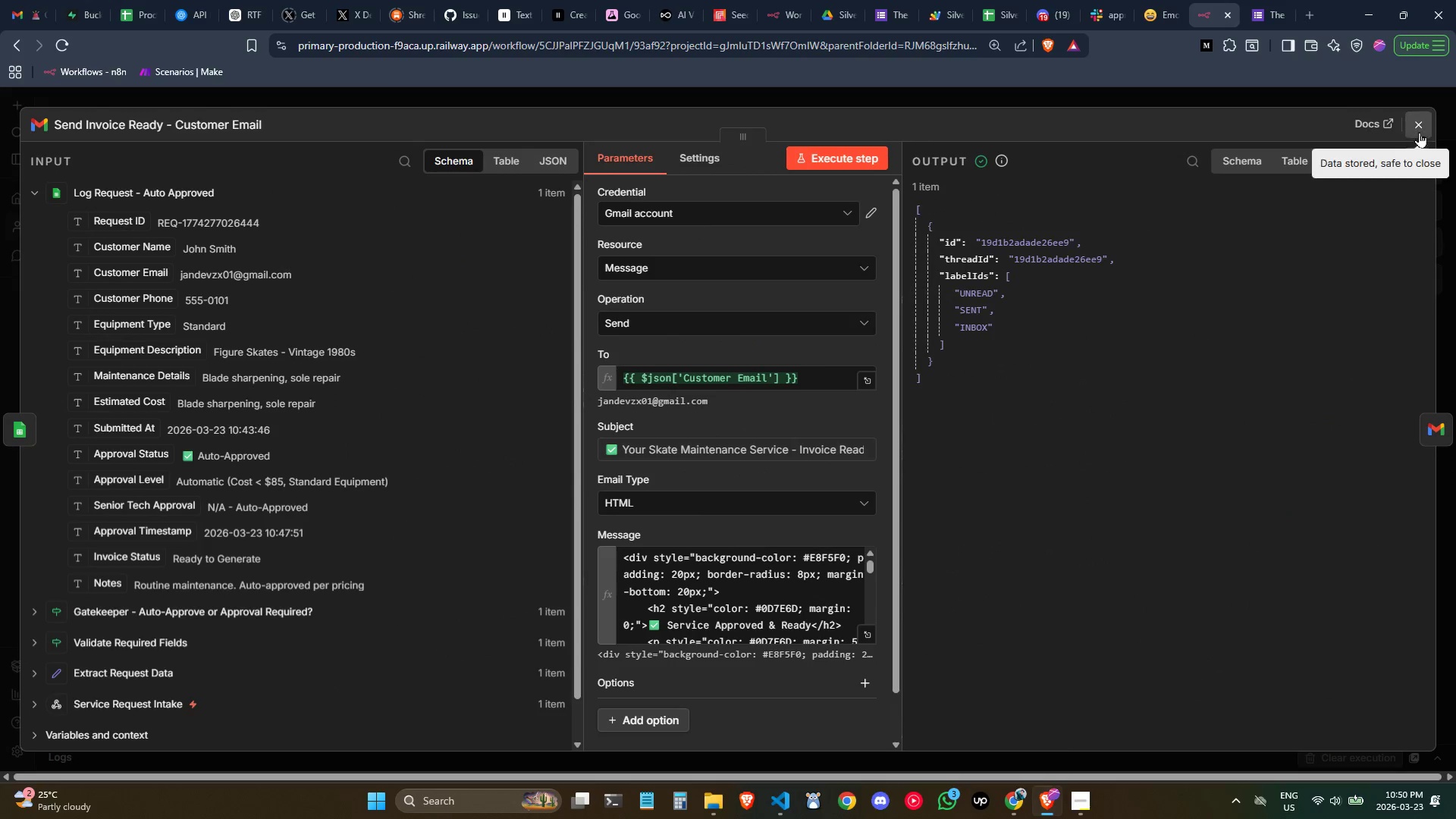 
left_click([1419, 130])
 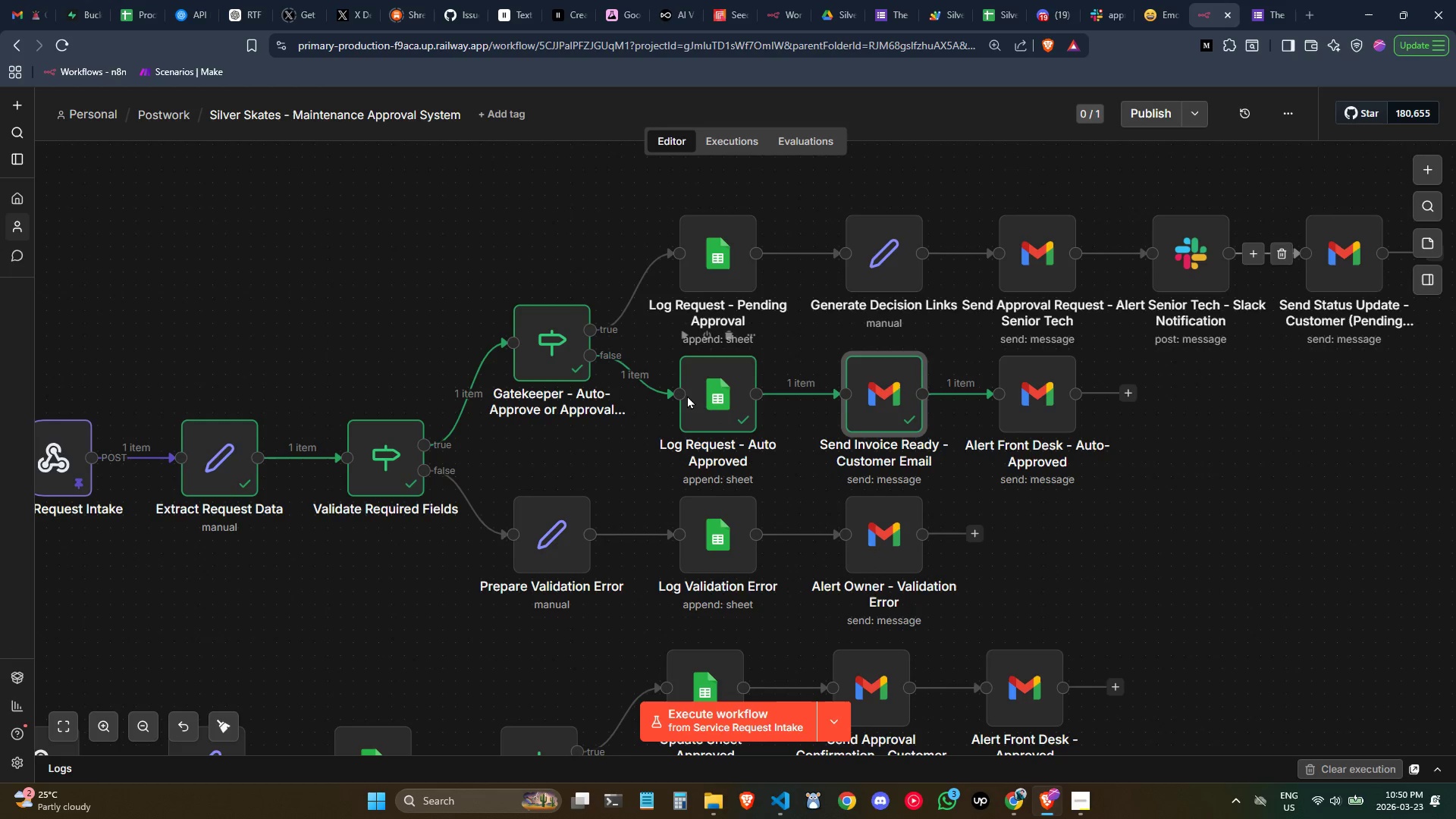 
double_click([687, 395])
 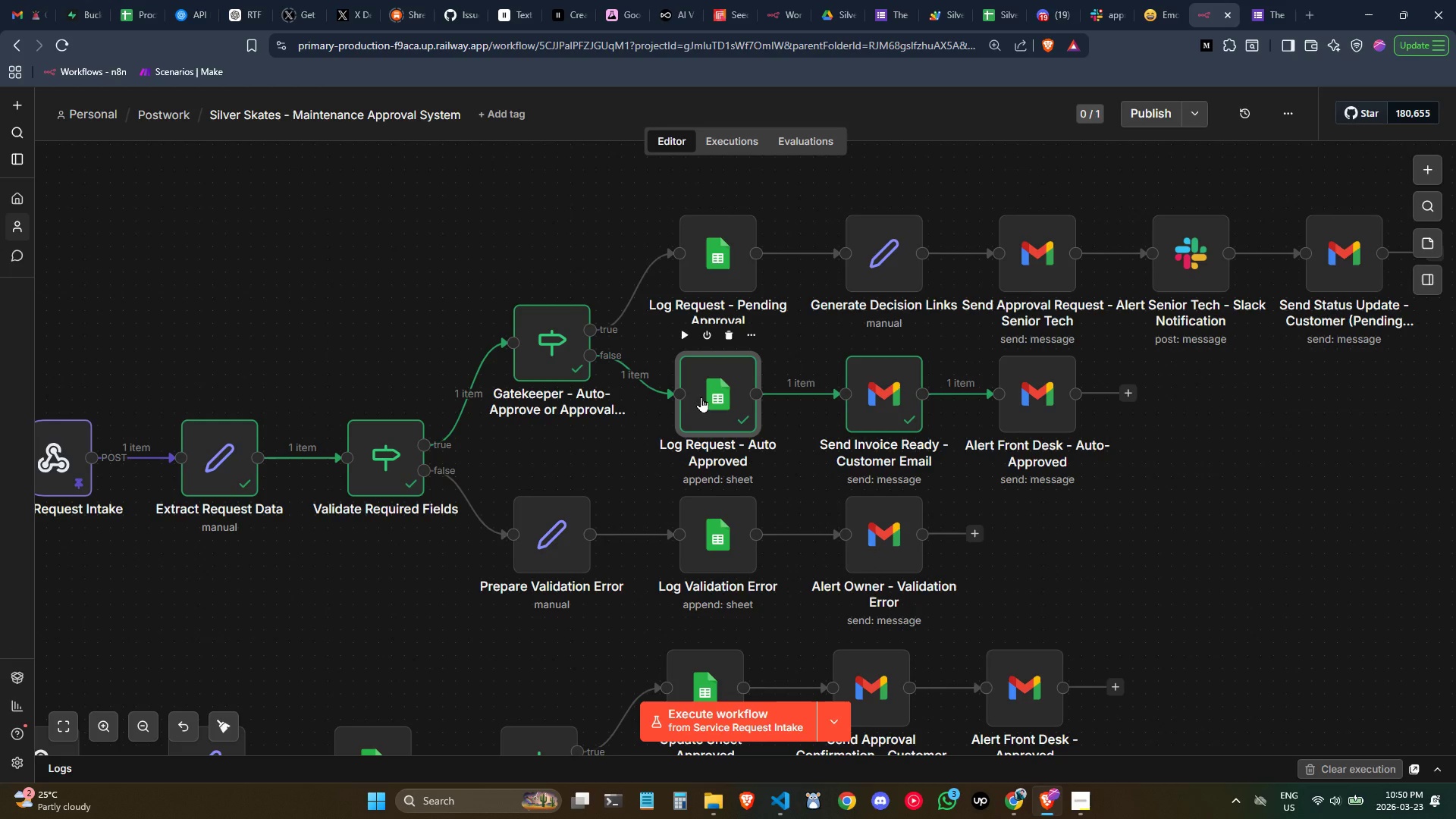 
double_click([701, 397])
 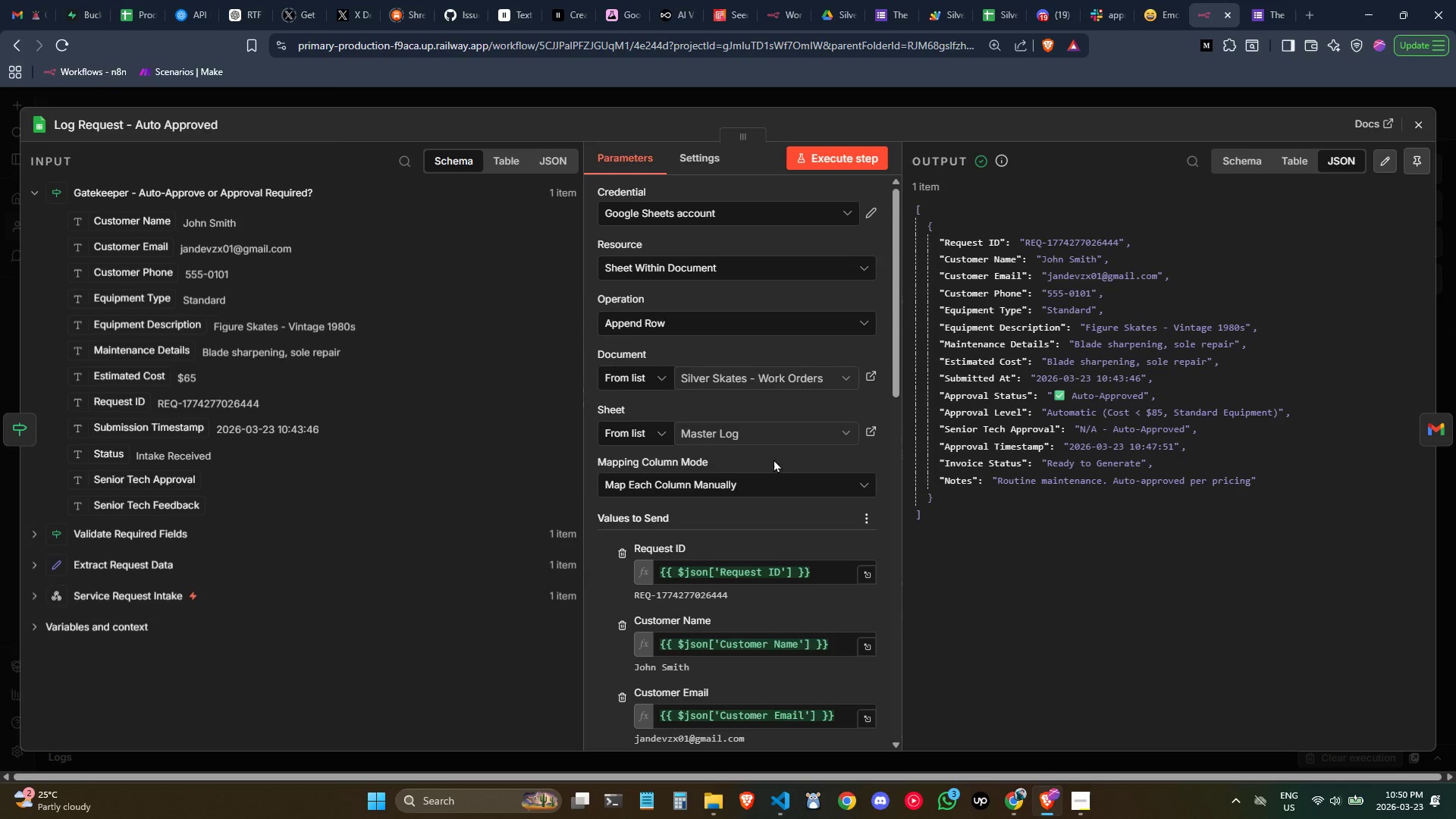 
scroll: coordinate [774, 437], scroll_direction: down, amount: 2.0
 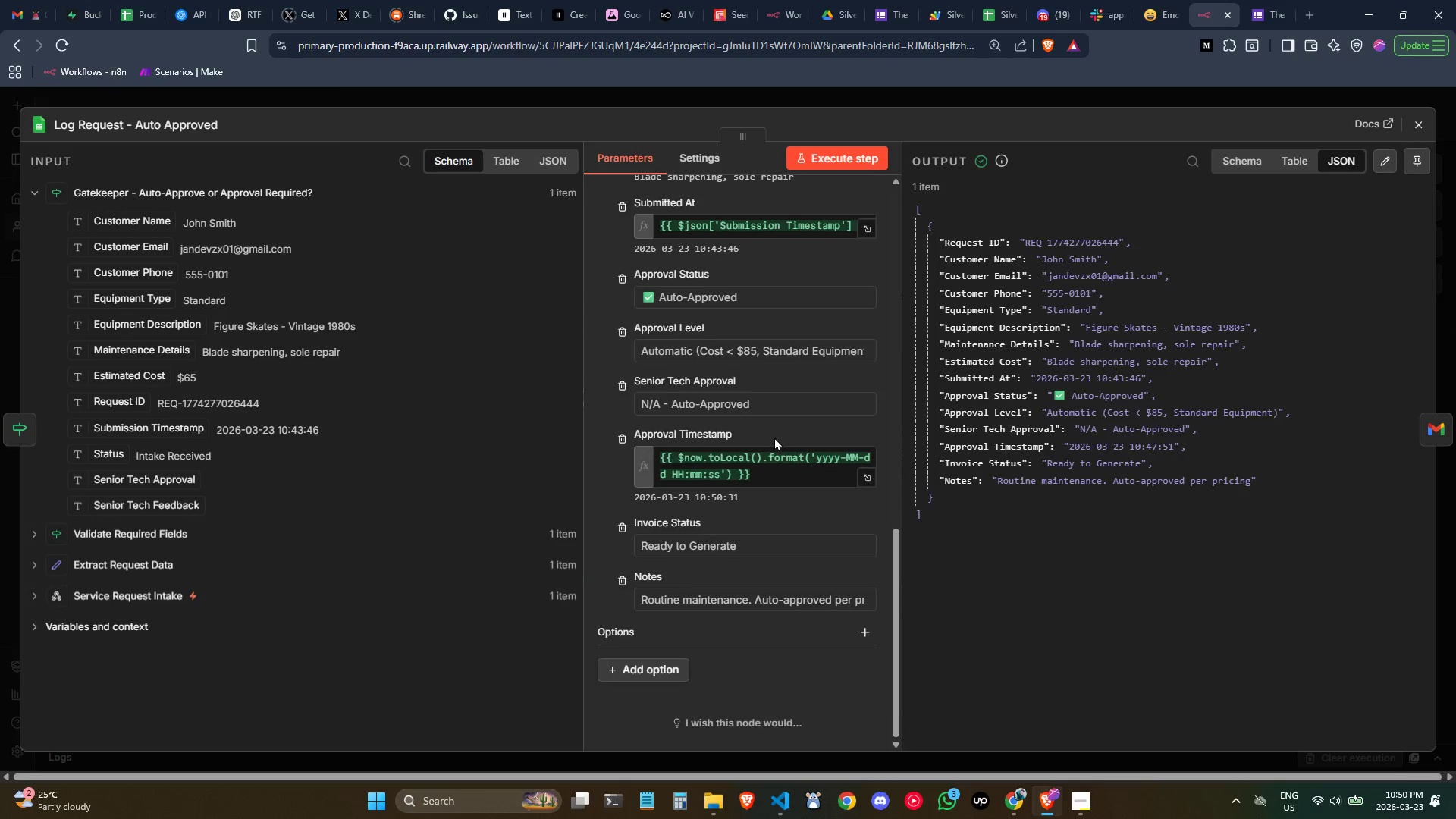 
scroll: coordinate [774, 437], scroll_direction: none, amount: 0.0
 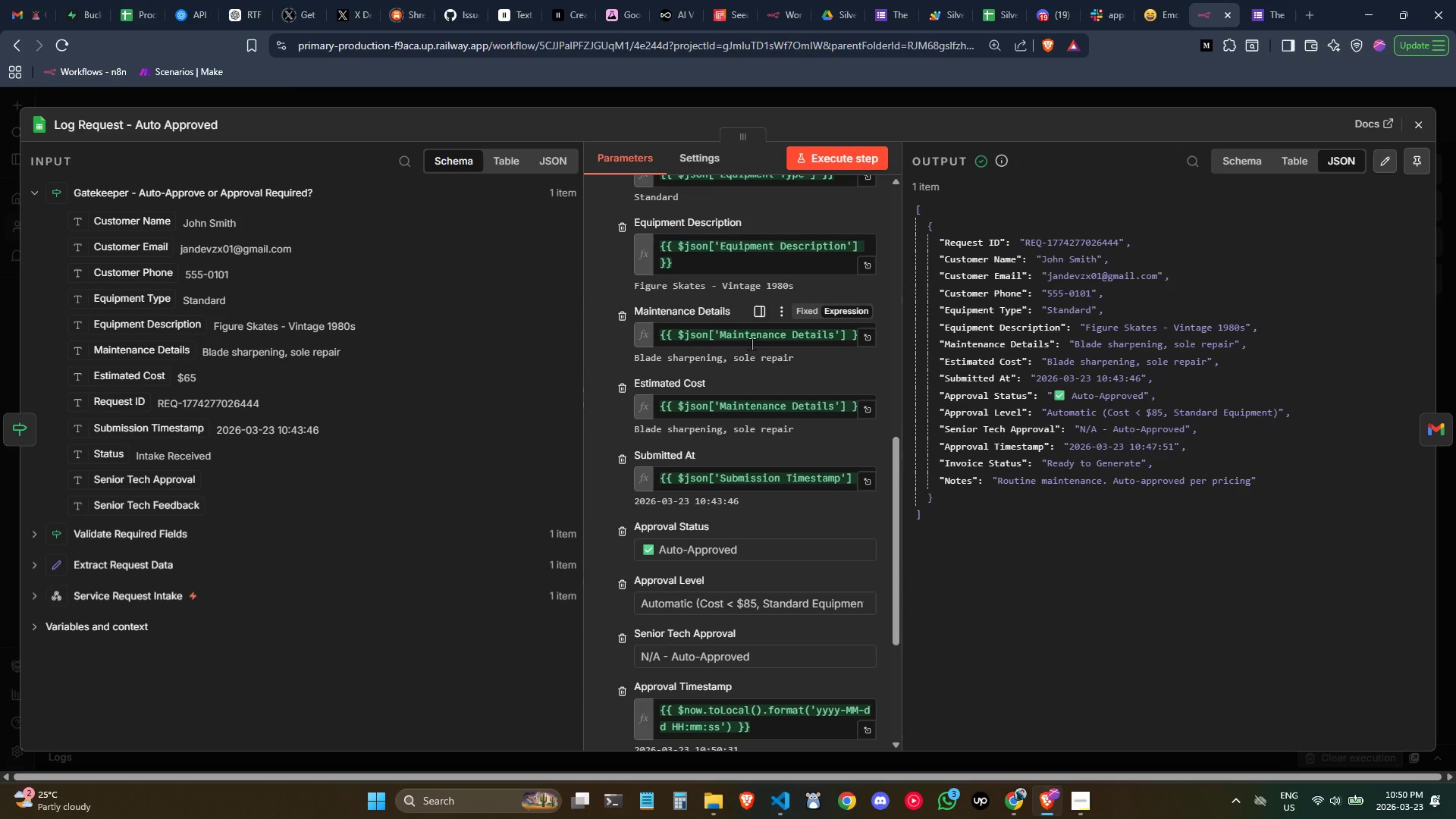 
double_click([752, 401])
 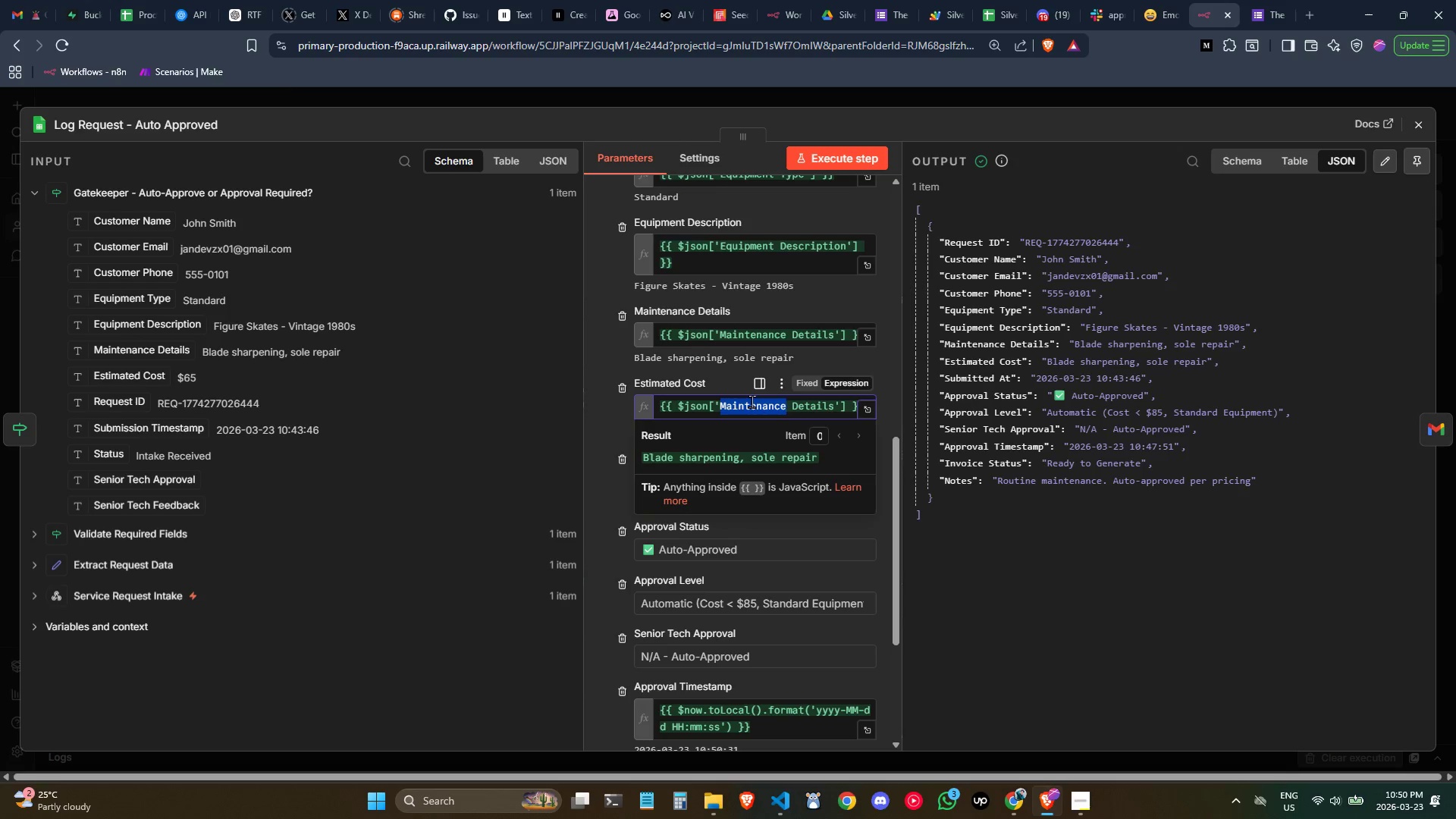 
triple_click([752, 401])
 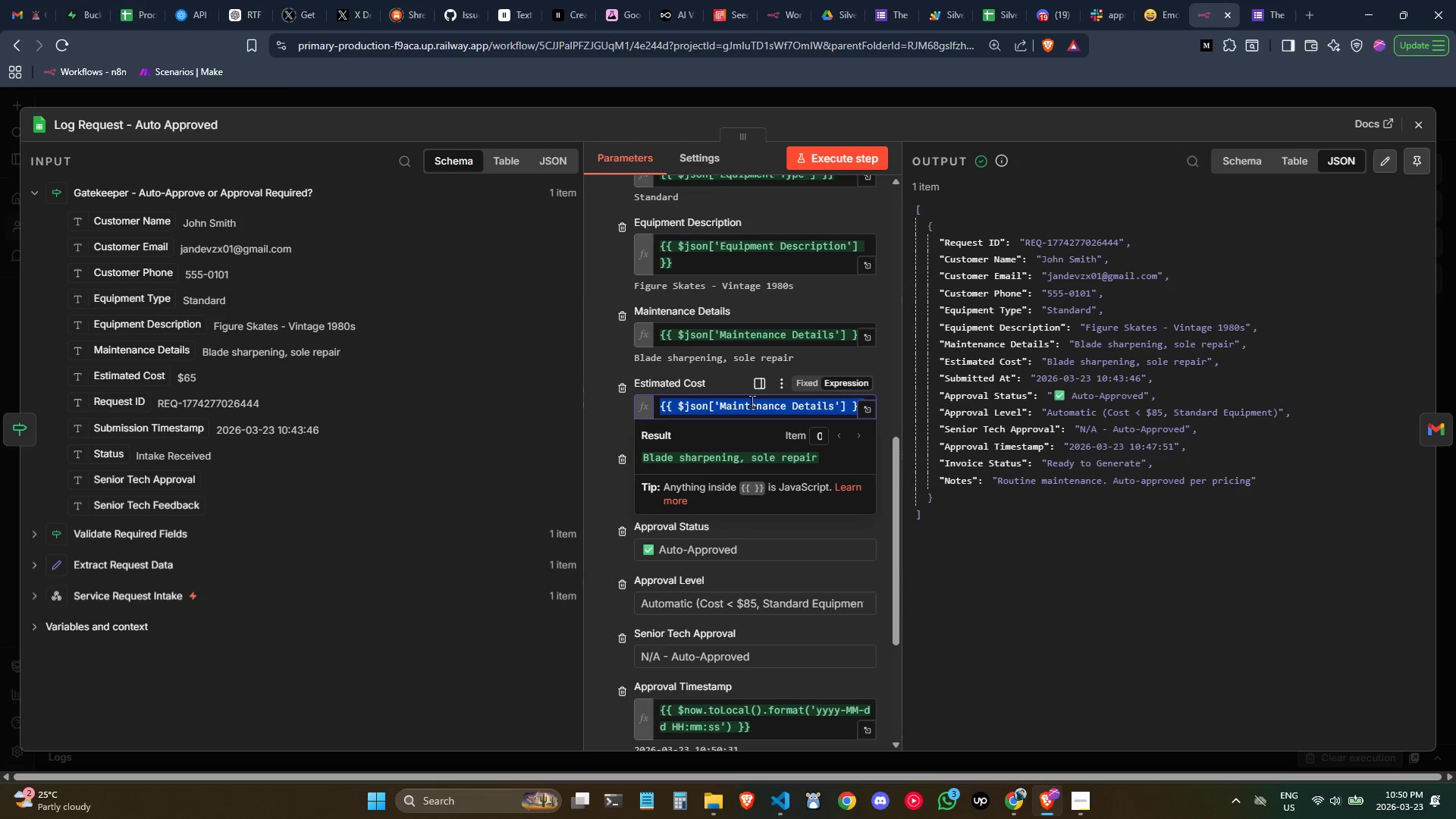 
triple_click([752, 401])
 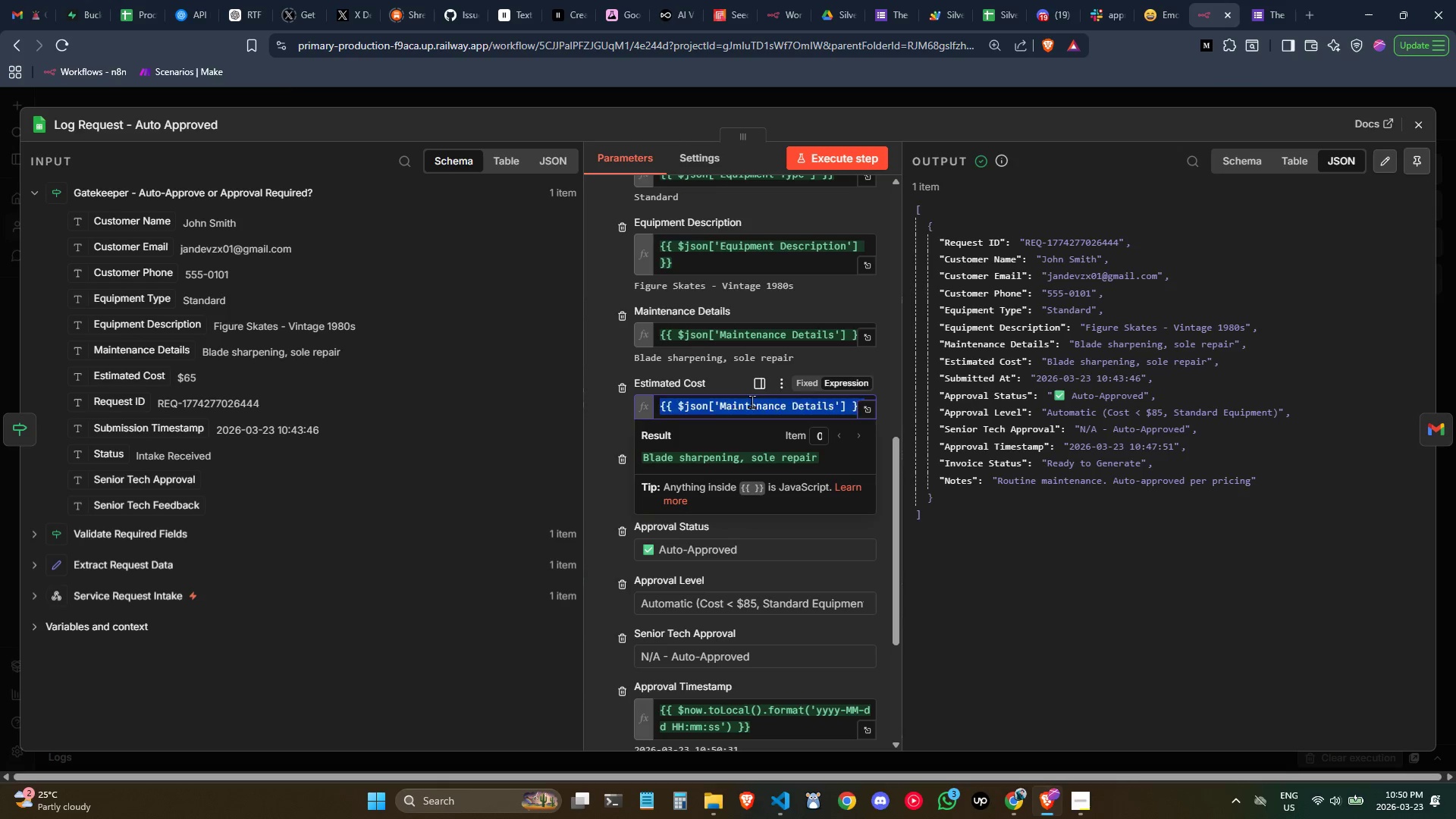 
key(Backspace)
 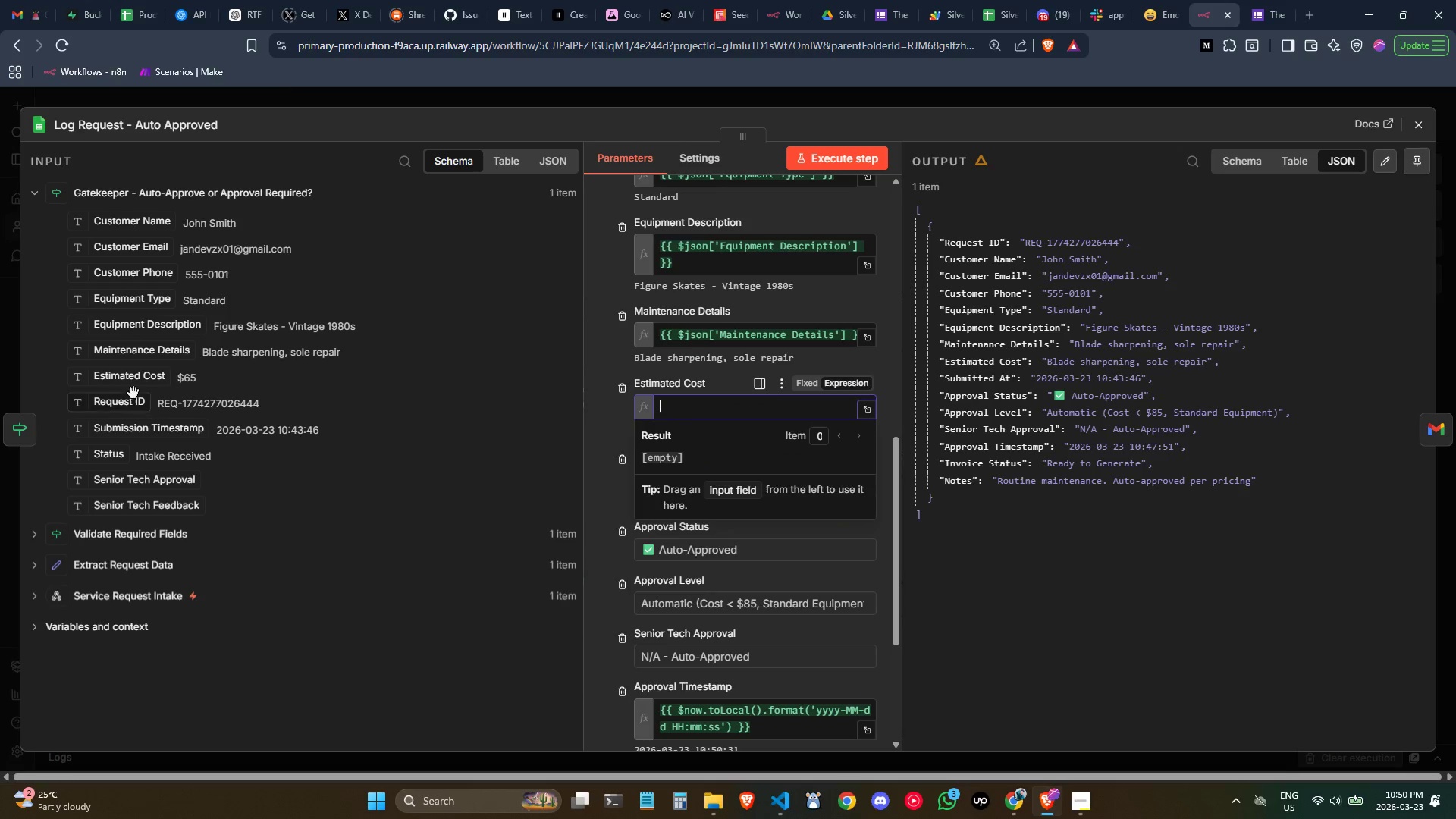 
left_click_drag(start_coordinate=[130, 381], to_coordinate=[708, 416])
 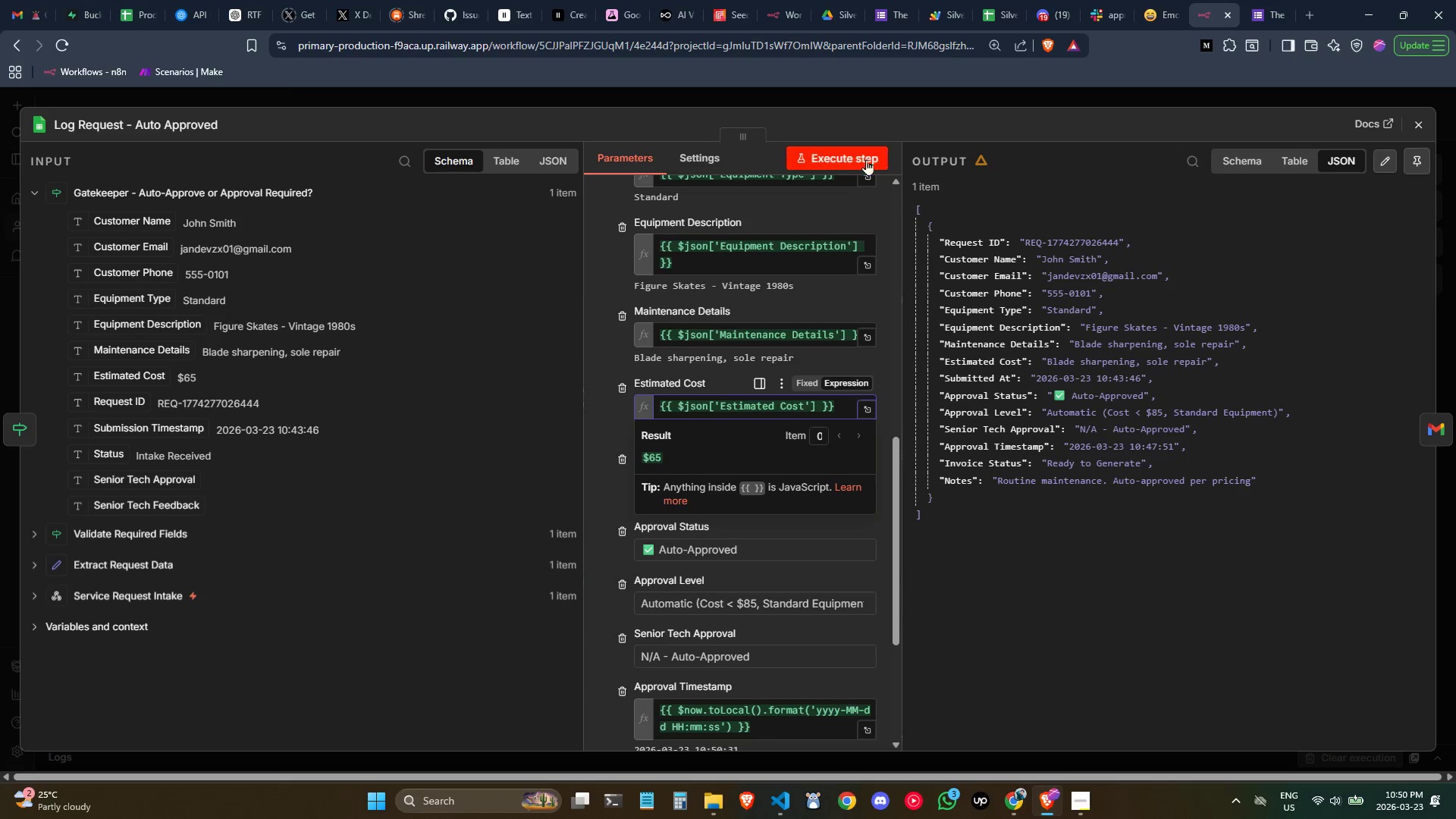 
left_click([854, 158])
 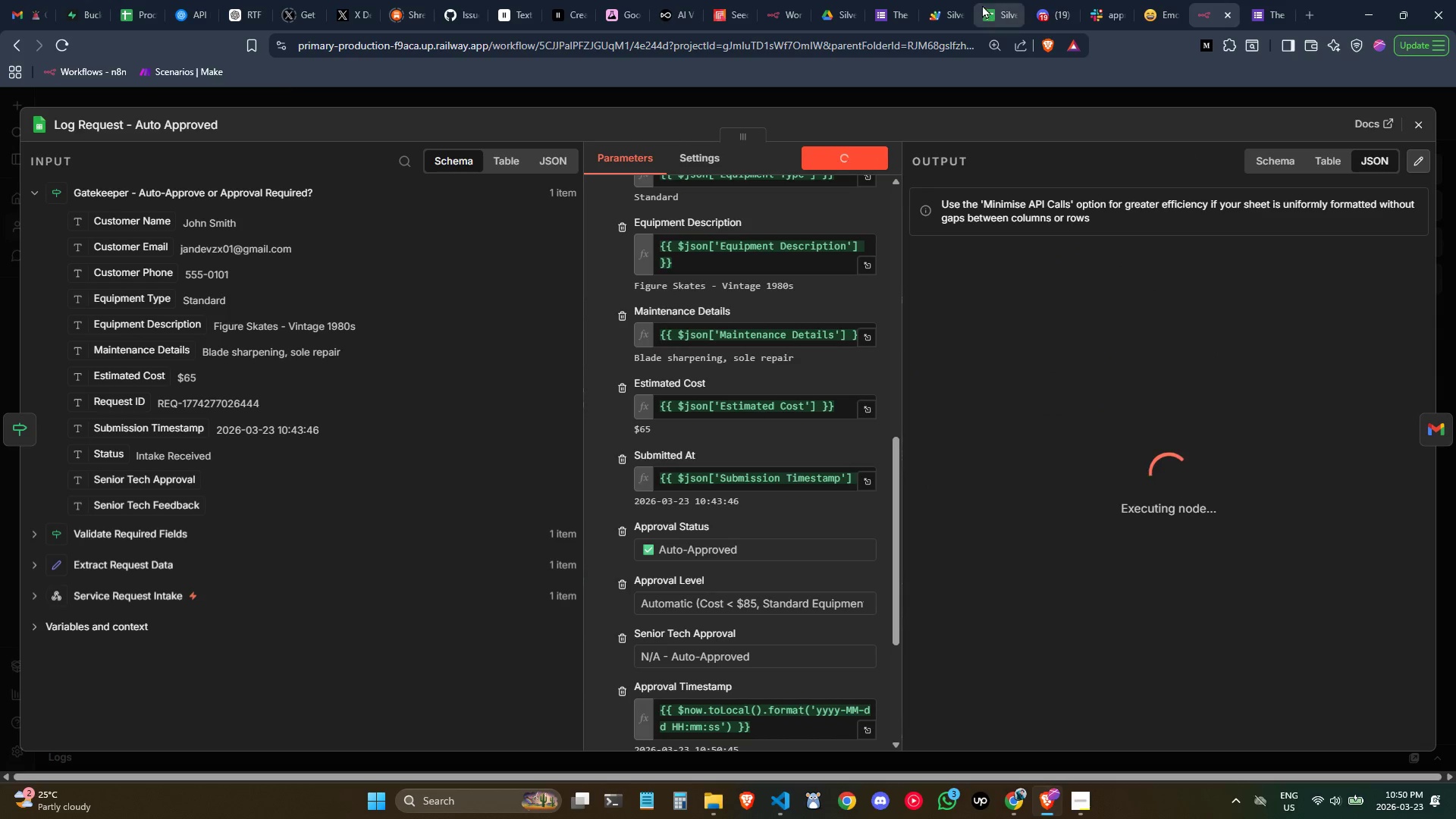 
left_click([986, 5])
 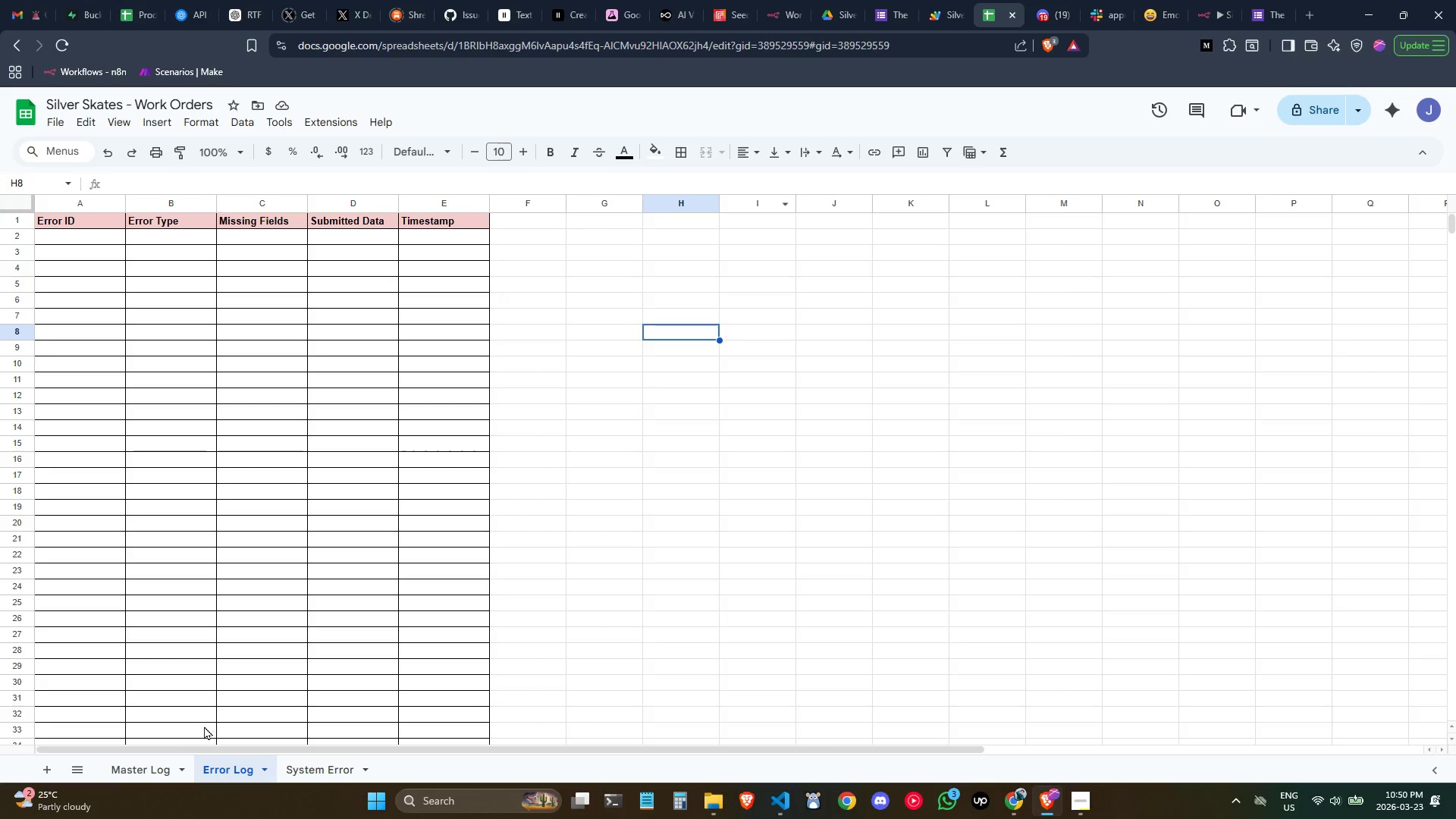 
left_click([167, 767])
 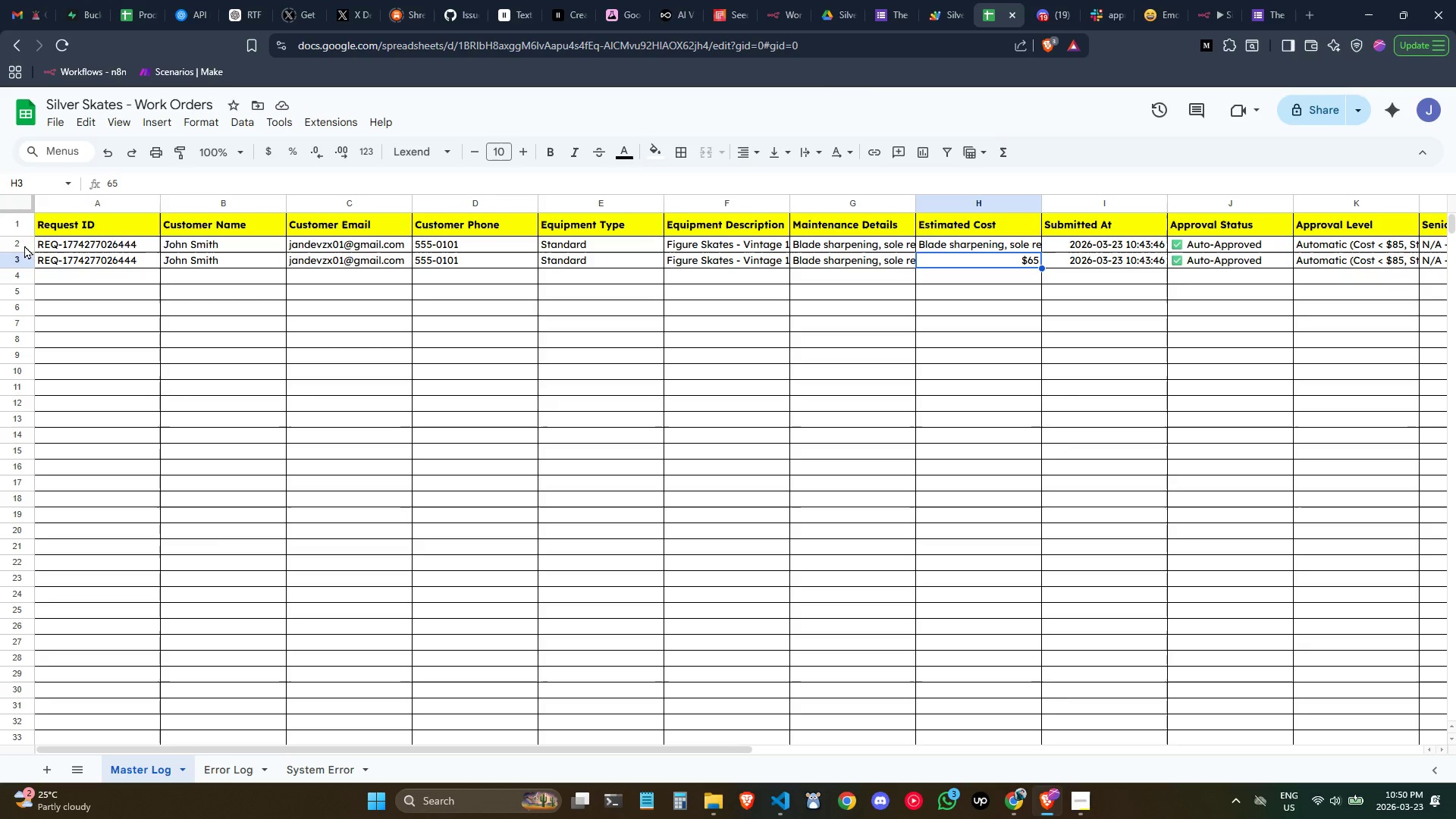 
left_click([24, 245])
 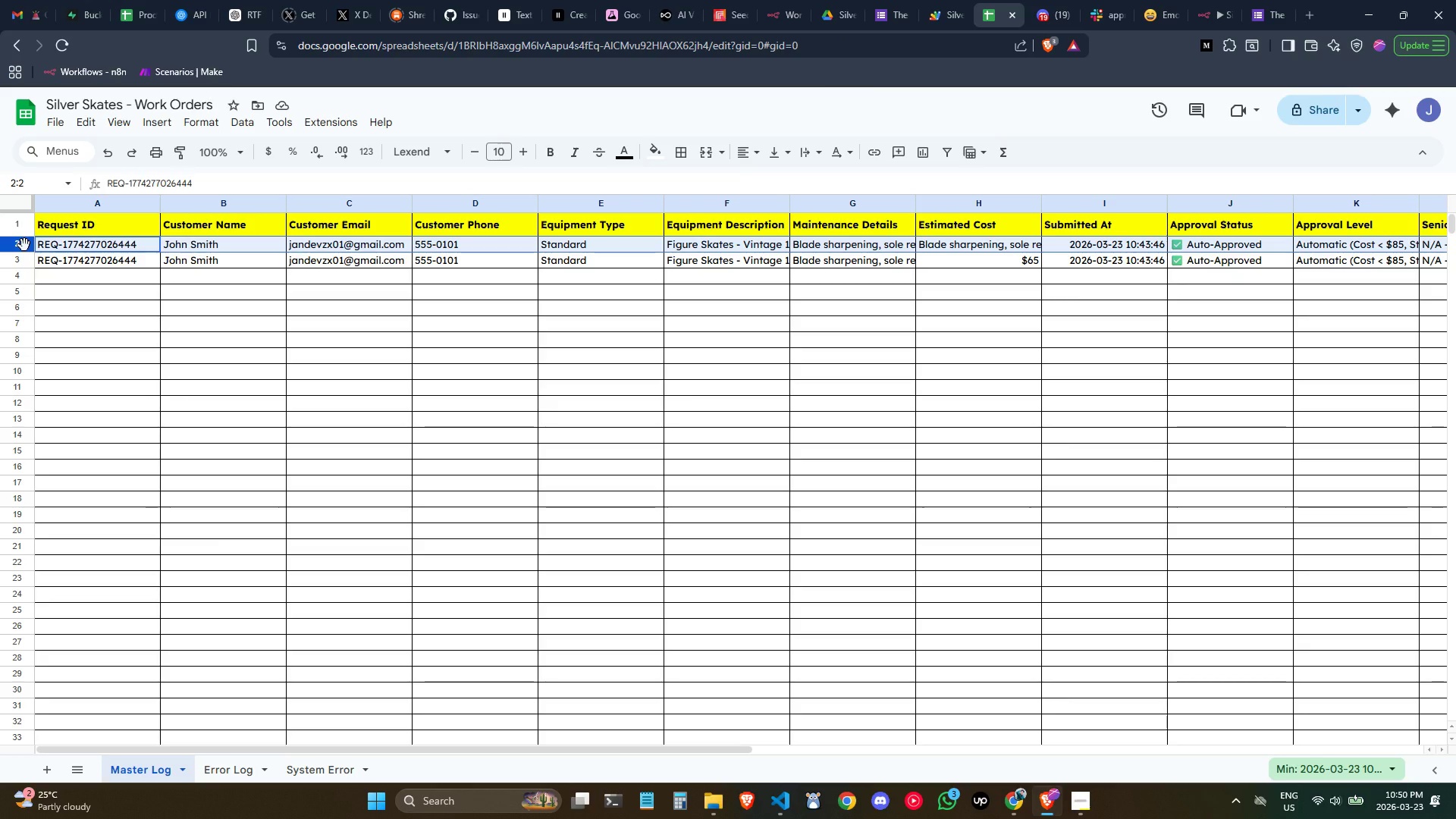 
right_click([24, 245])
 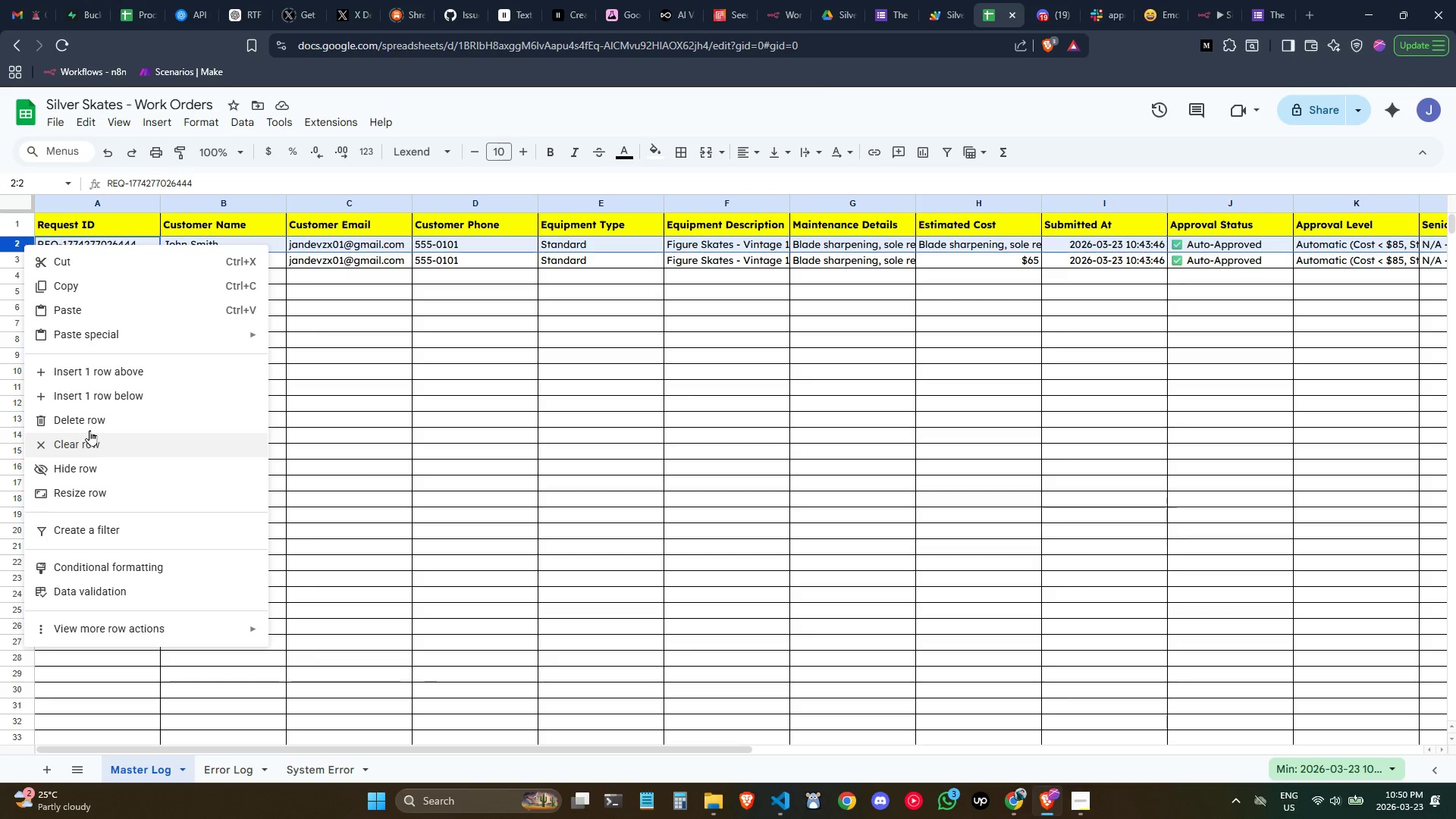 
left_click([93, 420])
 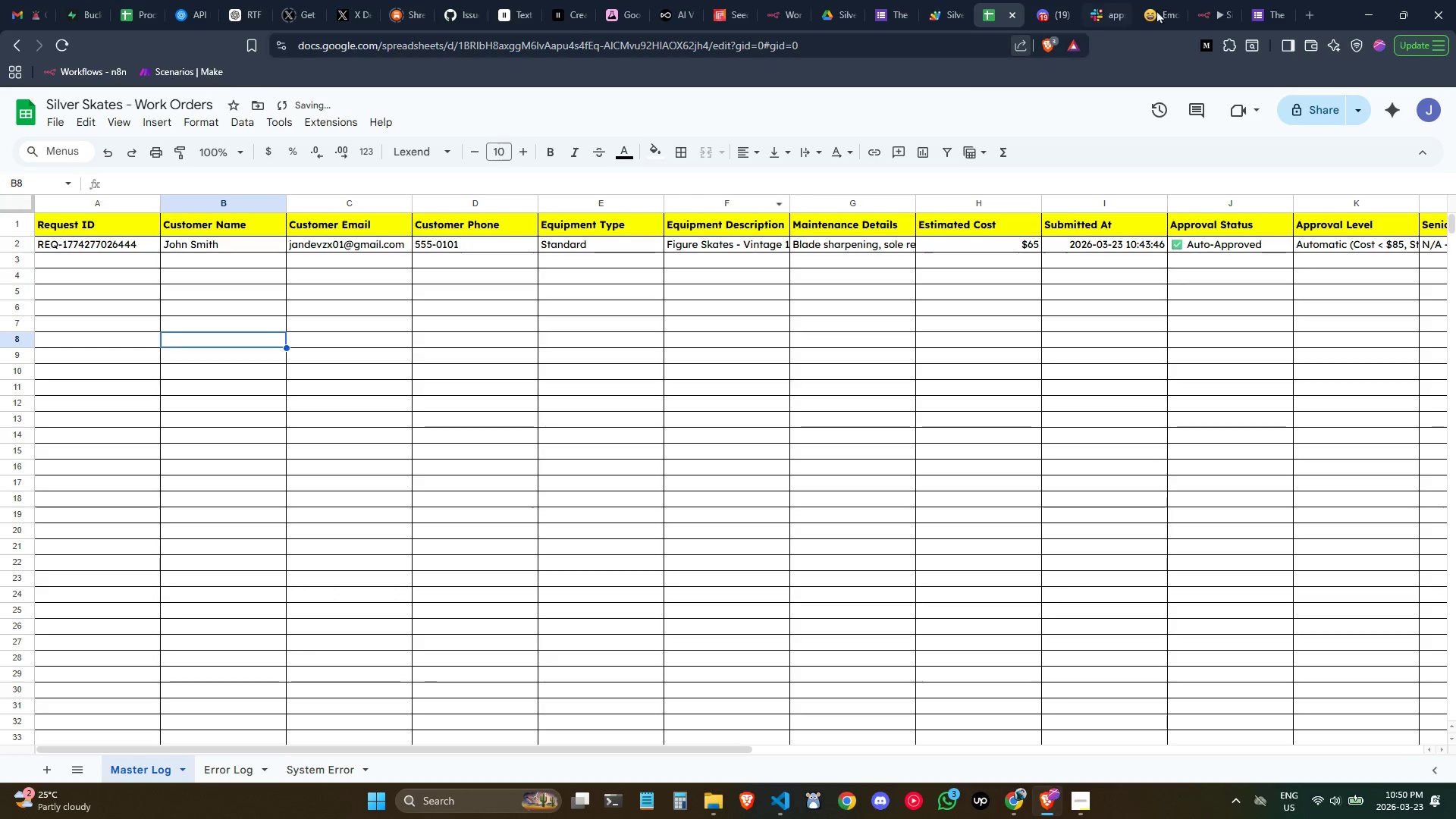 
left_click([1222, 0])
 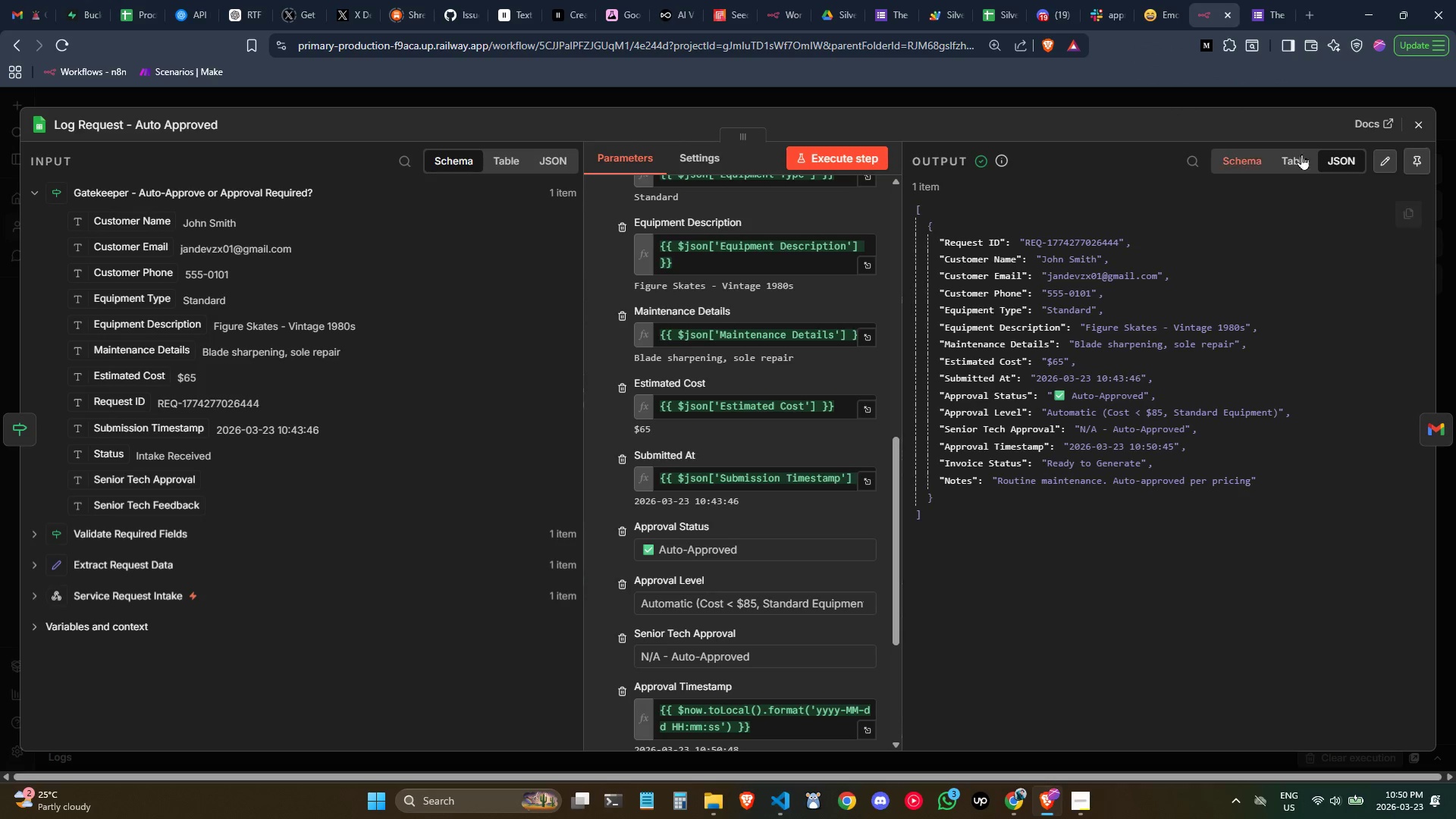 
left_click([1418, 124])
 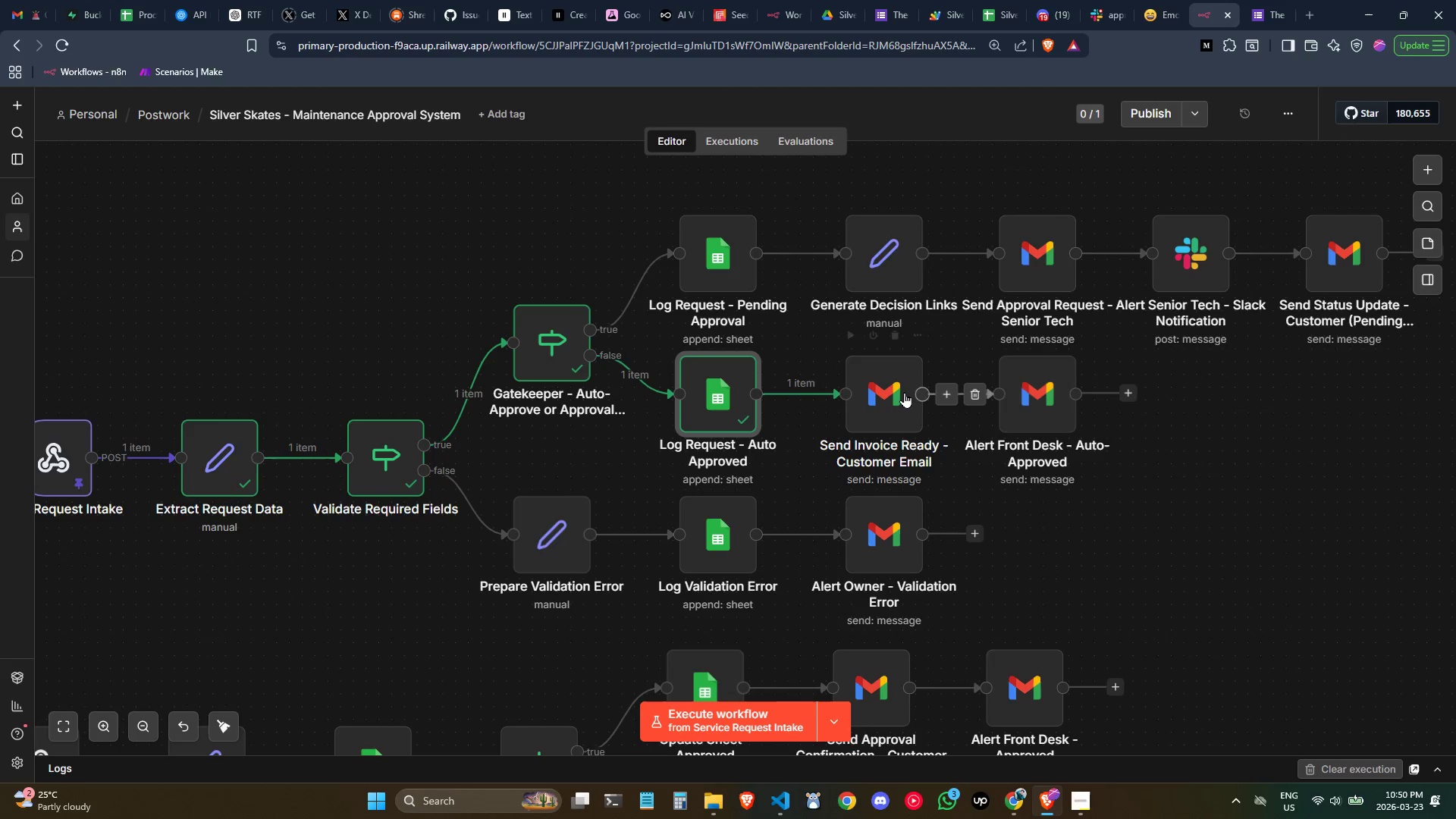 
double_click([900, 391])
 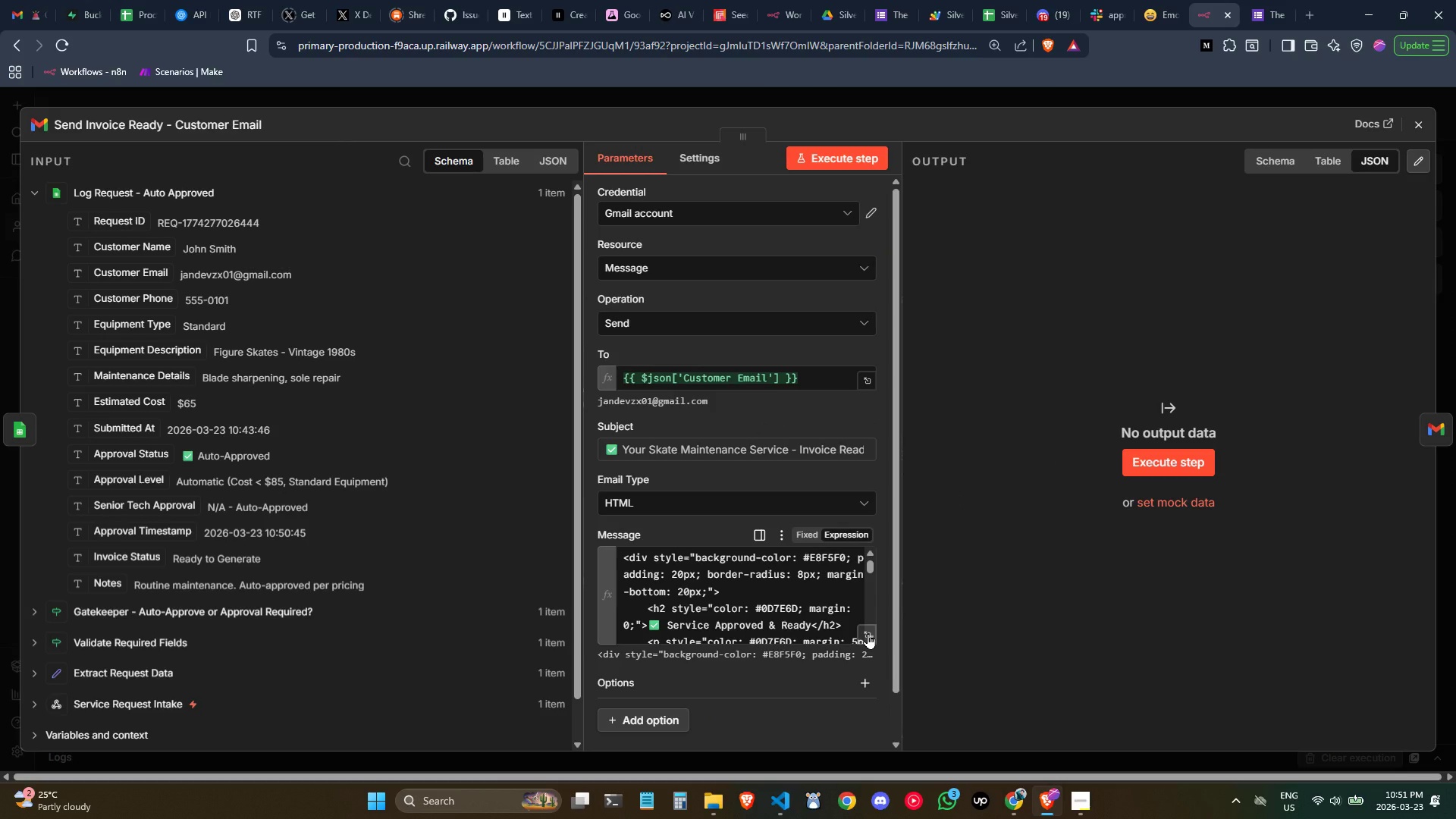 
left_click([868, 633])
 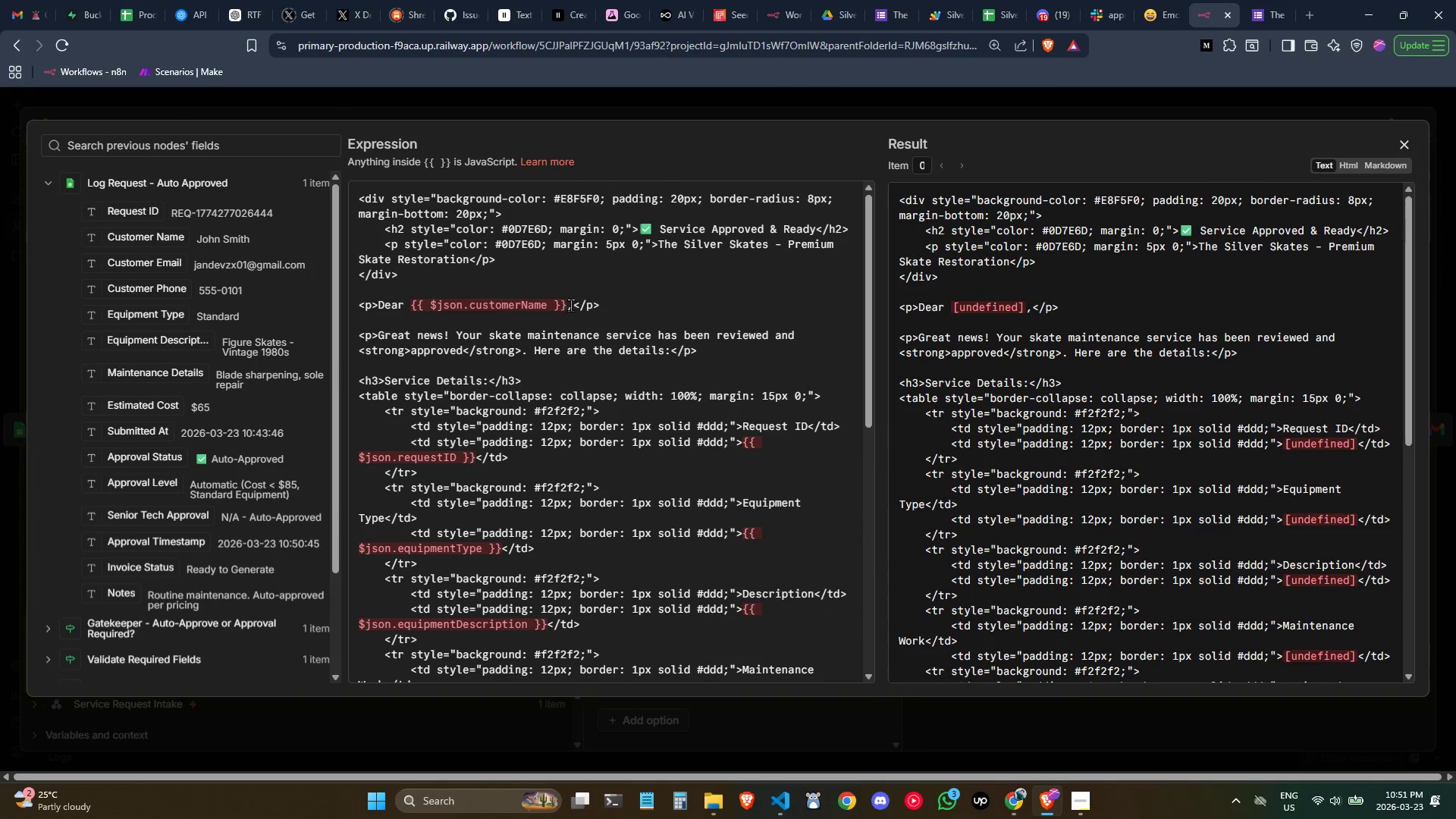 
left_click_drag(start_coordinate=[567, 306], to_coordinate=[413, 306])
 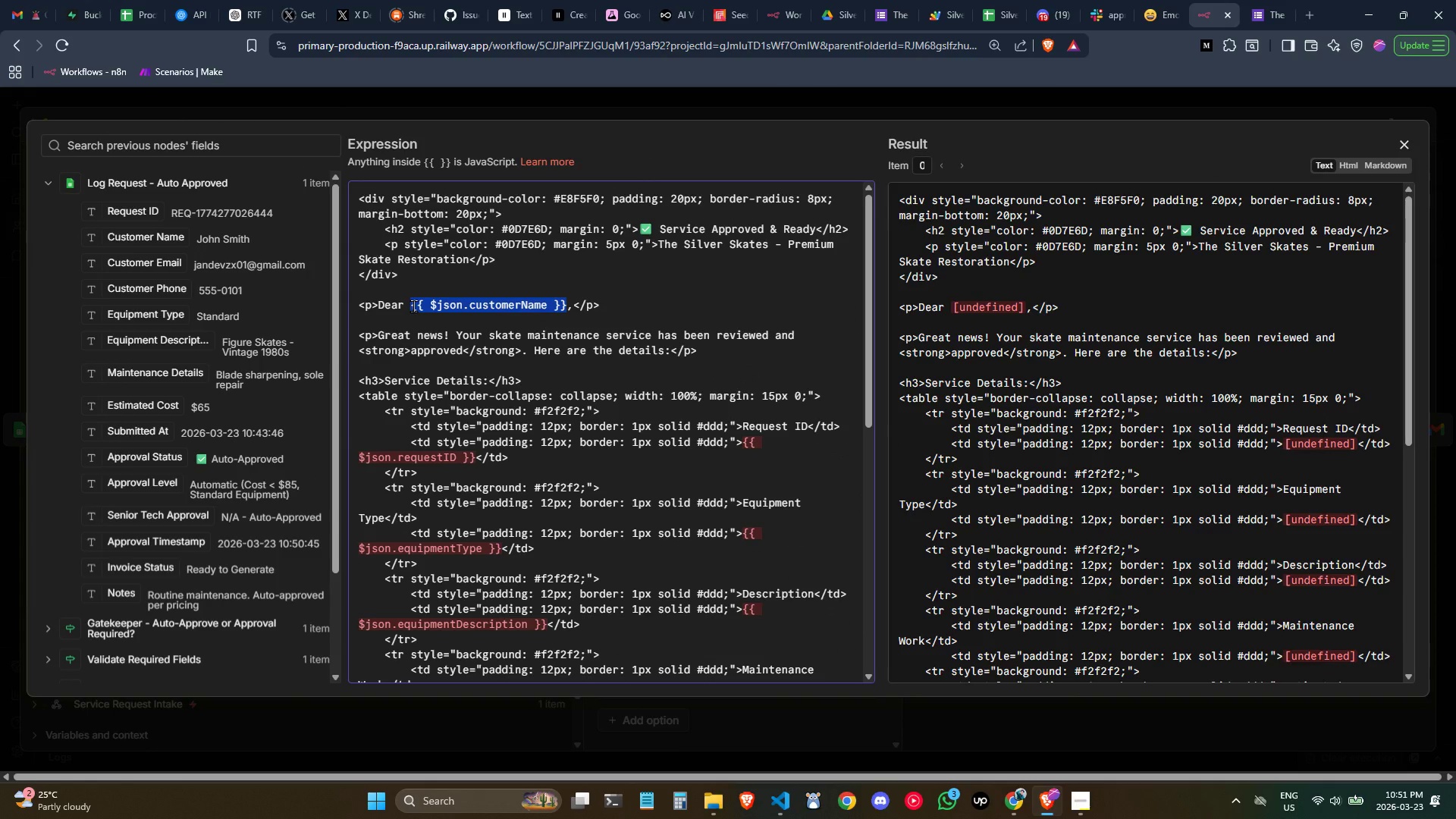 
key(Backspace)
 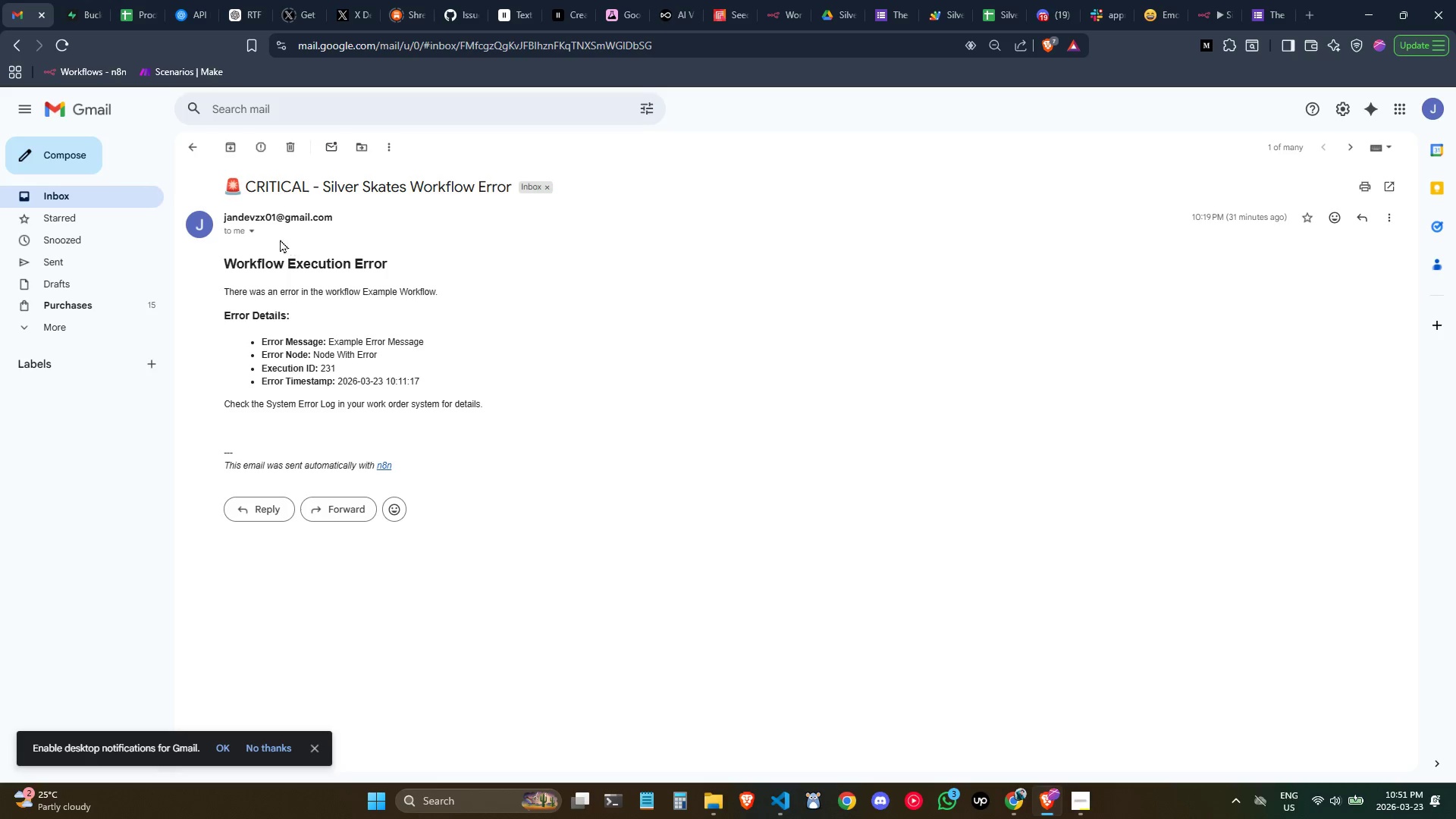 
left_click([197, 140])
 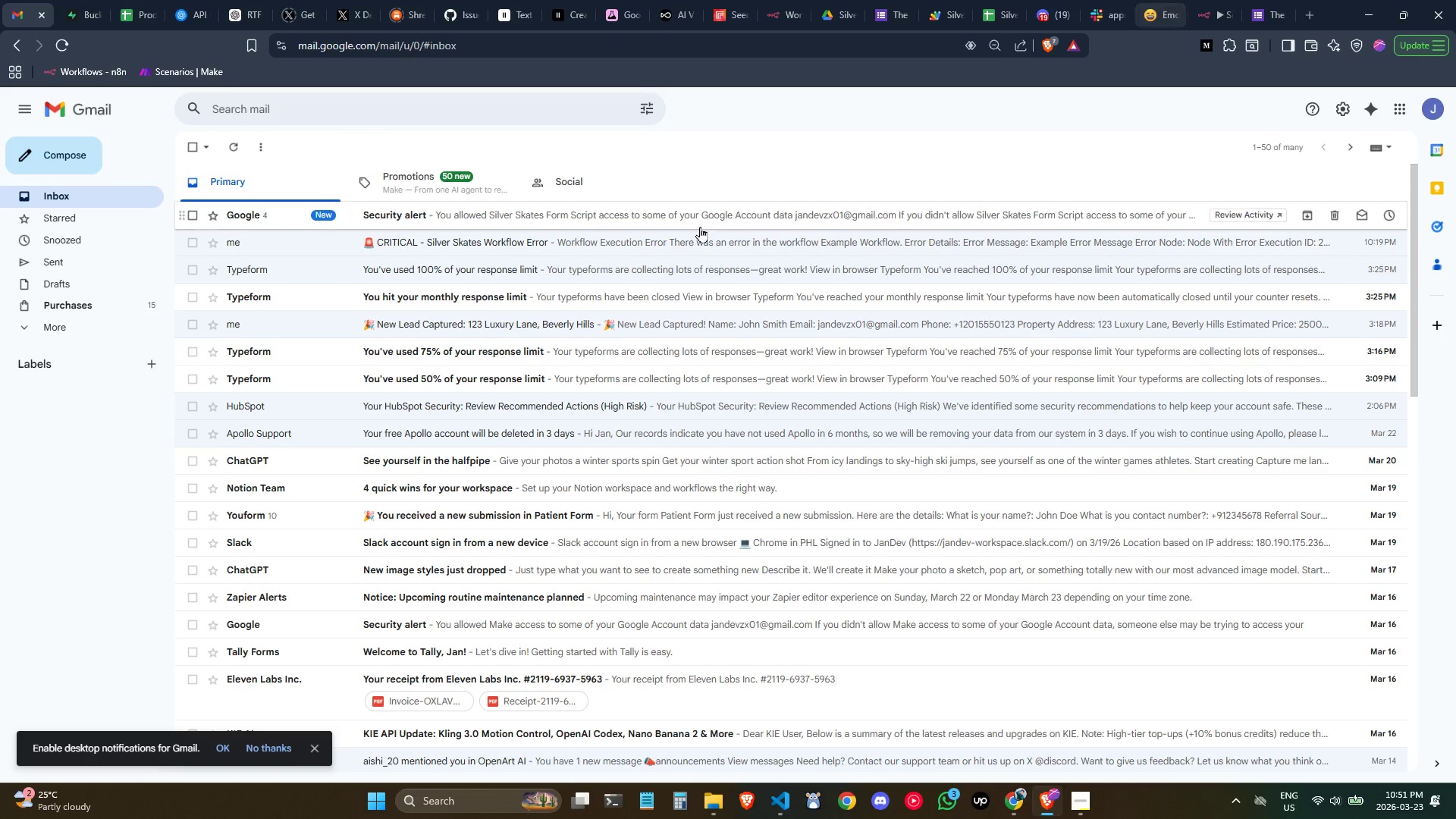 
left_click([230, 145])
 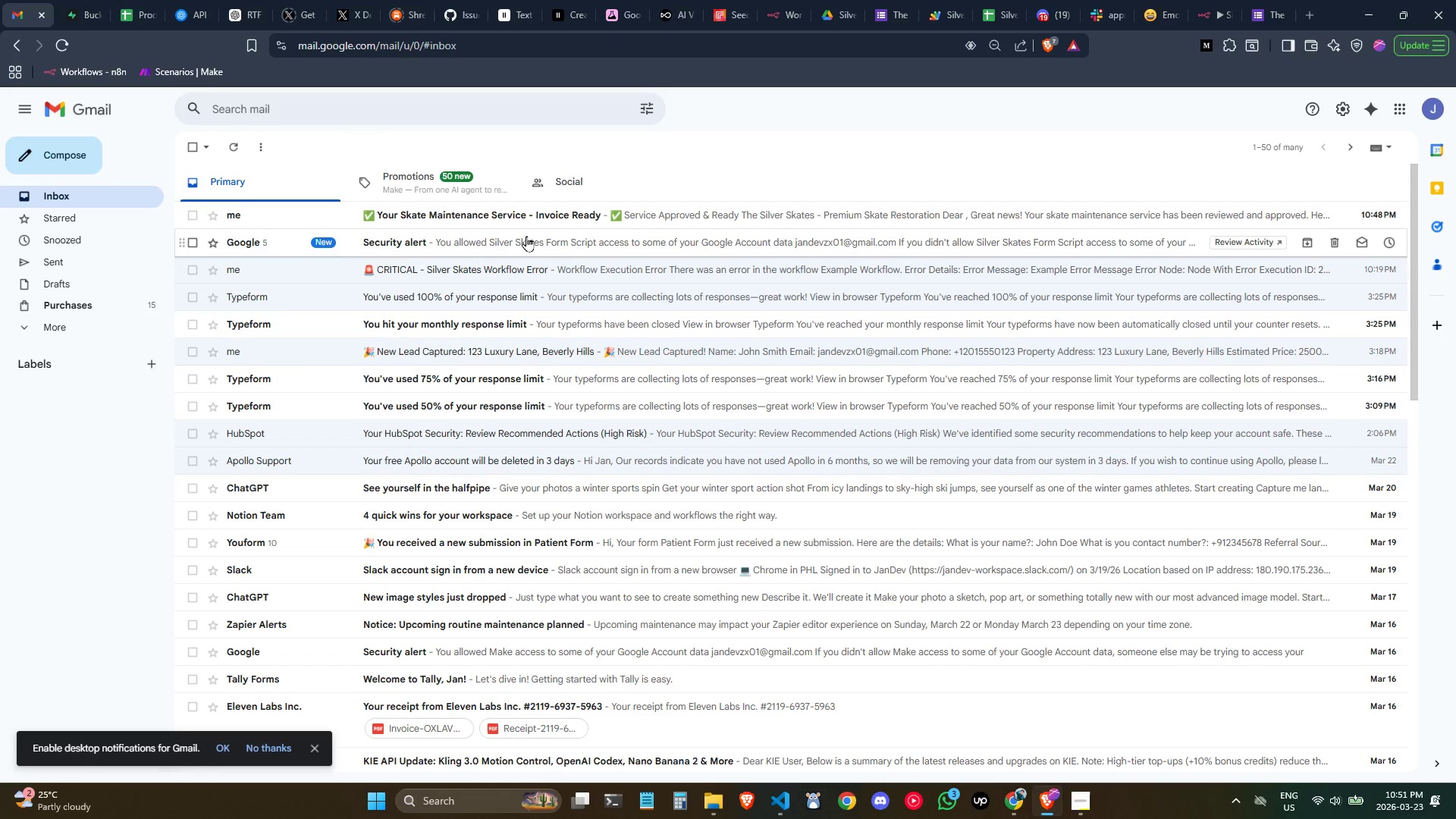 
left_click([516, 228])
 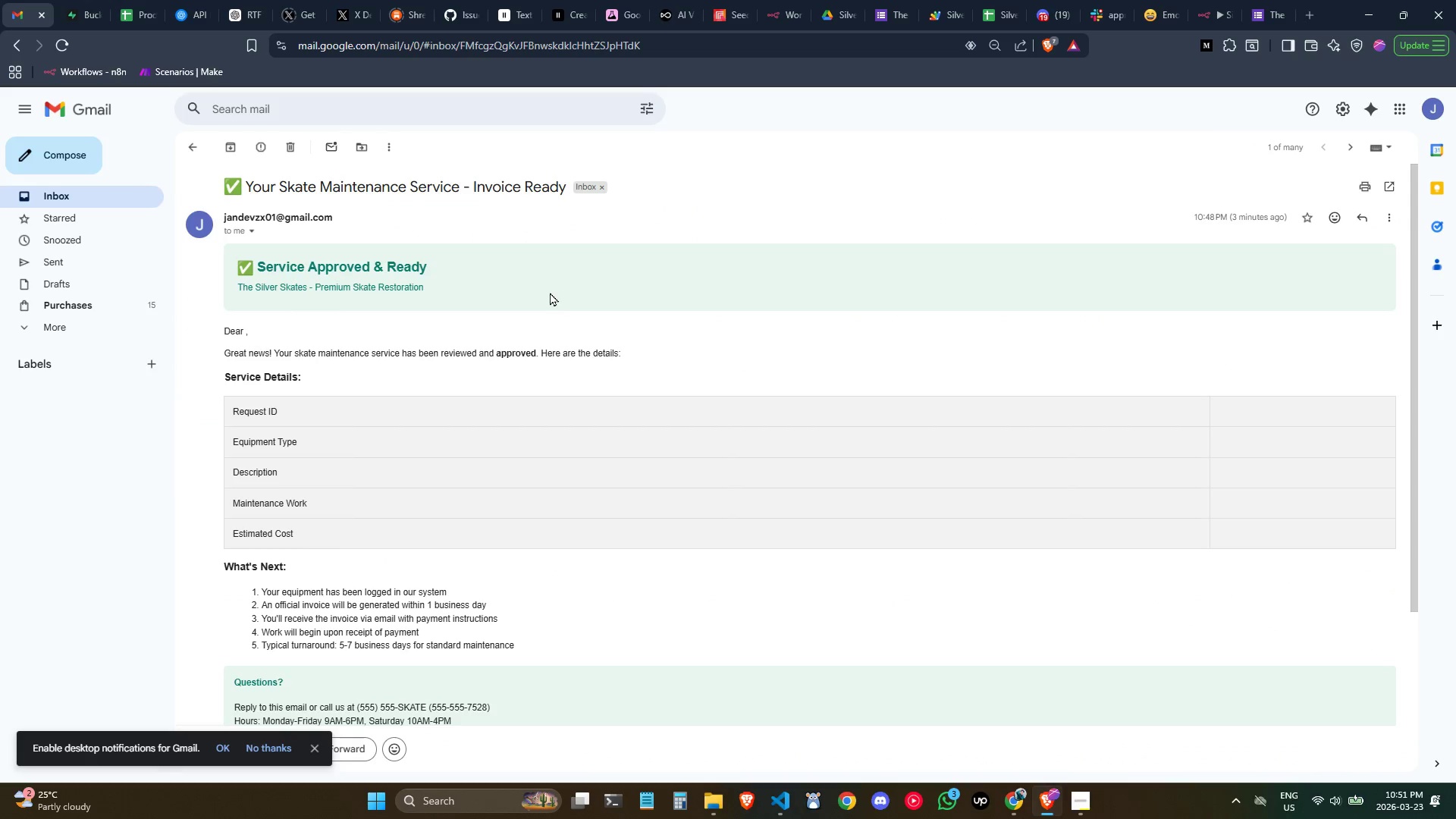 
scroll: coordinate [543, 292], scroll_direction: none, amount: 0.0
 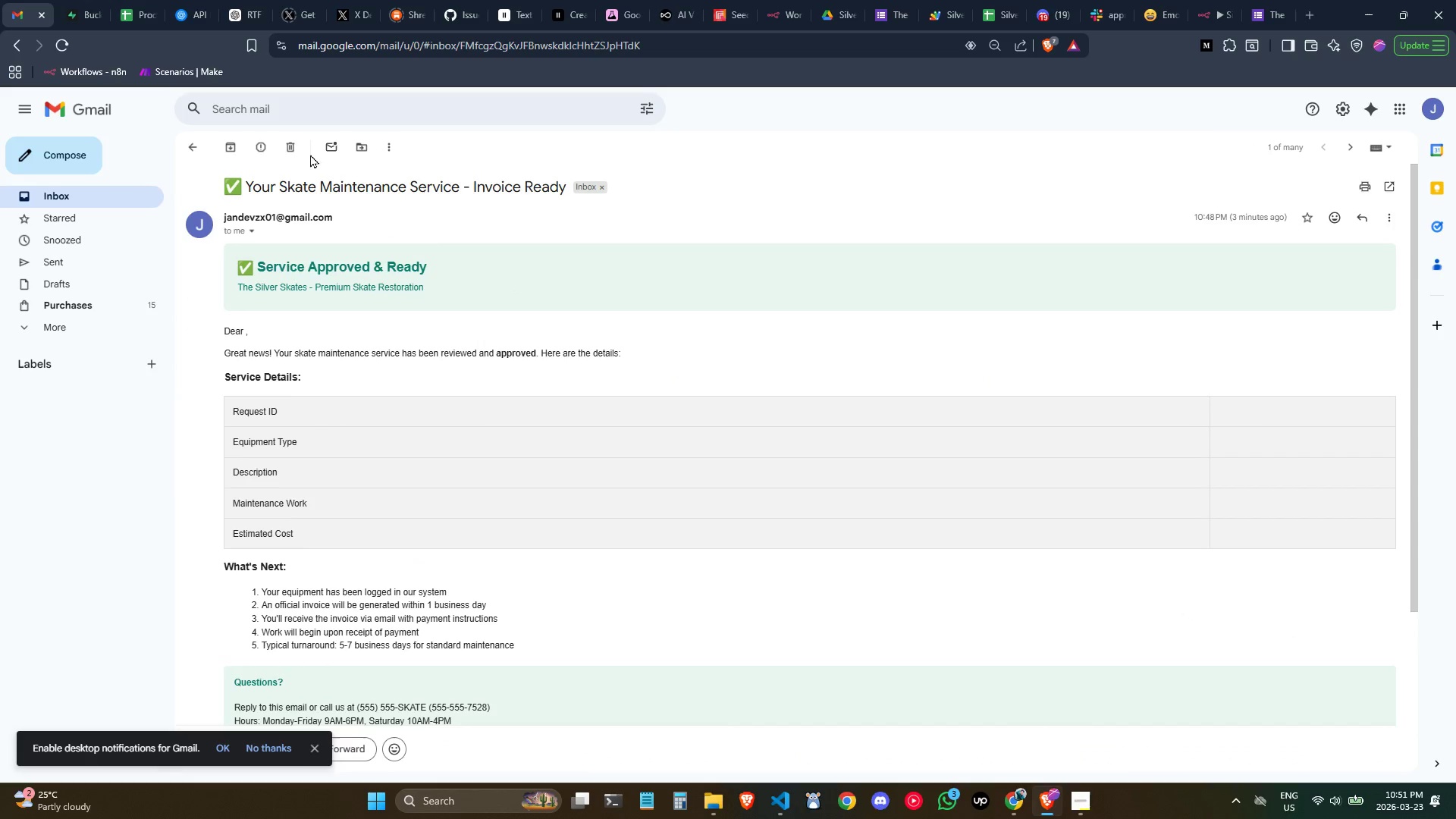 
left_click([290, 148])
 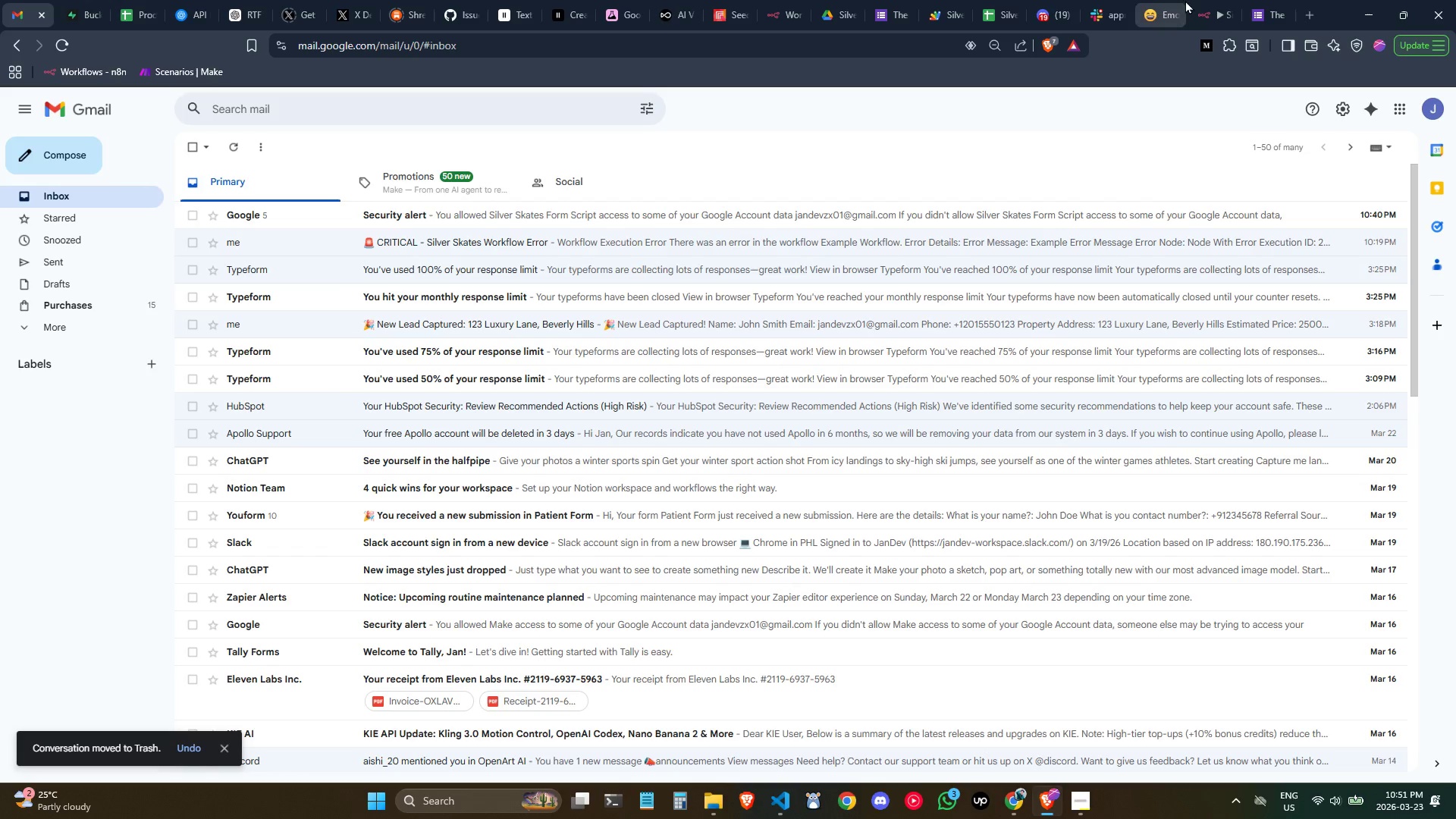 
left_click([1200, 2])
 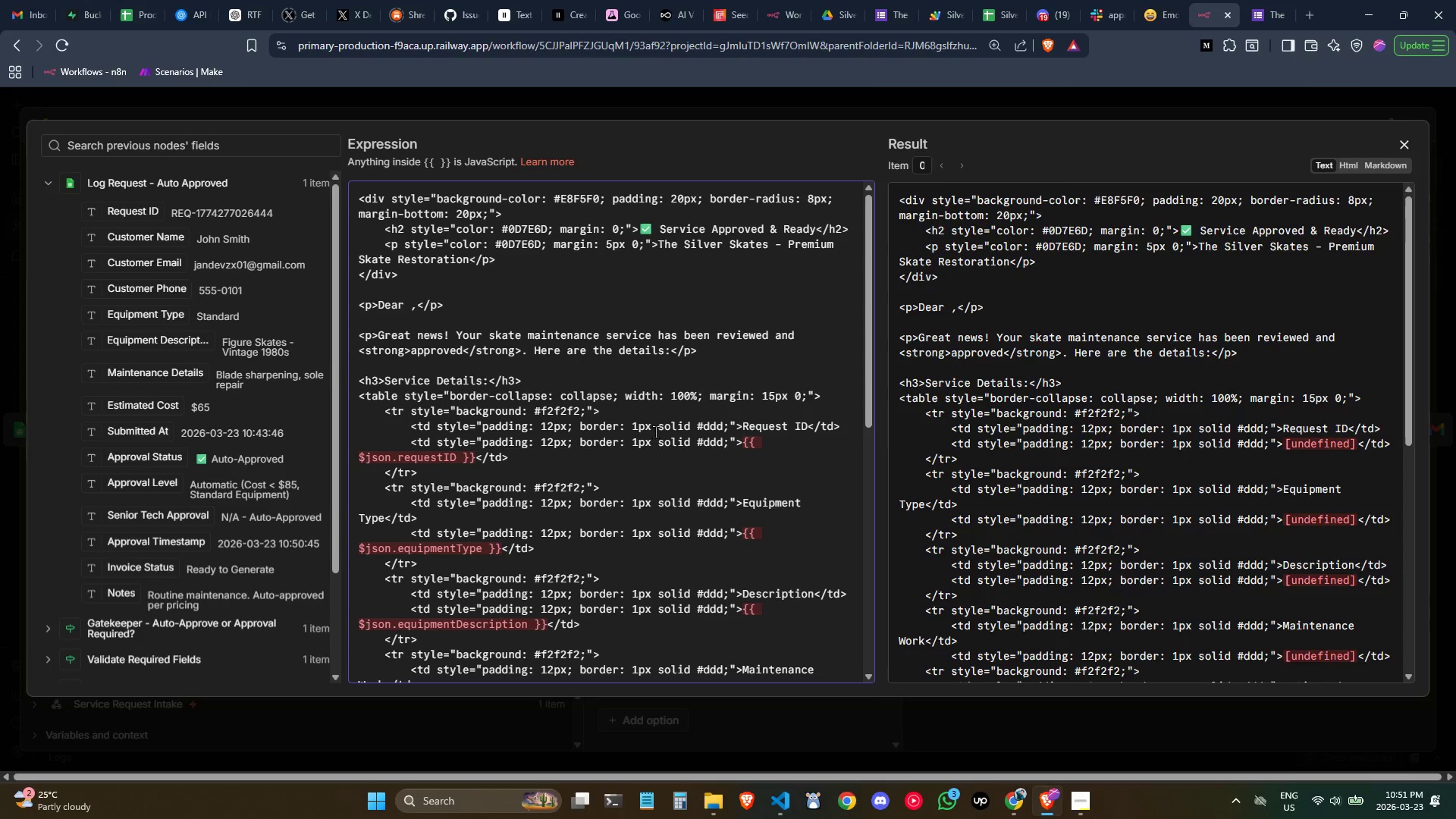 
left_click([617, 436])
 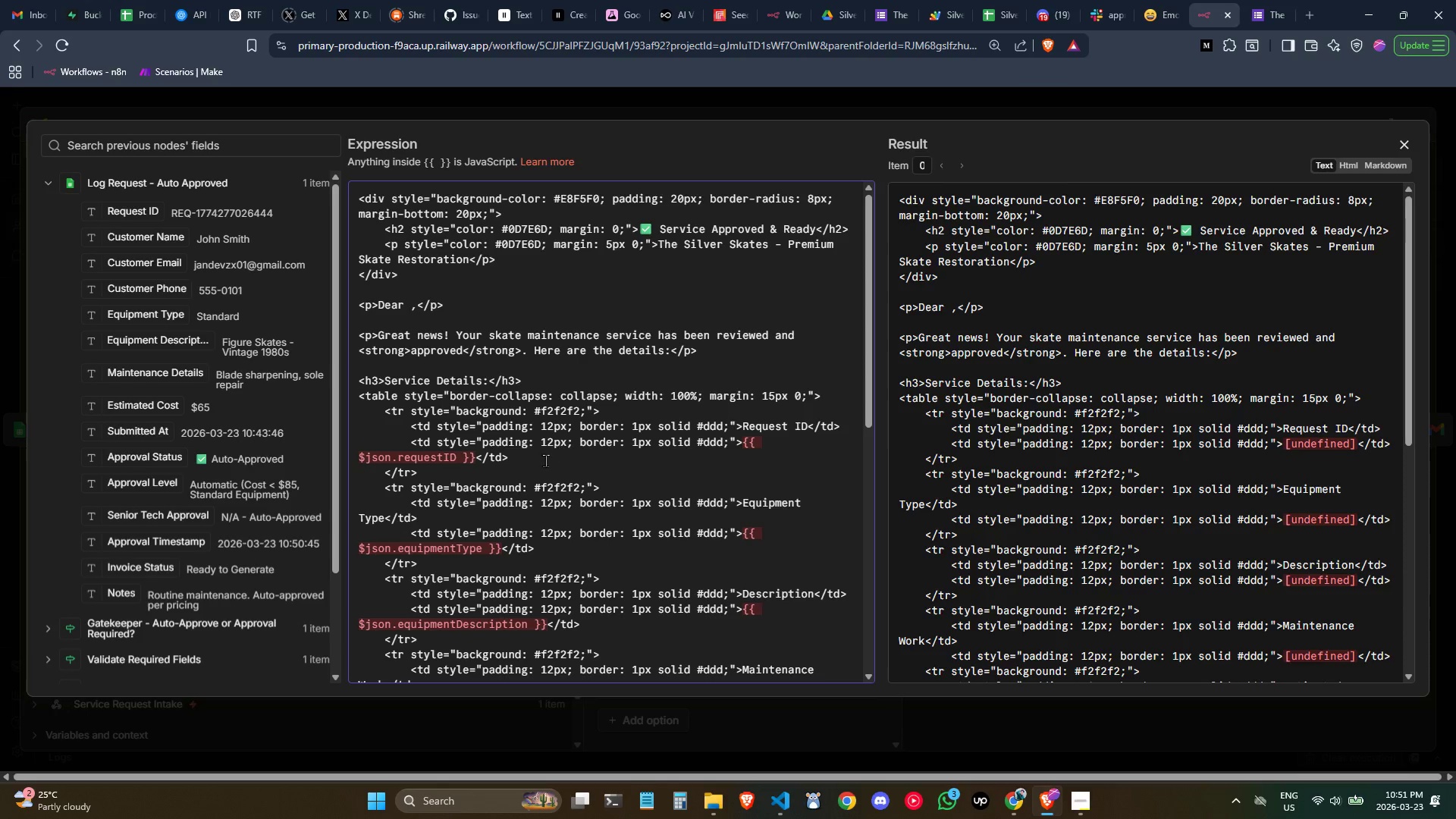 
left_click([539, 463])
 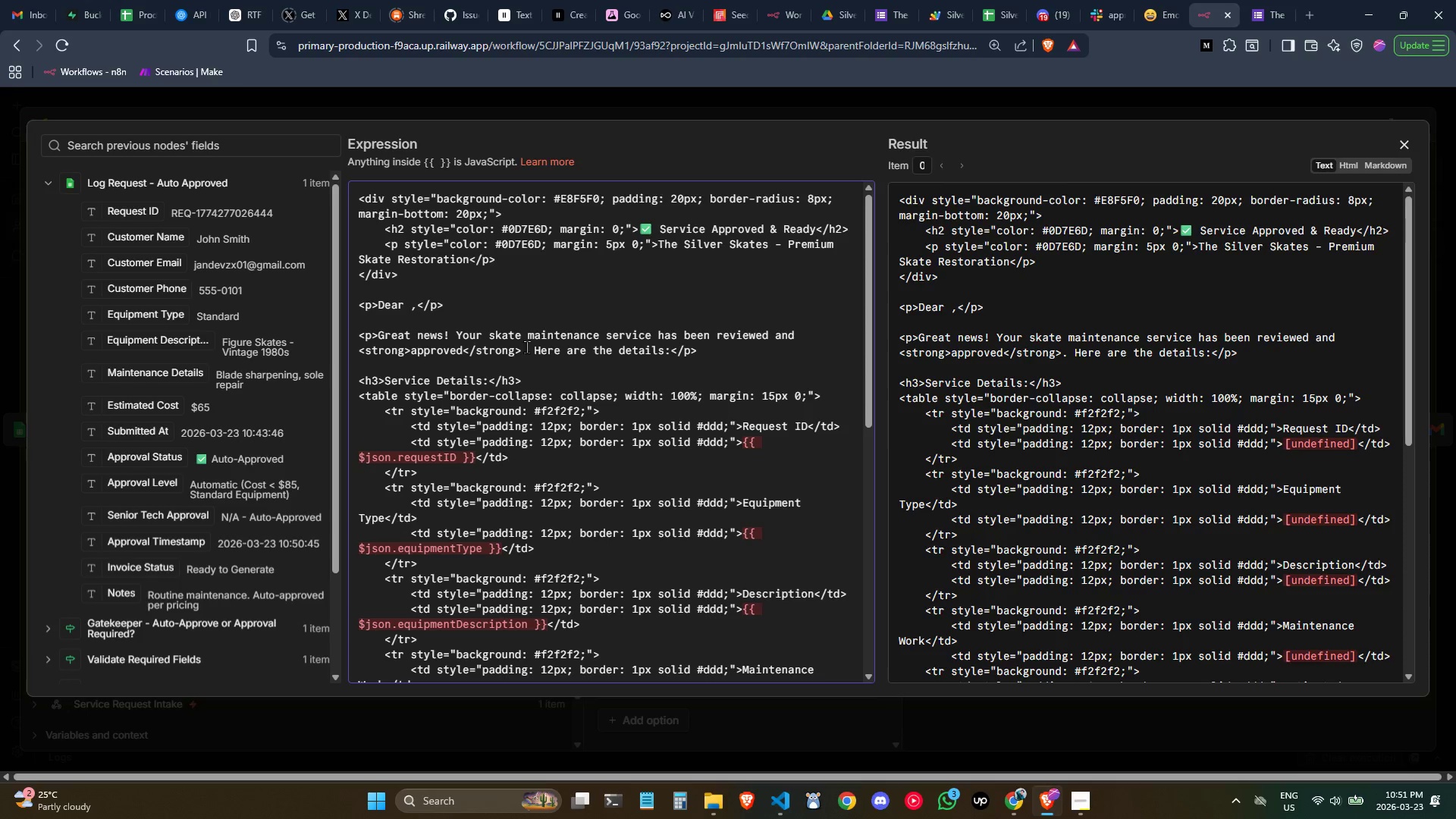 
left_click([523, 331])
 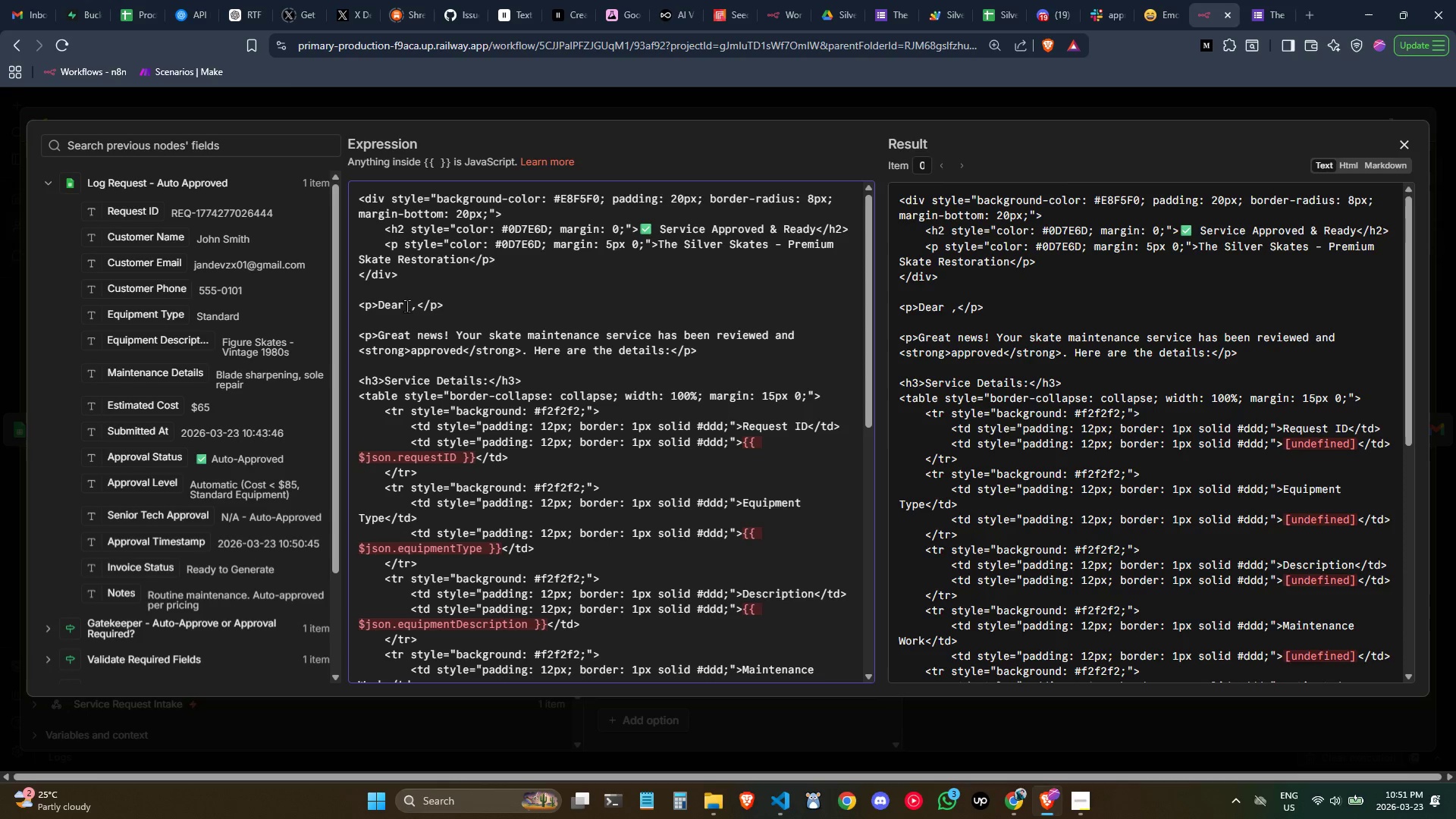 
left_click([409, 306])
 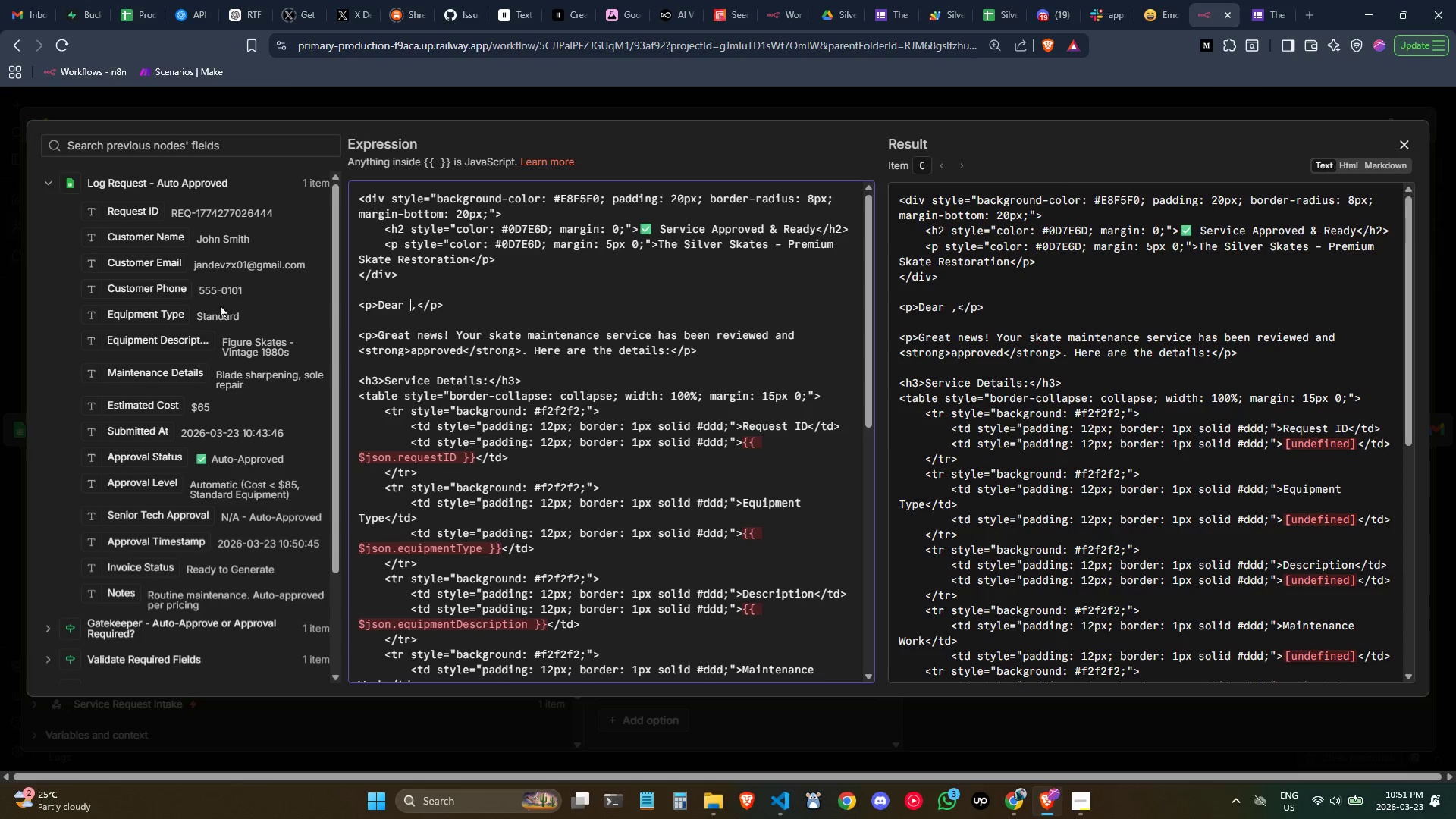 
left_click_drag(start_coordinate=[142, 239], to_coordinate=[411, 310])
 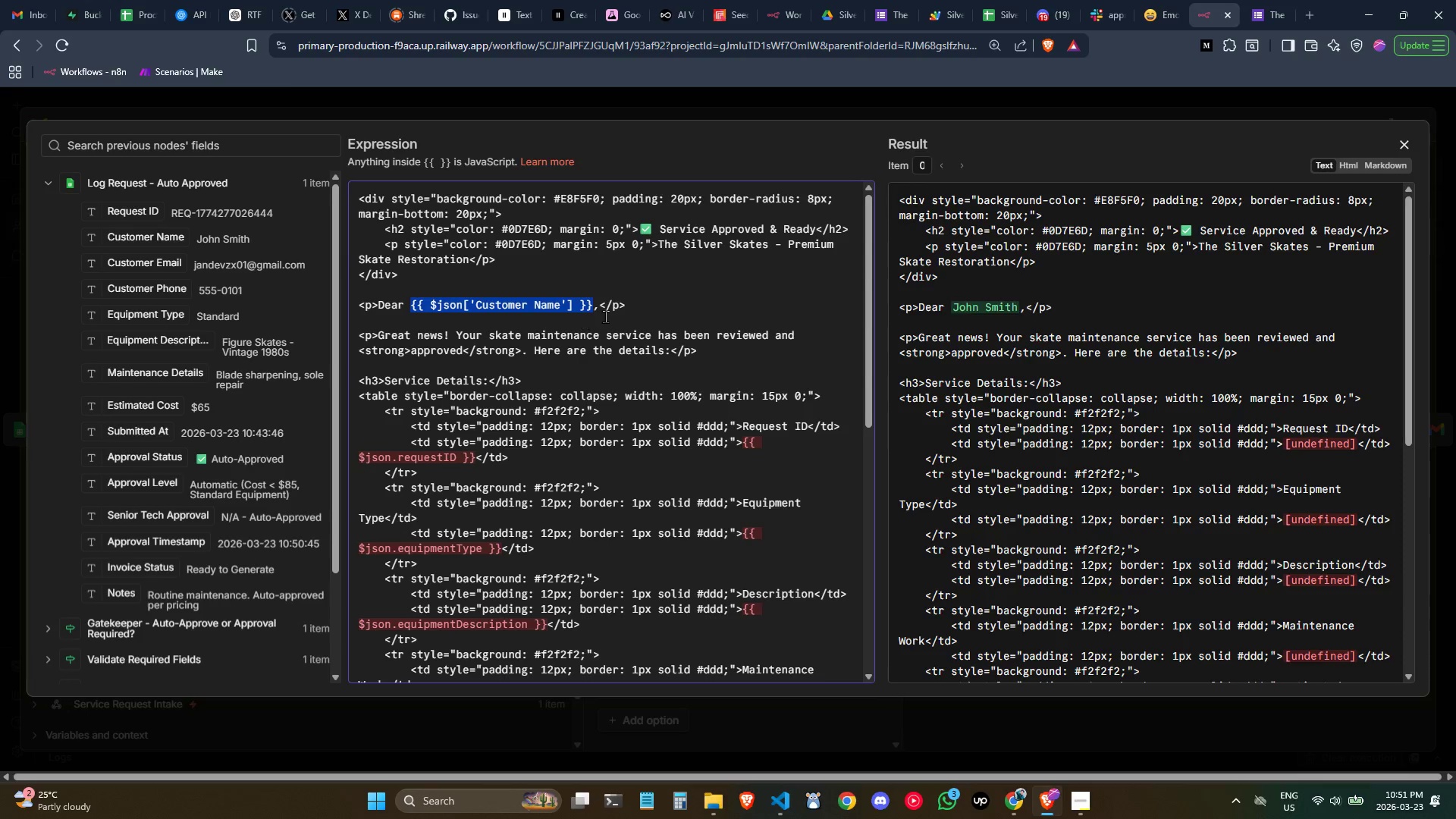 
left_click([607, 316])
 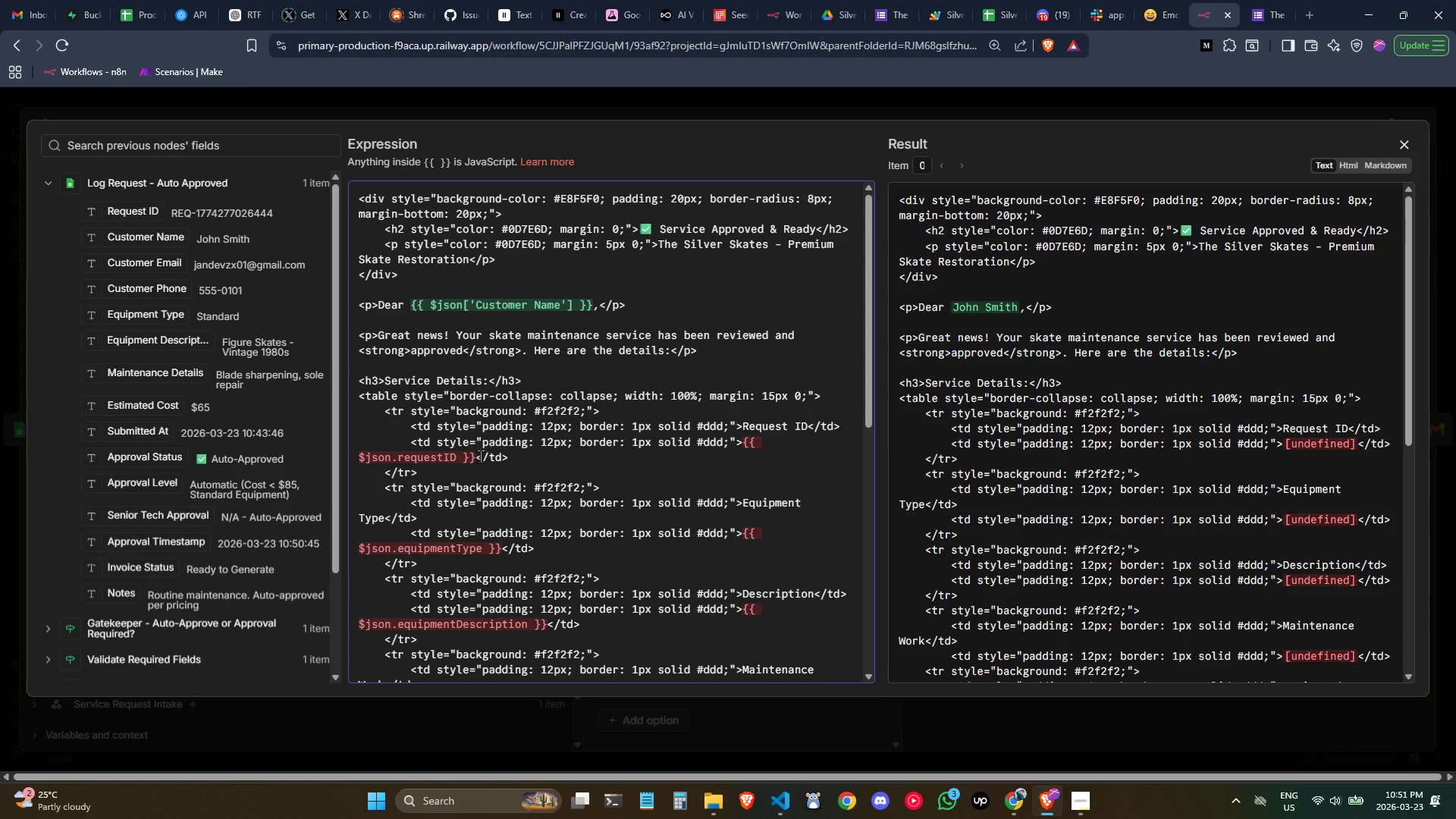 
left_click_drag(start_coordinate=[478, 456], to_coordinate=[744, 438])
 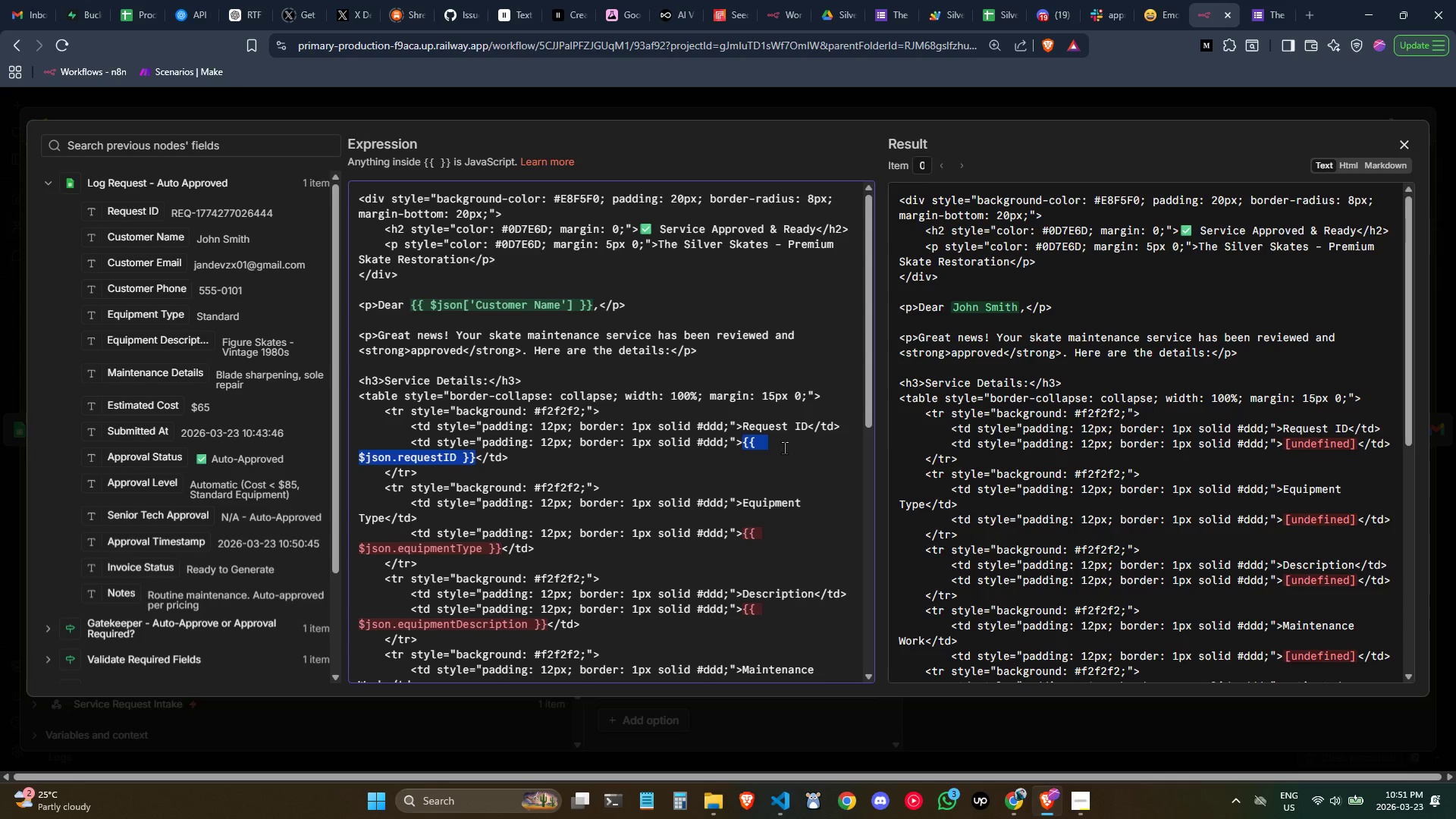 
key(Backspace)
 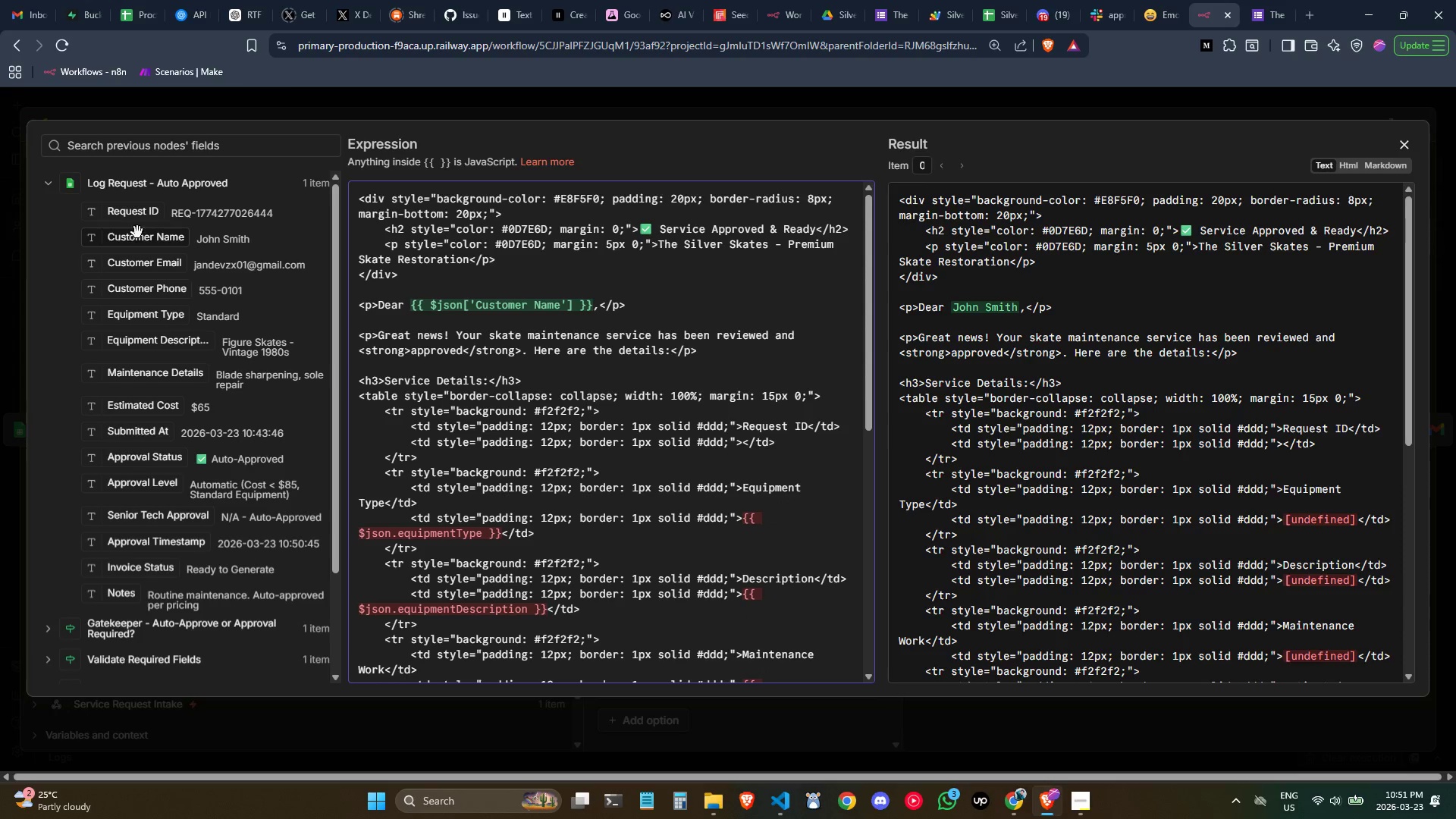 
left_click_drag(start_coordinate=[133, 213], to_coordinate=[742, 447])
 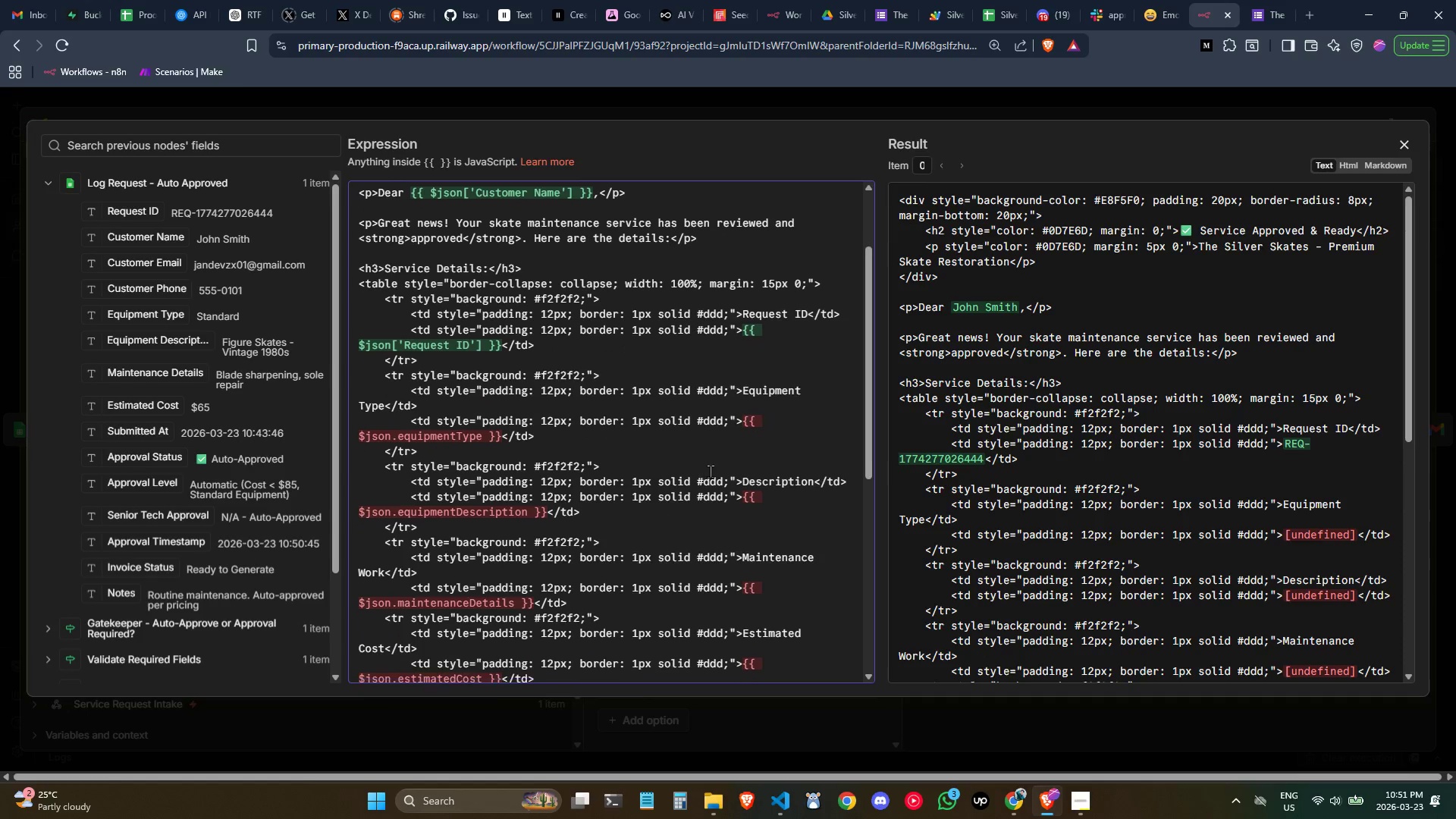 
left_click_drag(start_coordinate=[742, 419], to_coordinate=[504, 434])
 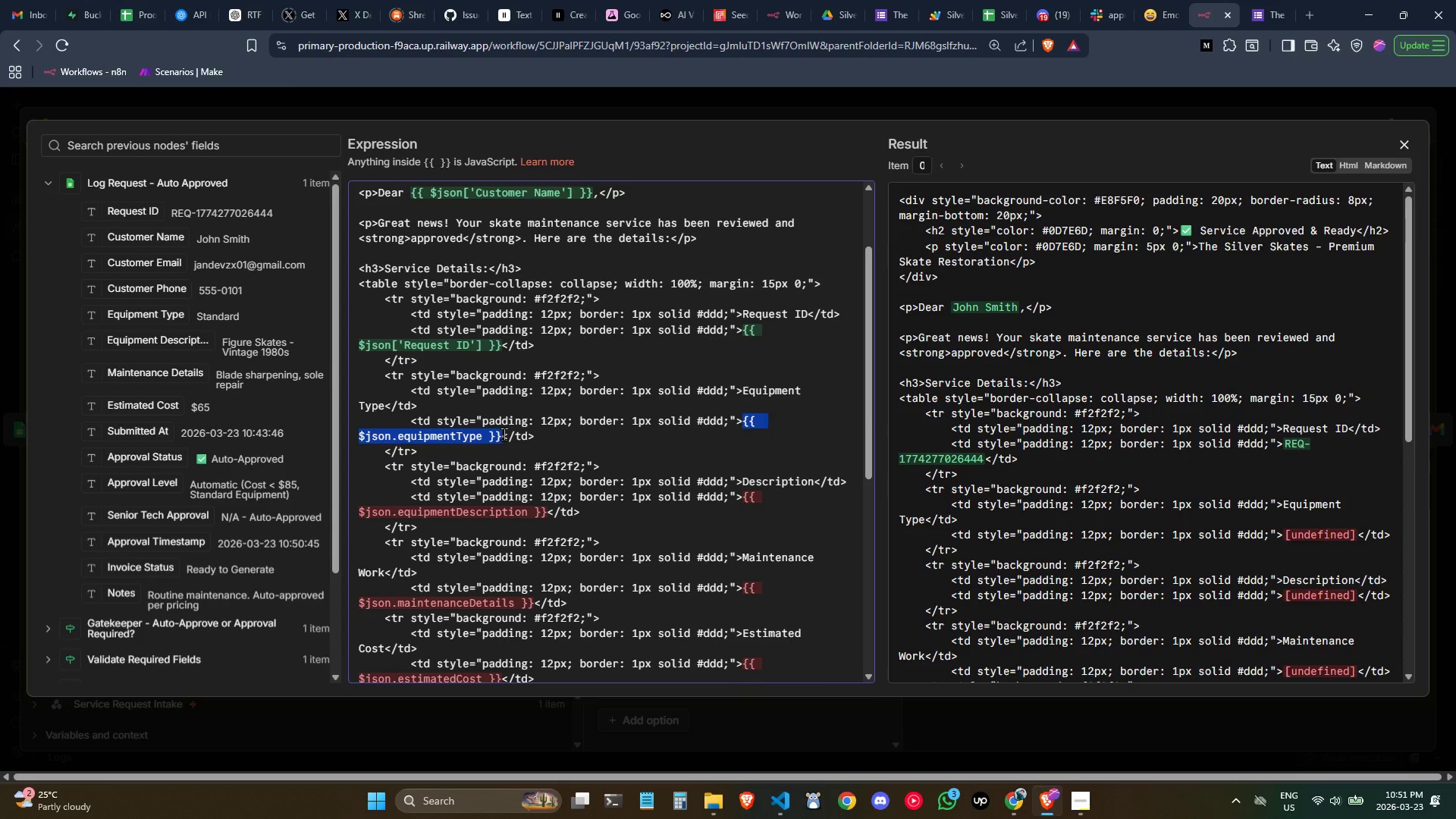 
key(Backspace)
 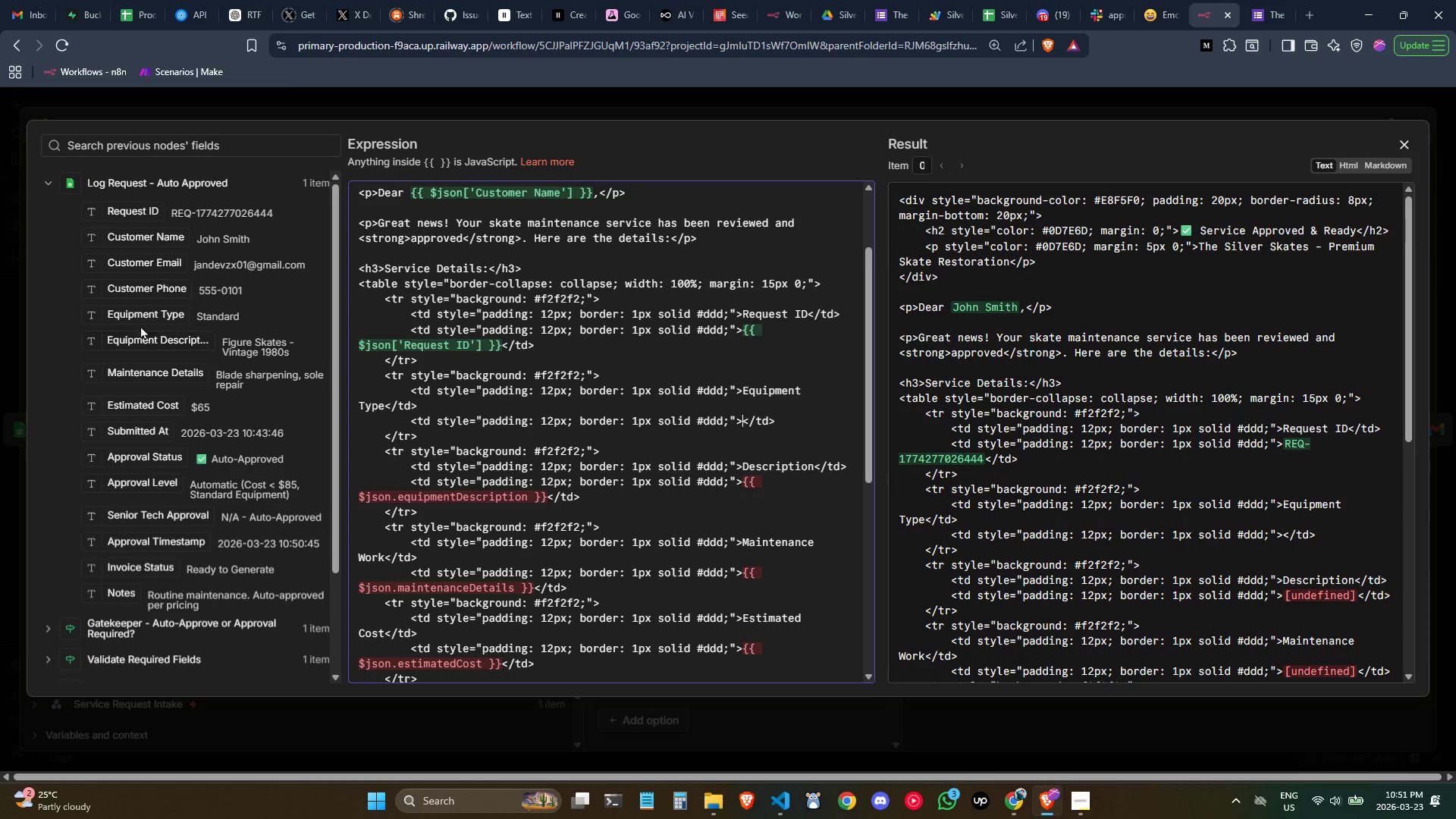 
left_click_drag(start_coordinate=[143, 318], to_coordinate=[743, 425])
 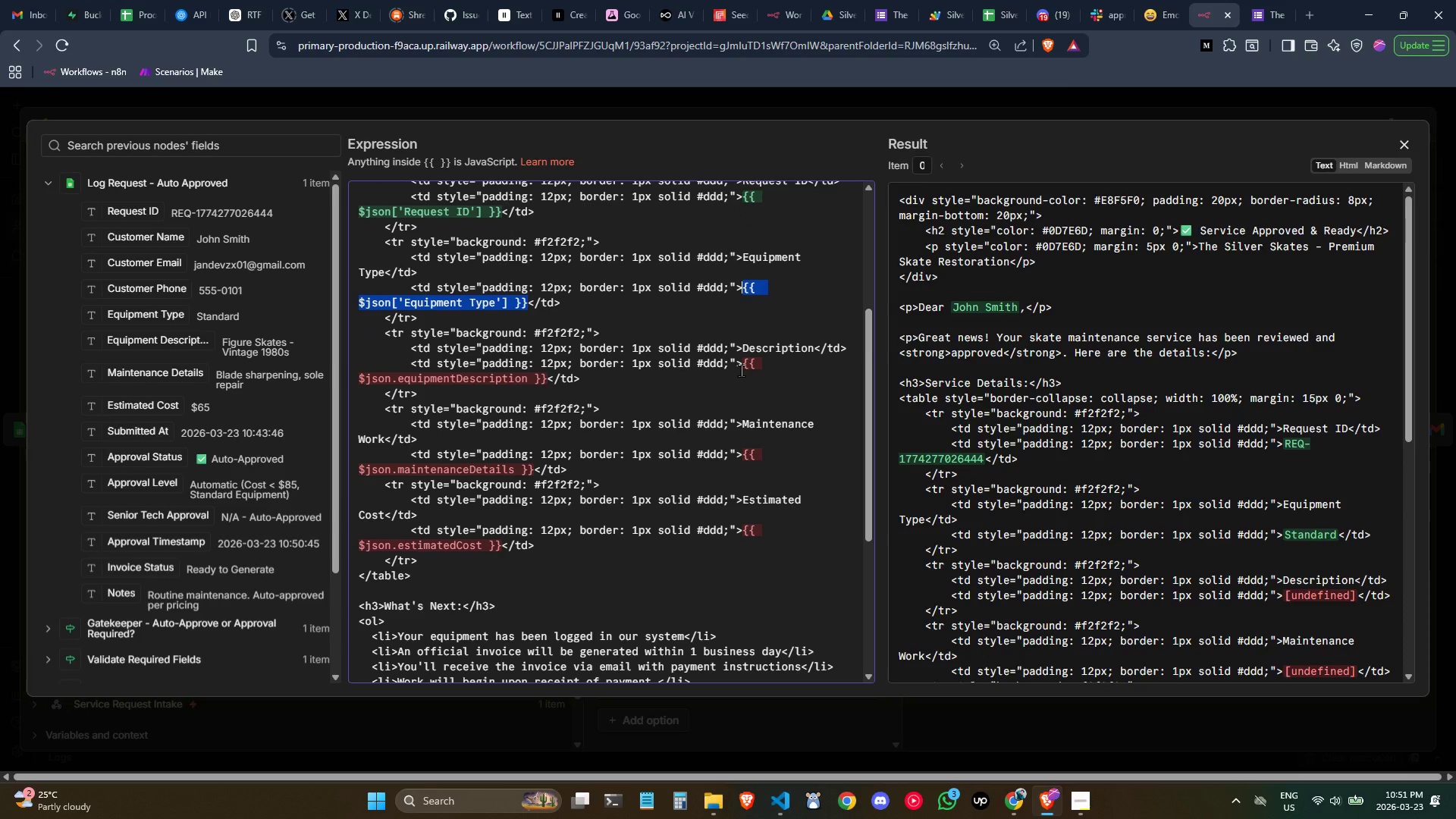 
left_click_drag(start_coordinate=[743, 369], to_coordinate=[546, 383])
 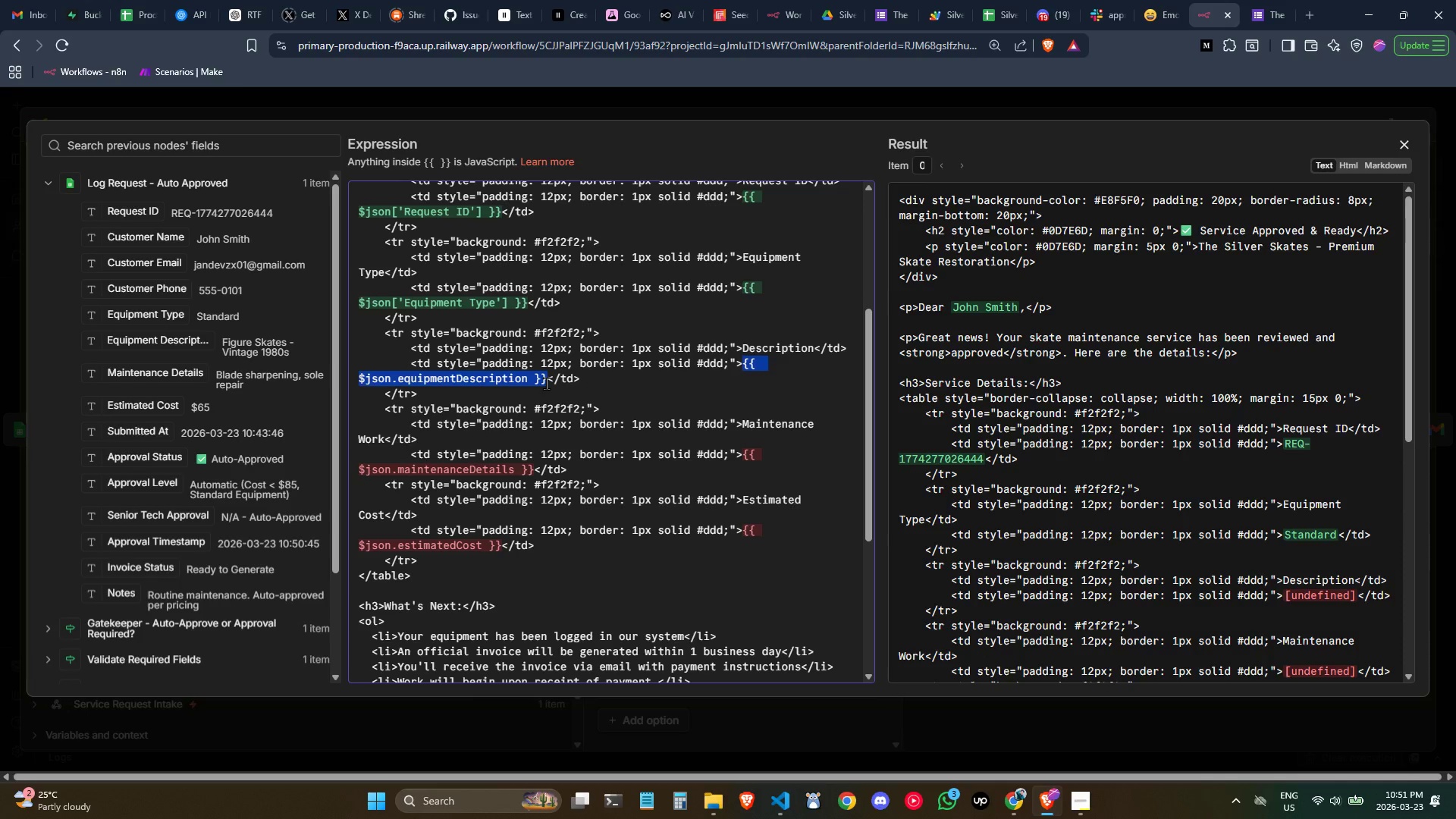 
key(Backspace)
 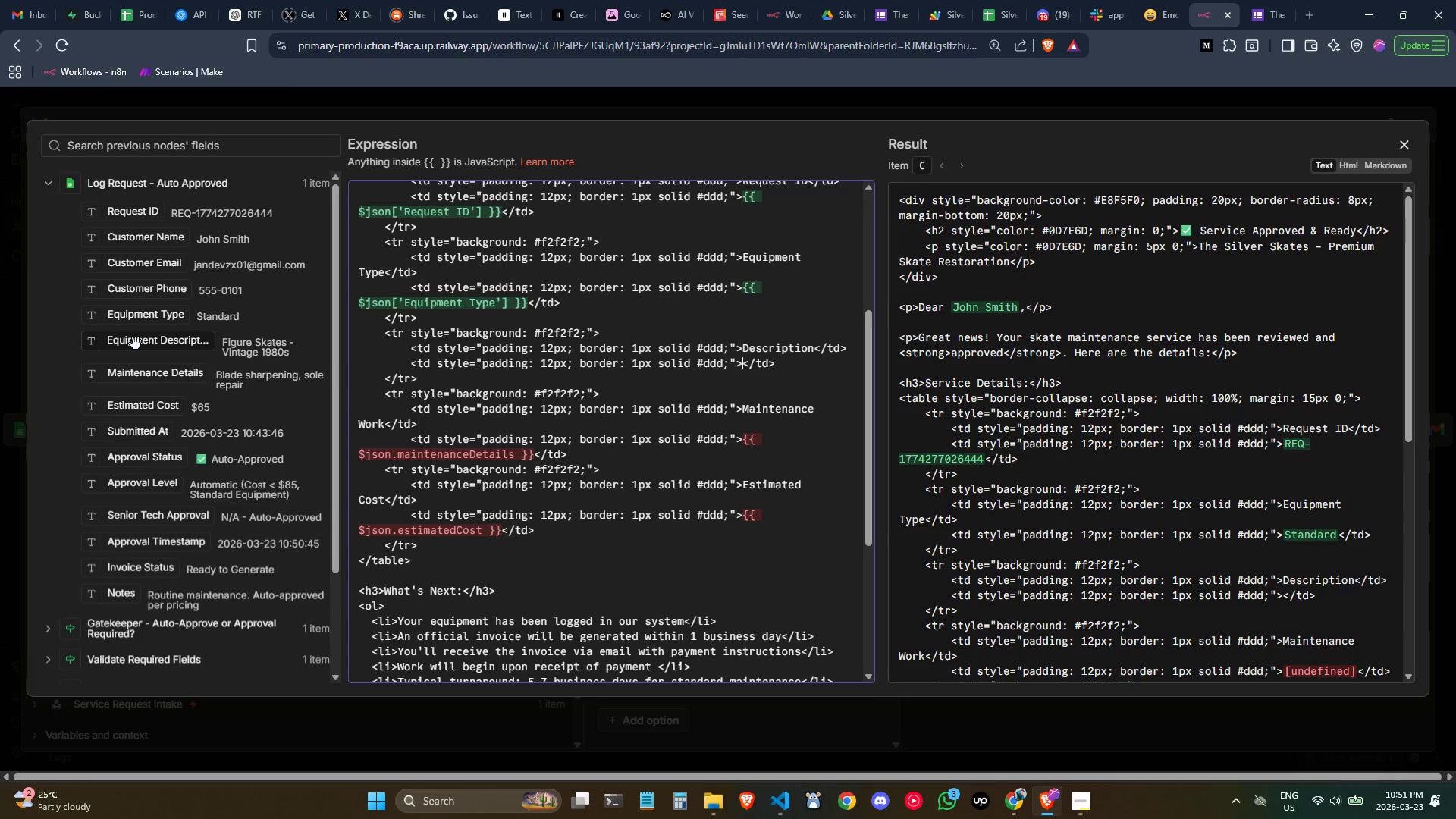 
left_click_drag(start_coordinate=[136, 344], to_coordinate=[743, 370])
 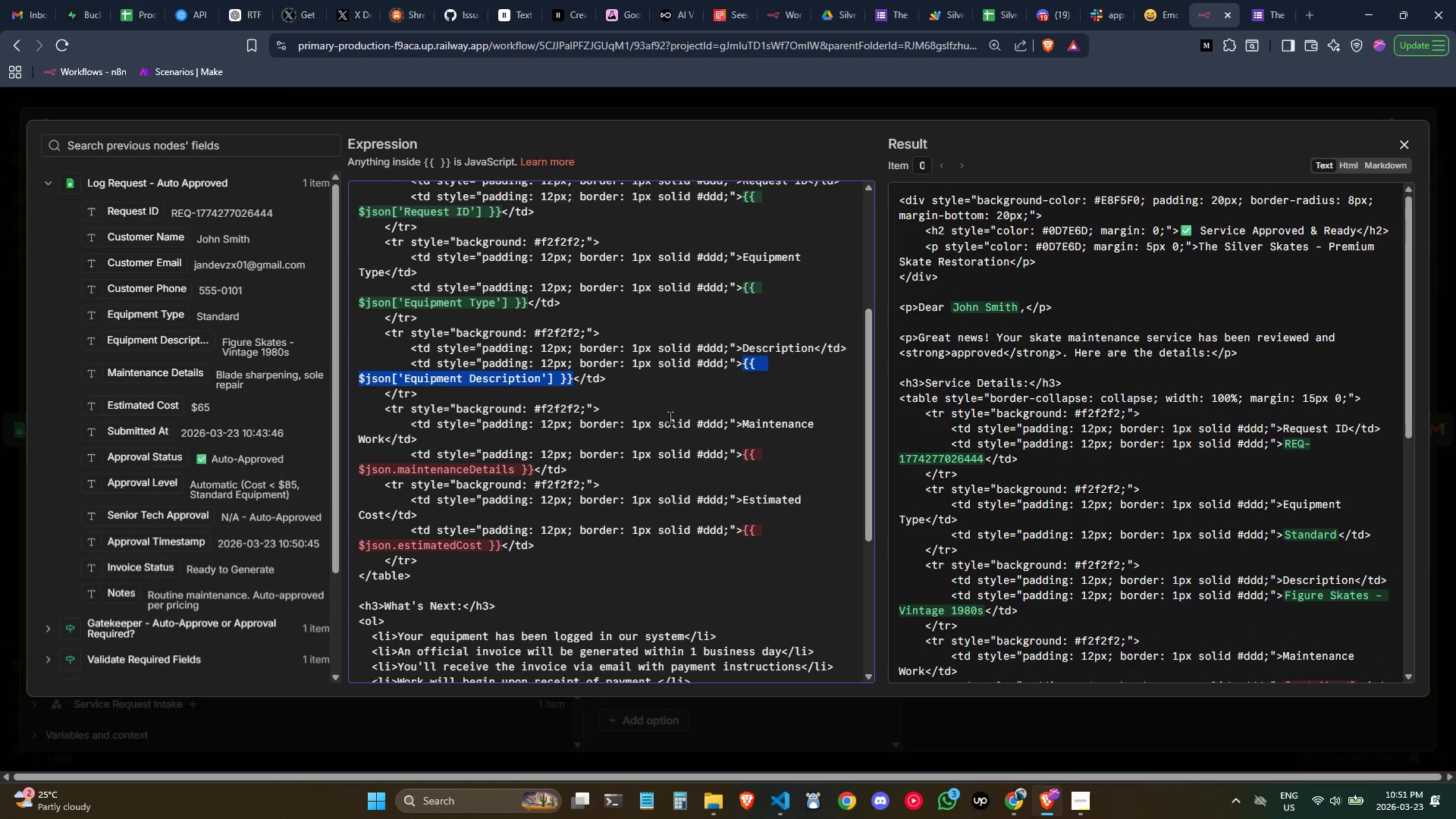 
left_click([664, 411])
 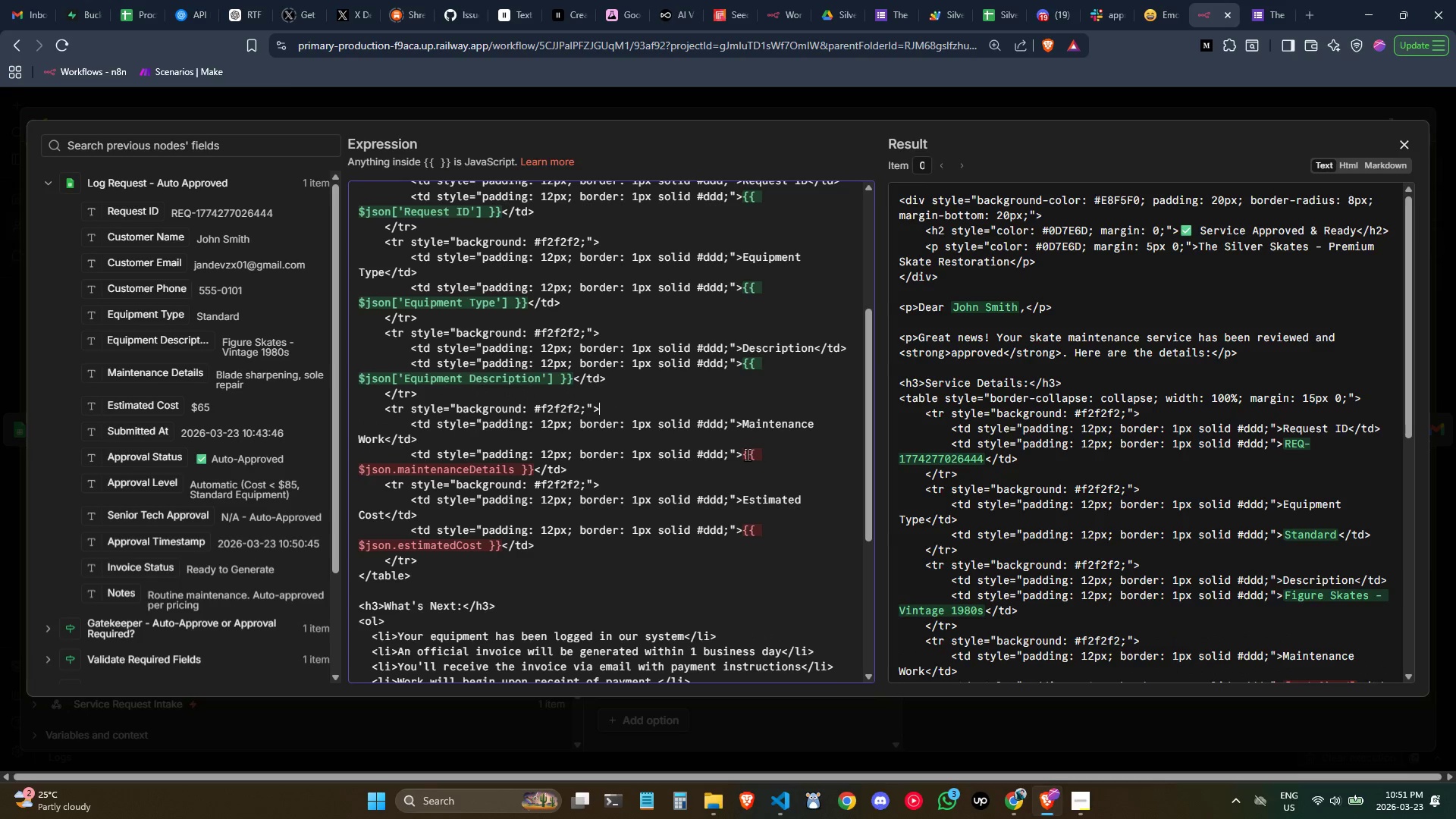 
left_click_drag(start_coordinate=[744, 453], to_coordinate=[533, 472])
 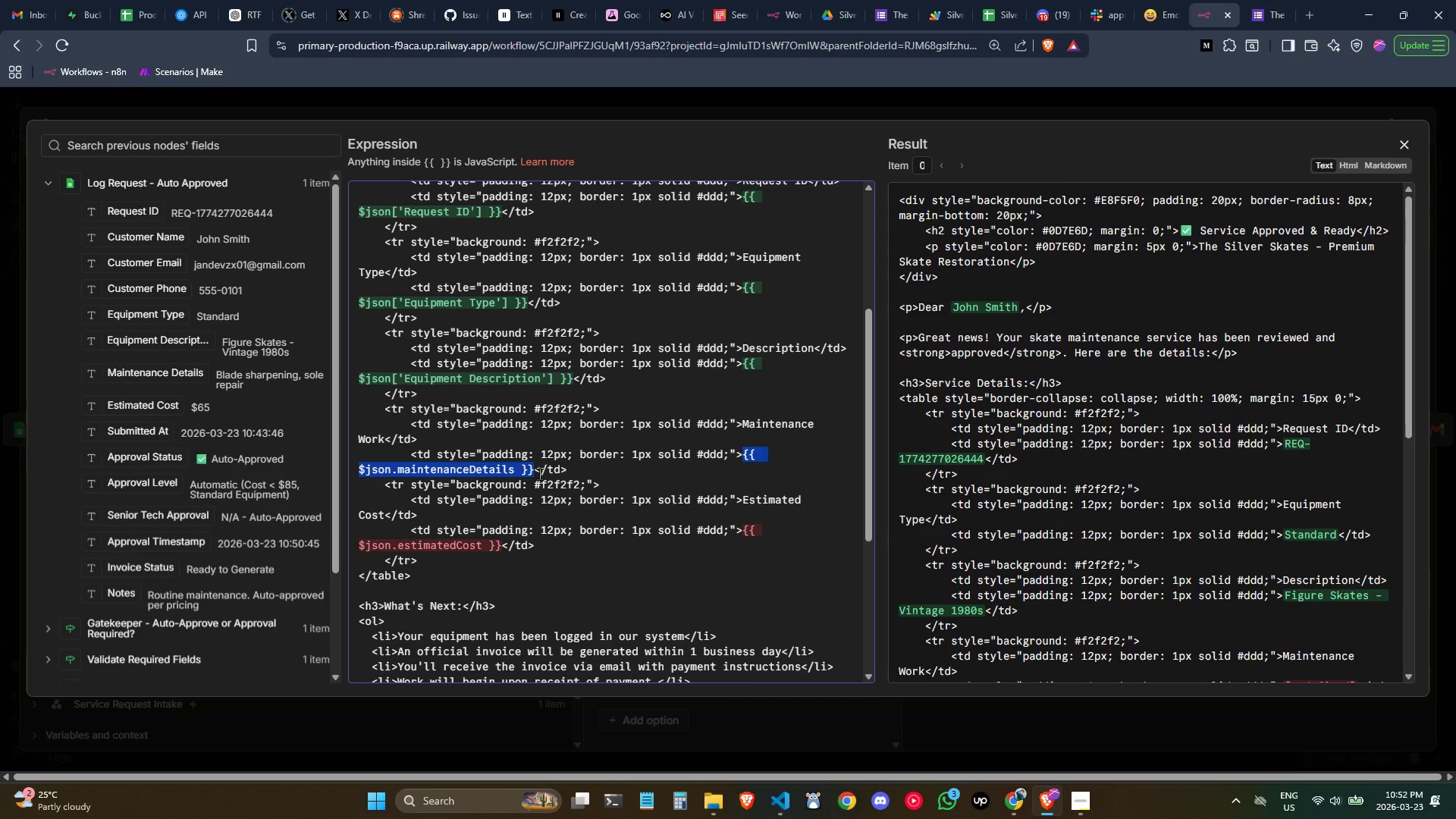 
key(Backspace)
 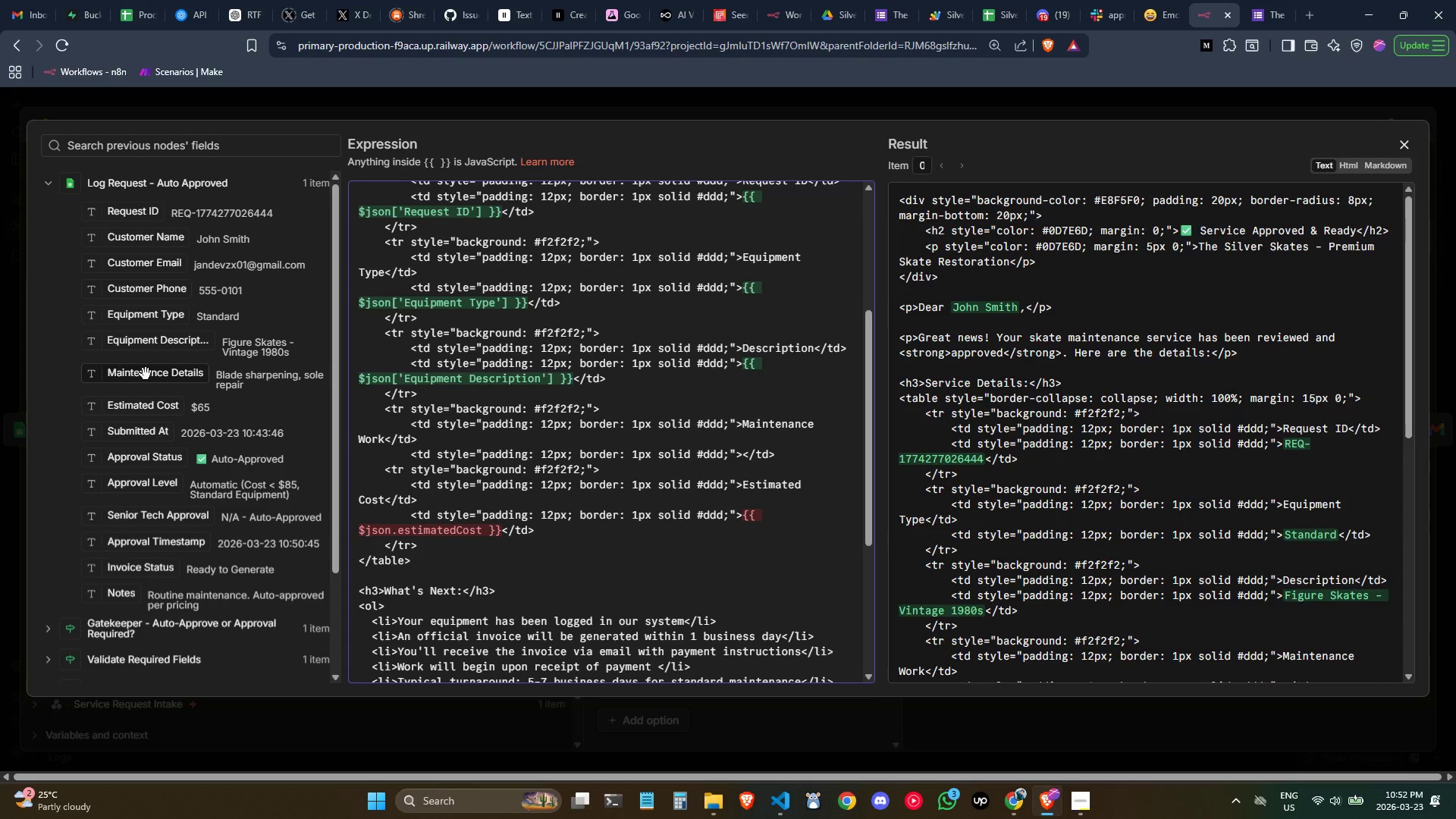 
left_click_drag(start_coordinate=[146, 374], to_coordinate=[745, 461])
 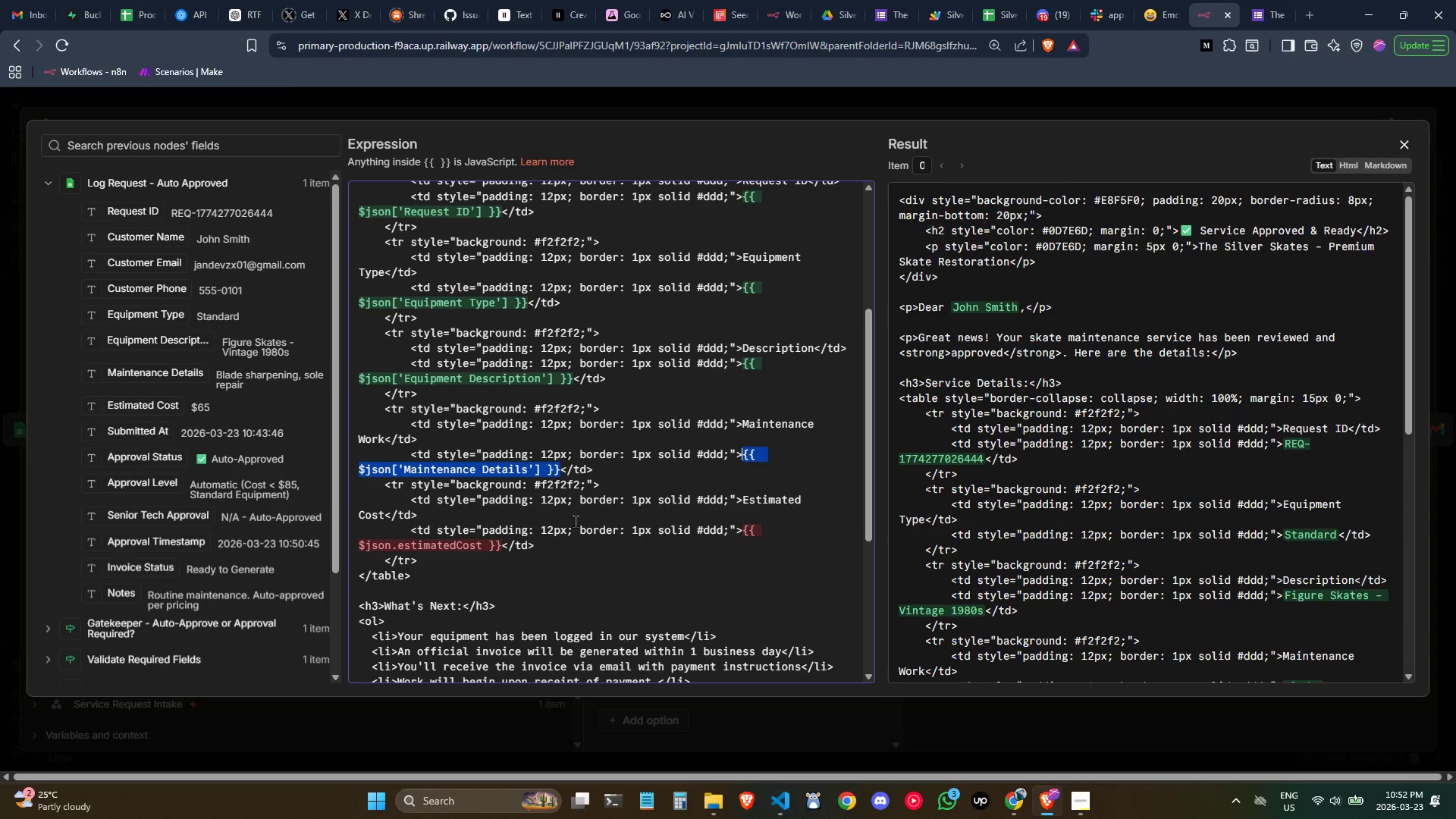 
scroll: coordinate [575, 521], scroll_direction: none, amount: 0.0
 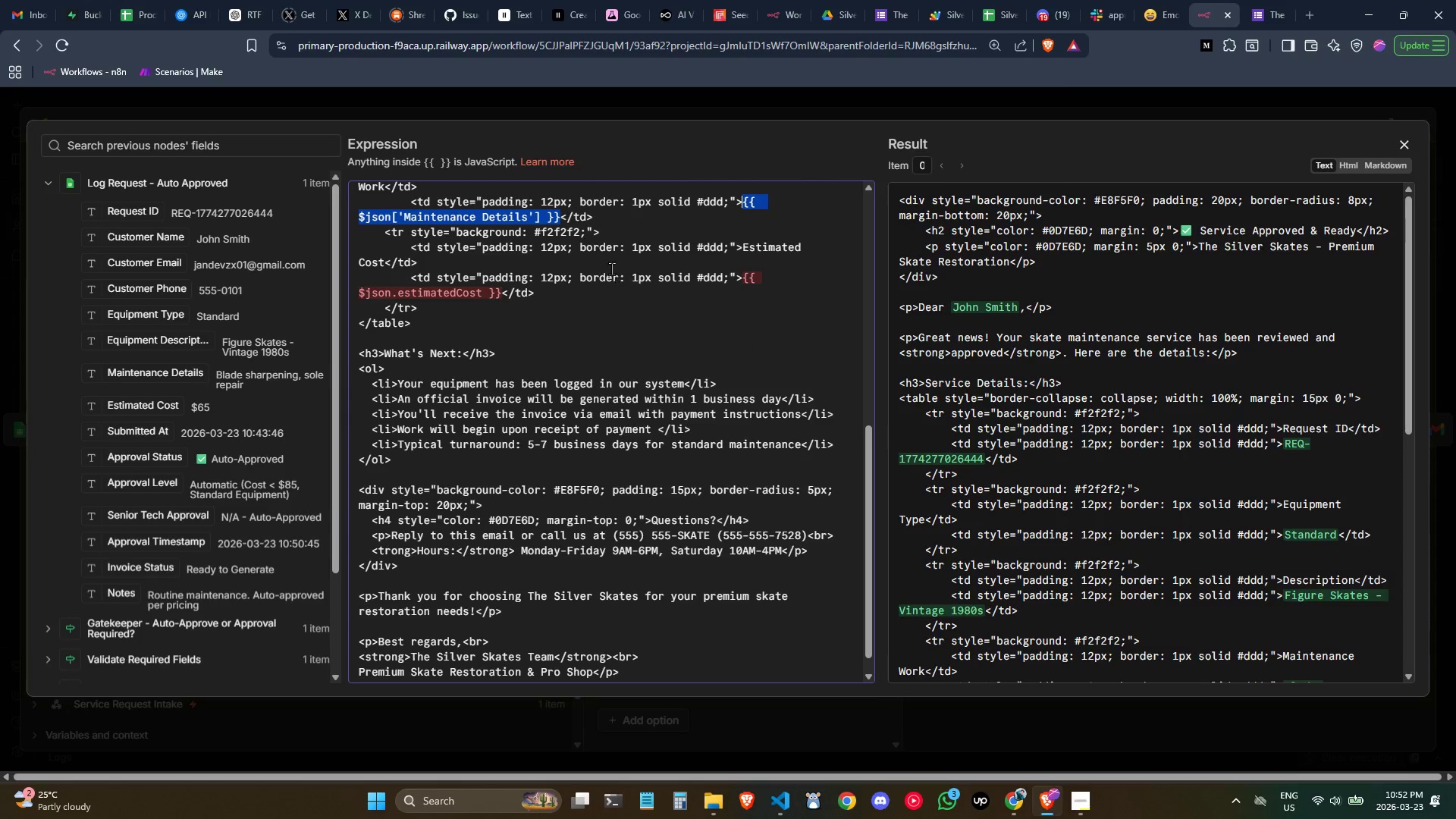 
left_click([599, 259])
 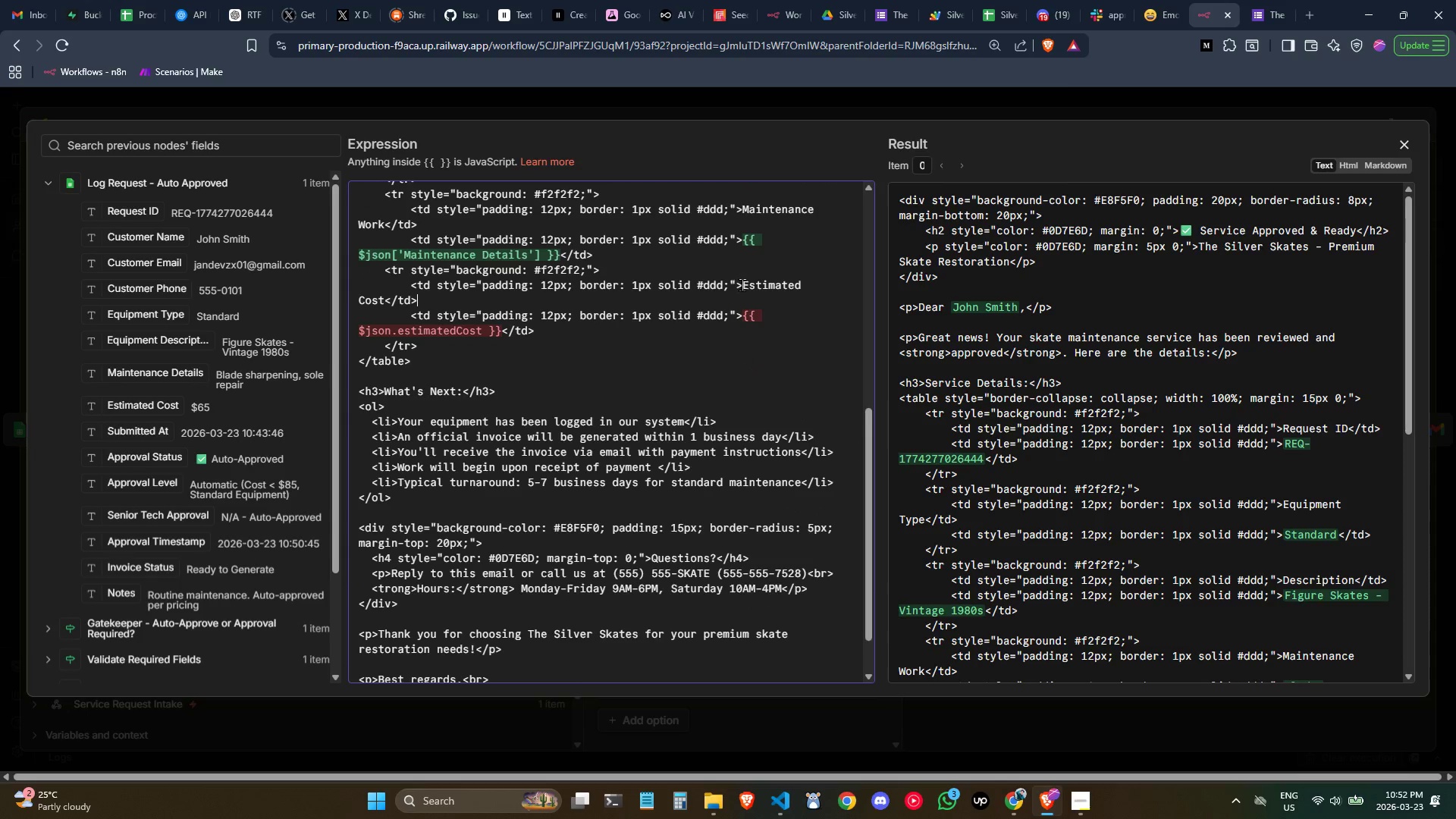 
left_click_drag(start_coordinate=[744, 285], to_coordinate=[482, 305])
 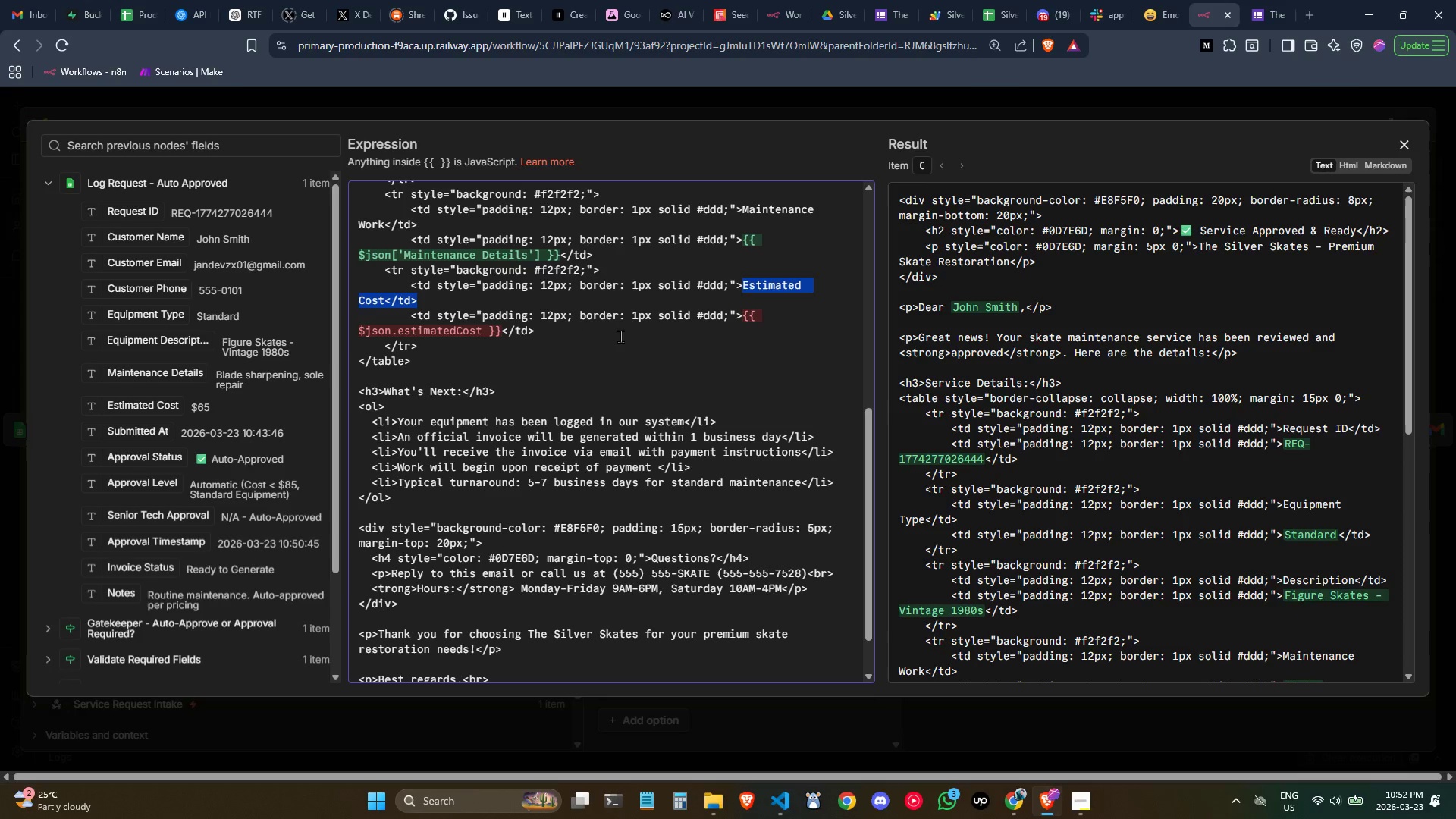 
left_click([622, 336])
 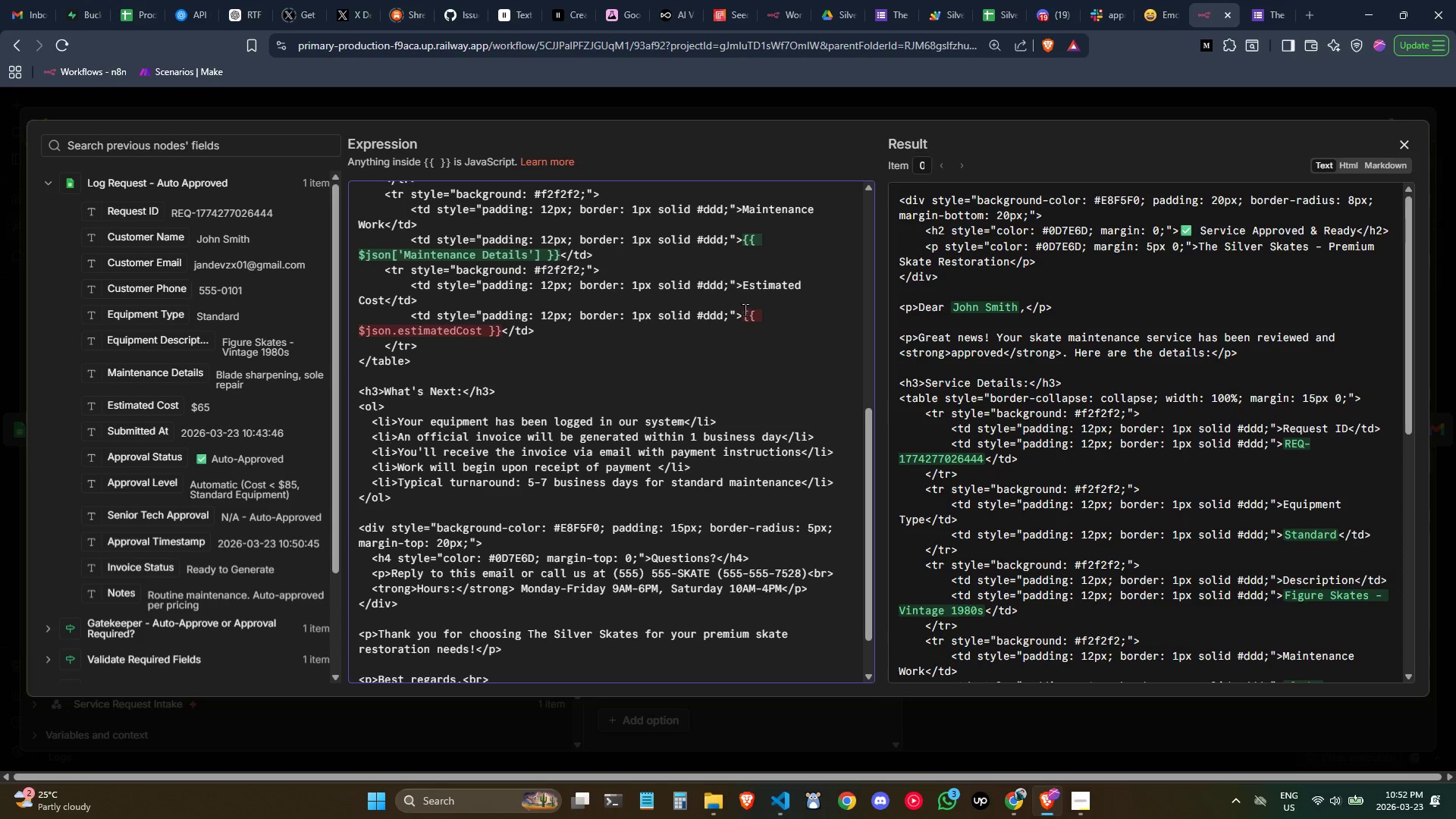 
left_click_drag(start_coordinate=[745, 309], to_coordinate=[500, 335])
 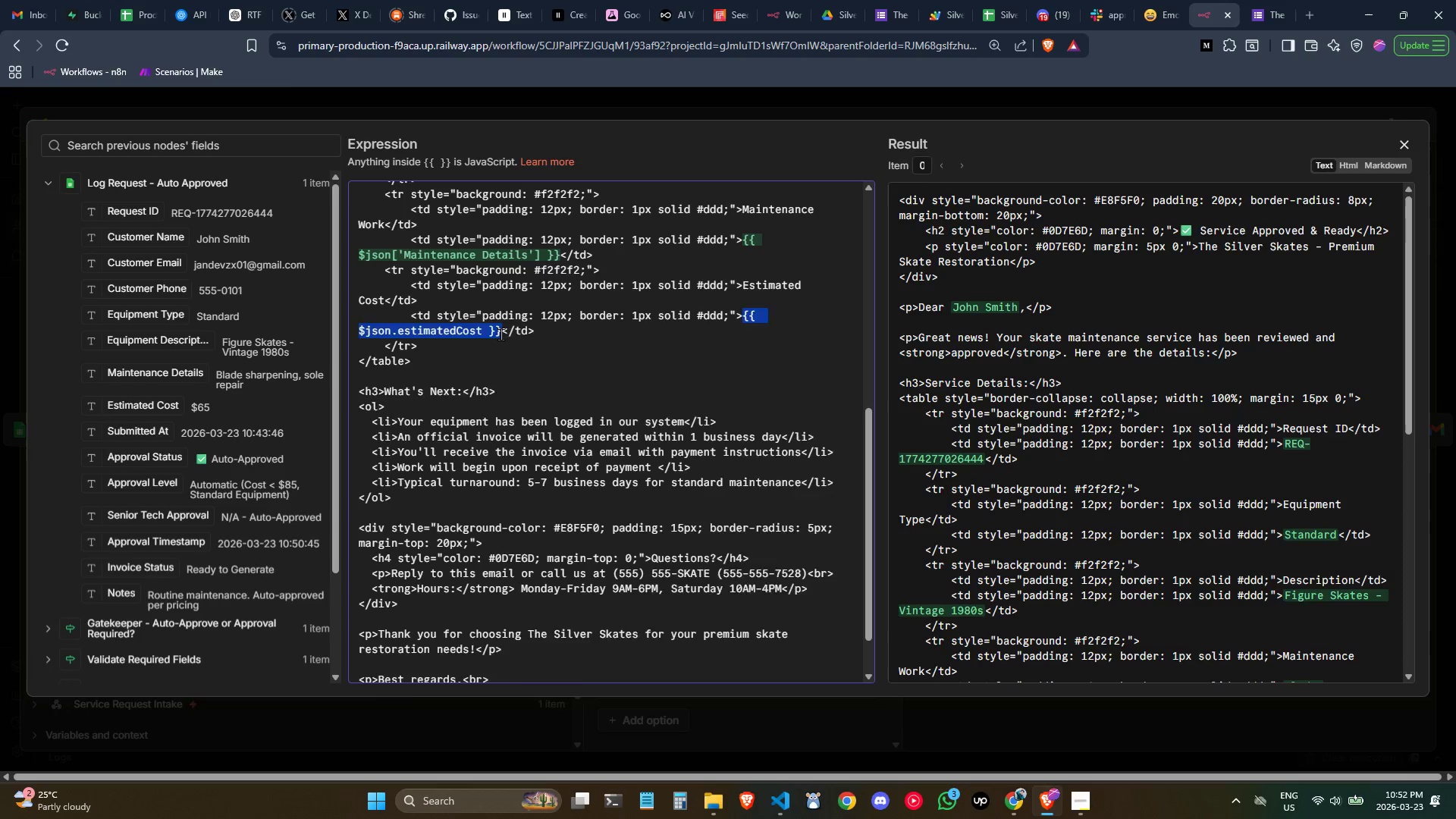 
key(Backspace)
 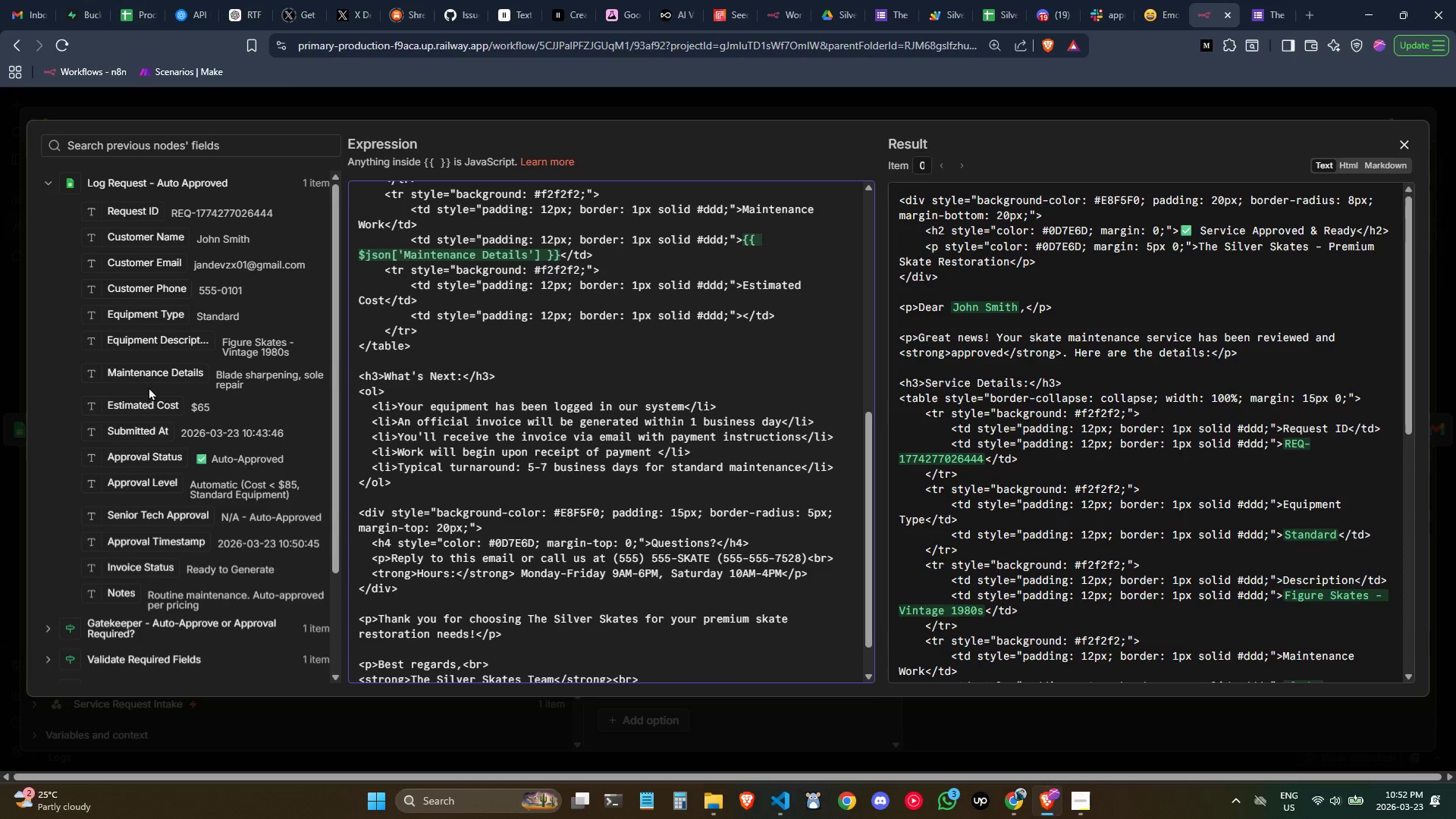 
left_click_drag(start_coordinate=[150, 408], to_coordinate=[743, 322])
 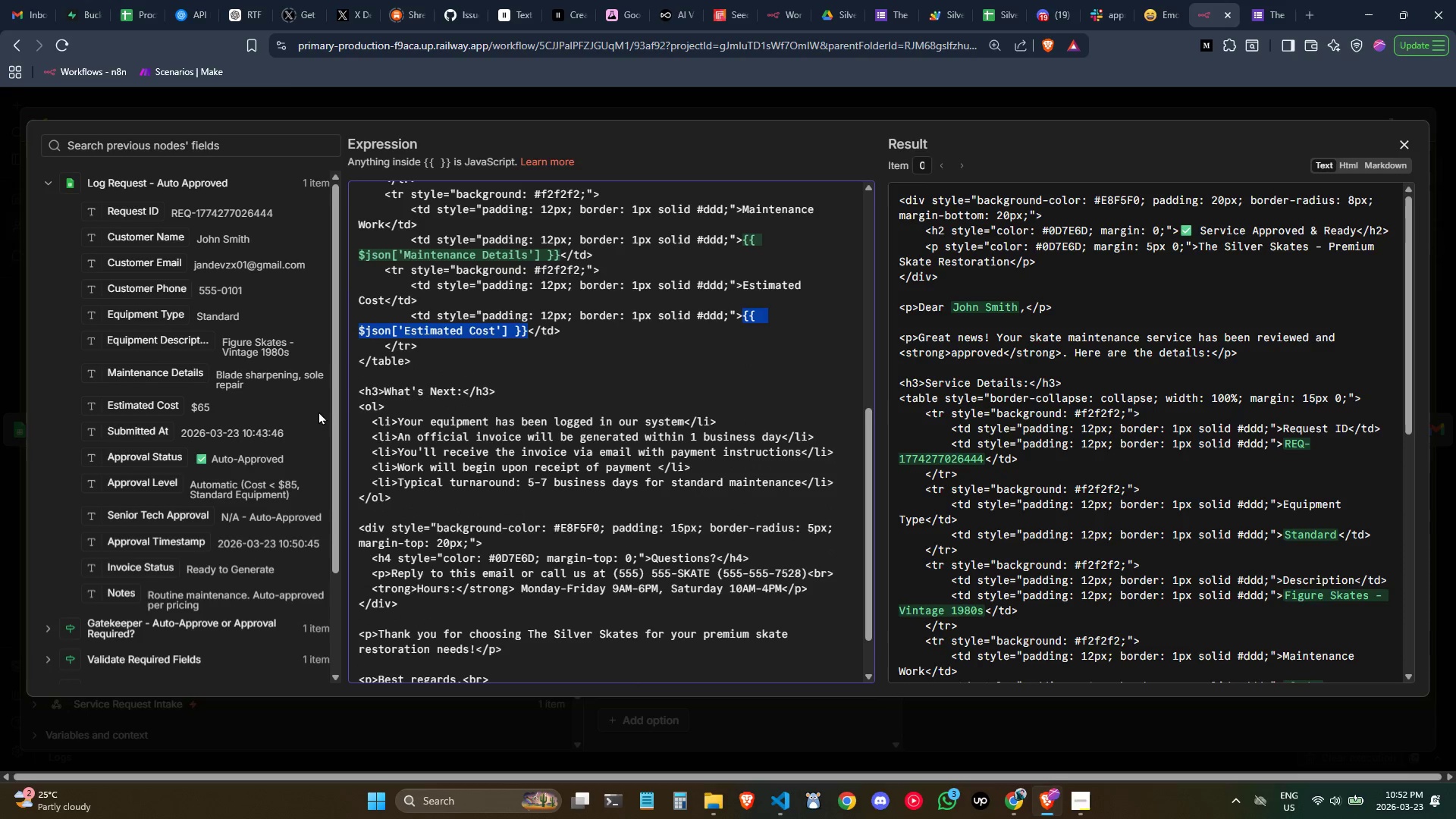 
left_click([466, 386])
 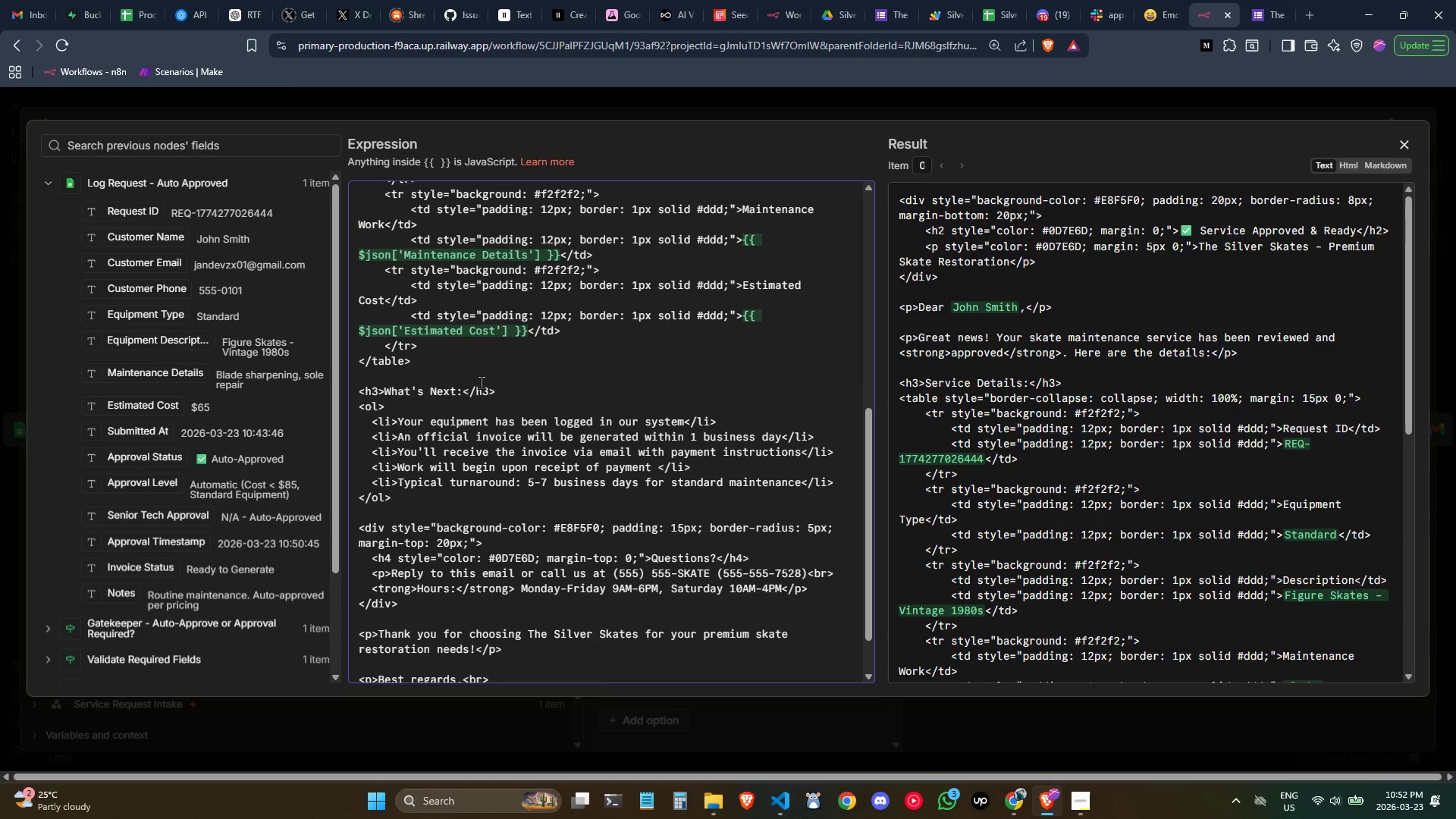 
scroll: coordinate [481, 382], scroll_direction: down, amount: 1.0
 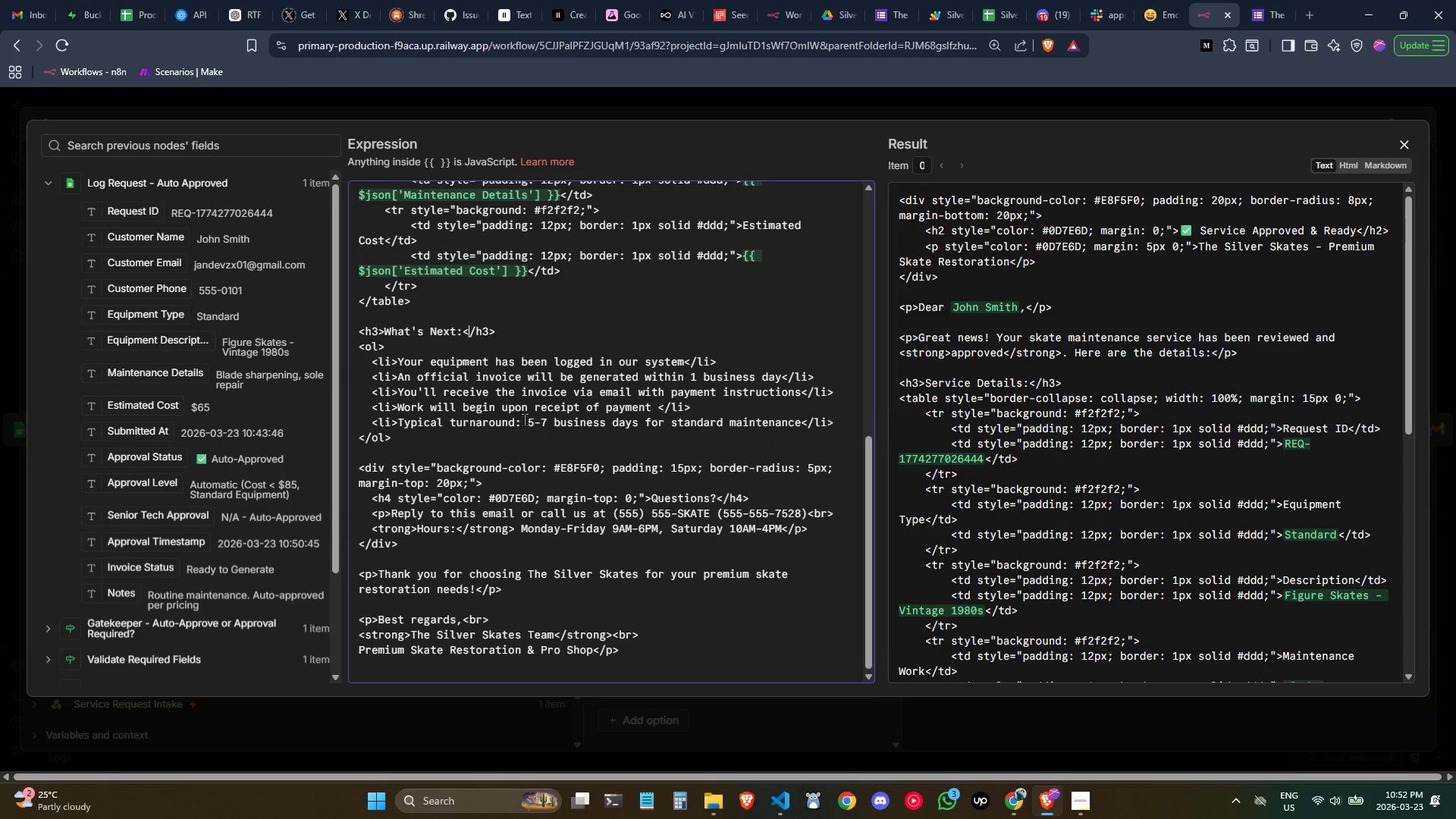 
left_click([528, 425])
 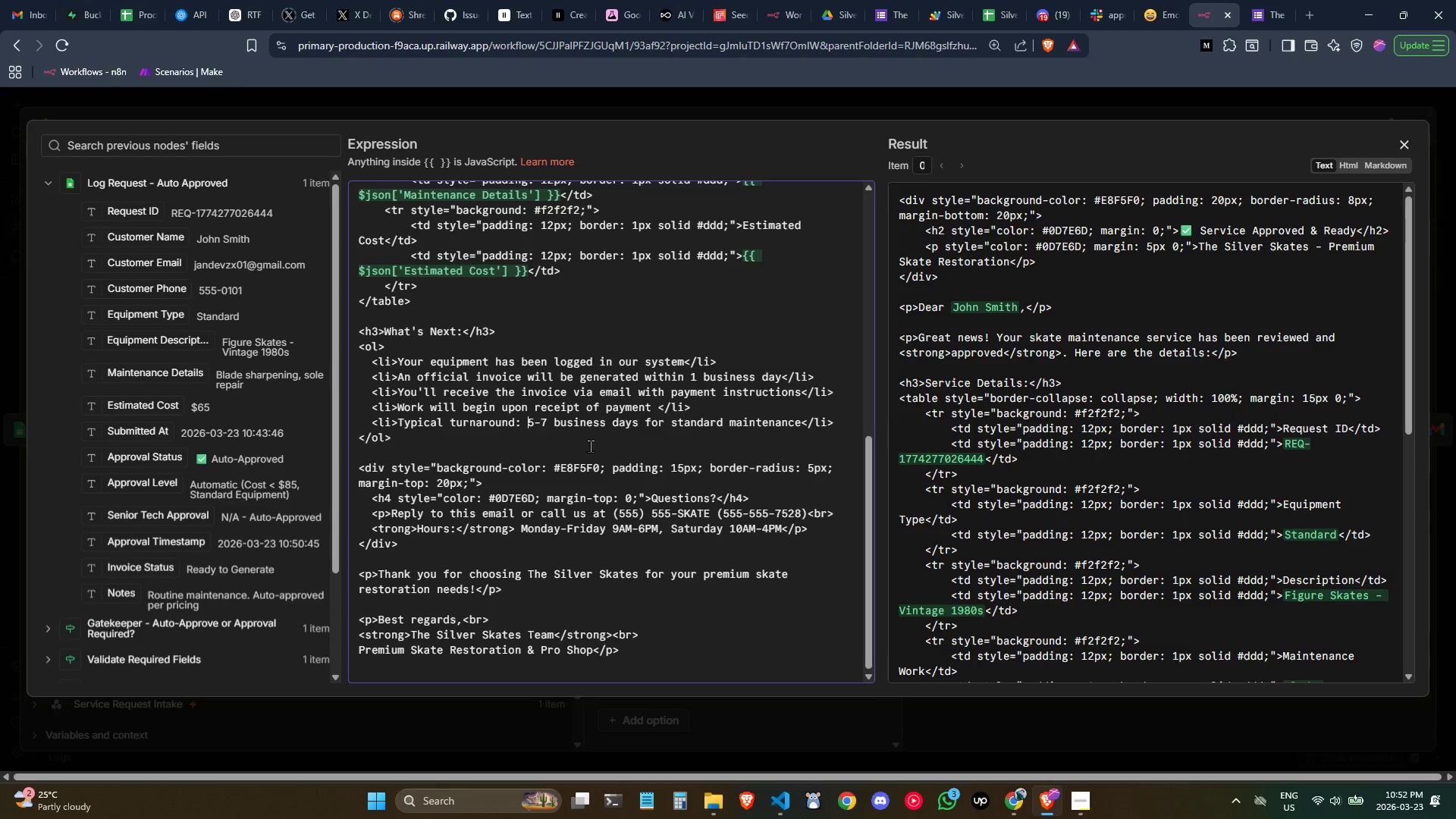 
scroll: coordinate [1148, 435], scroll_direction: none, amount: 0.0
 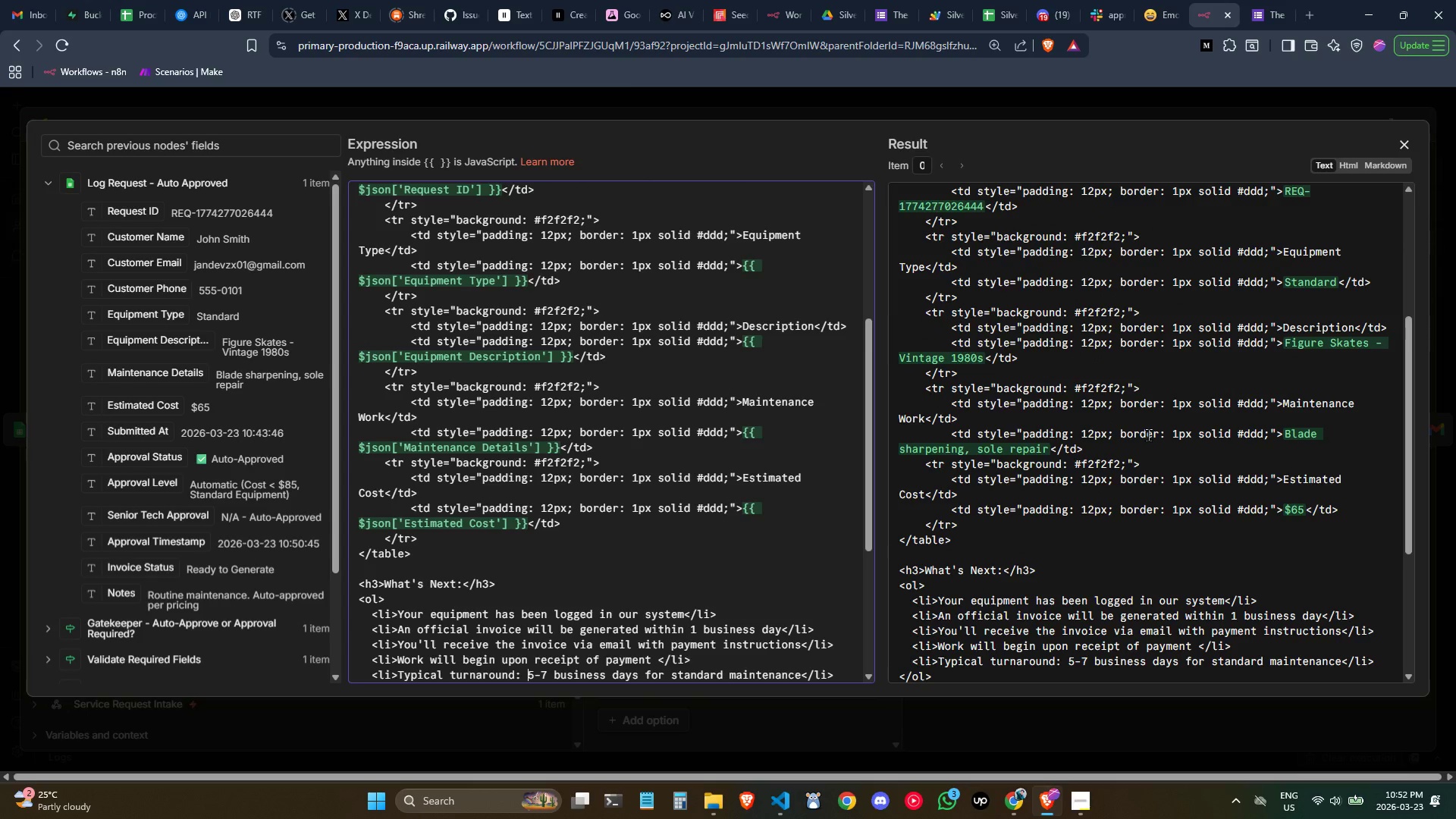 
scroll: coordinate [768, 444], scroll_direction: down, amount: 3.0
 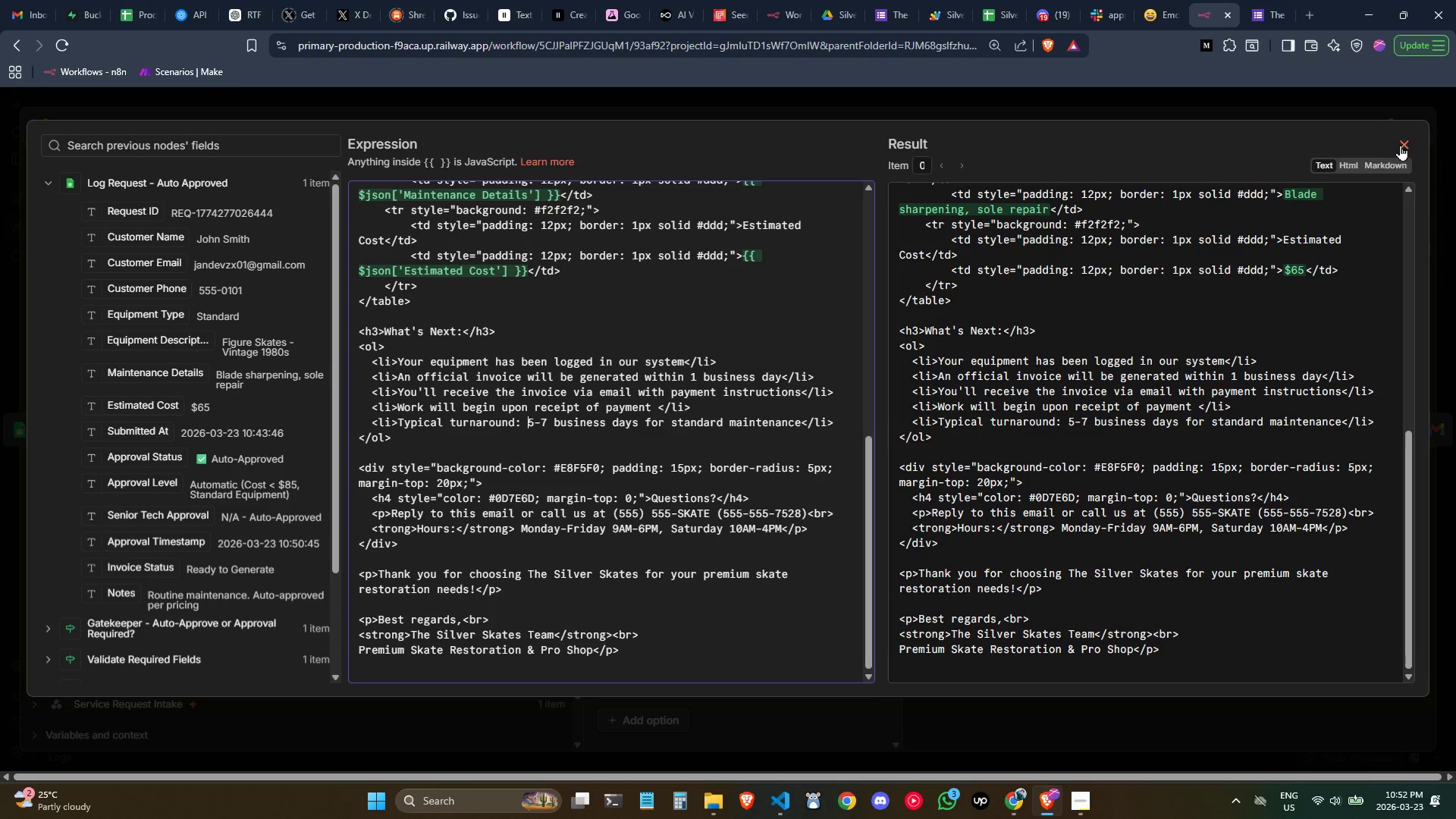 
wait(6.18)
 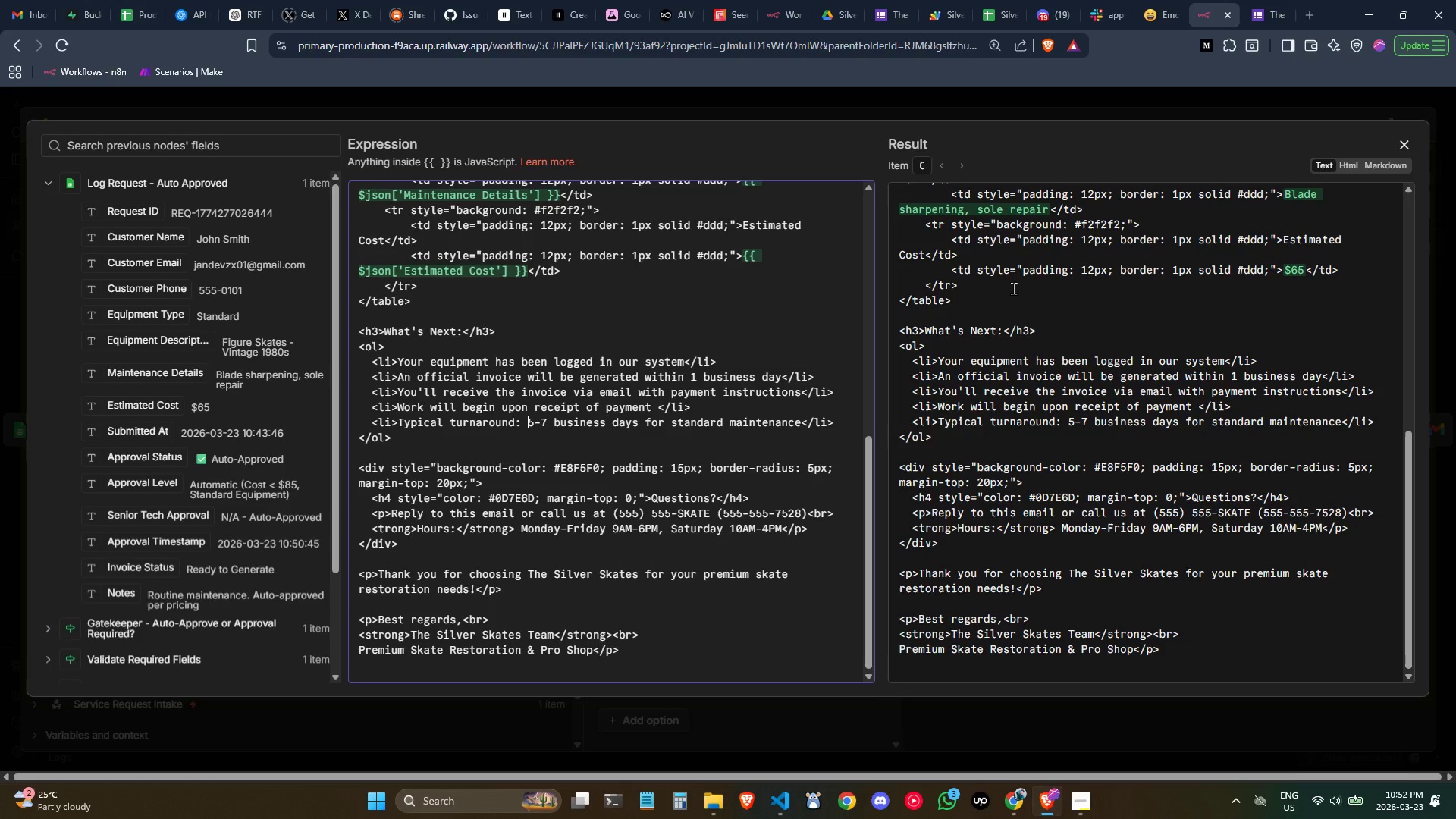 
left_click([1400, 145])
 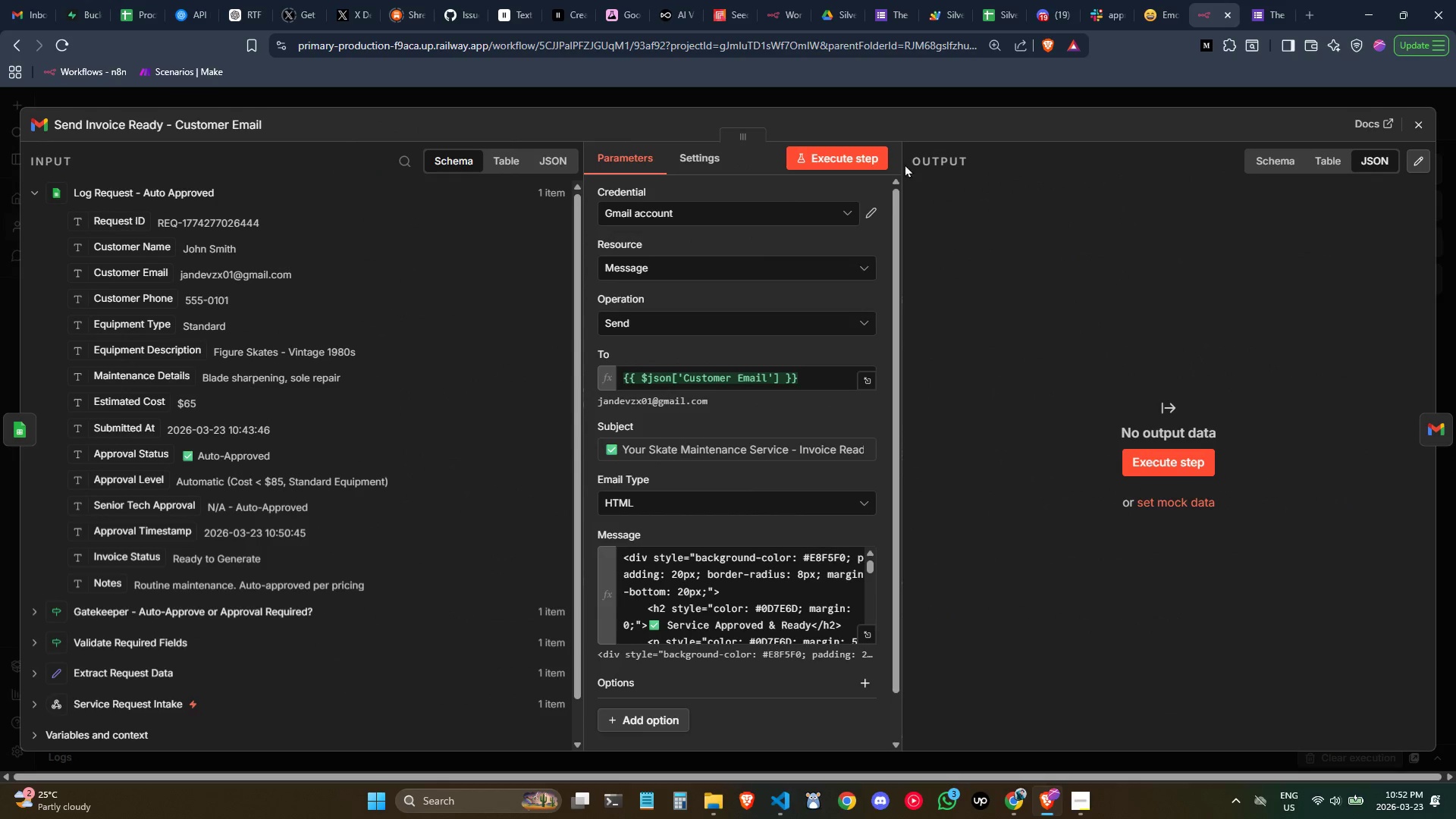 
left_click([855, 156])
 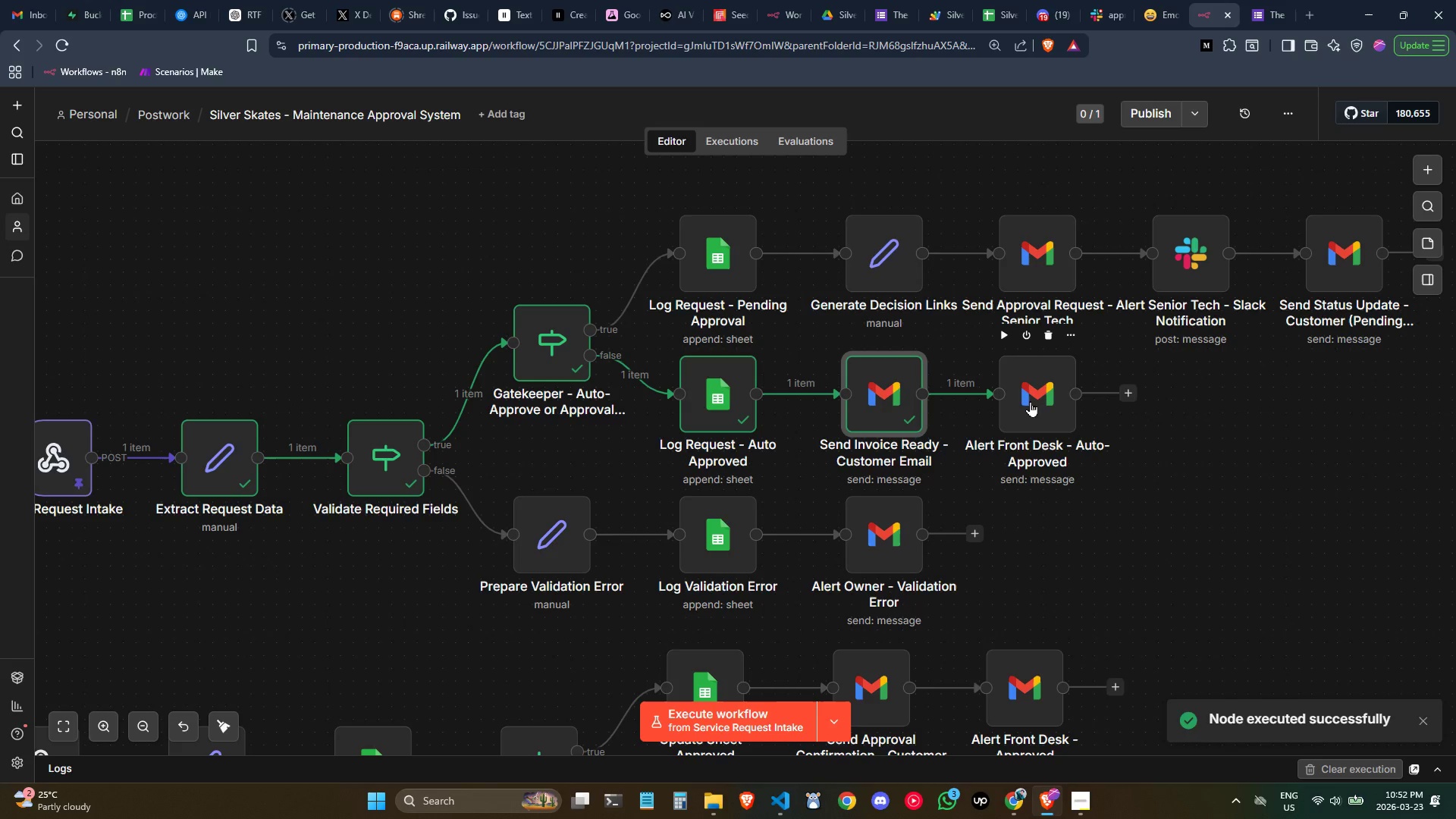 
left_click([30, 1])
 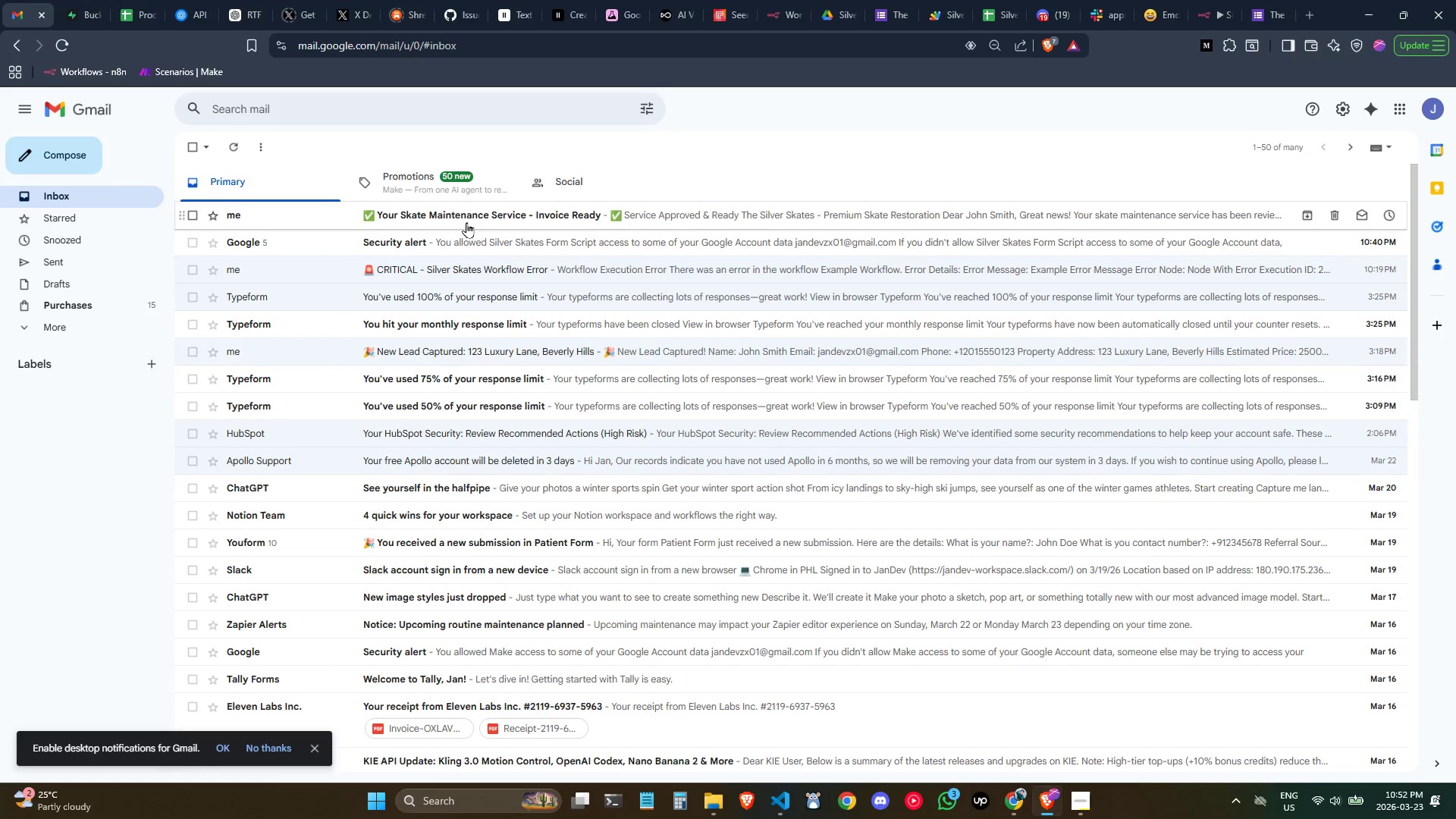 
left_click([396, 210])
 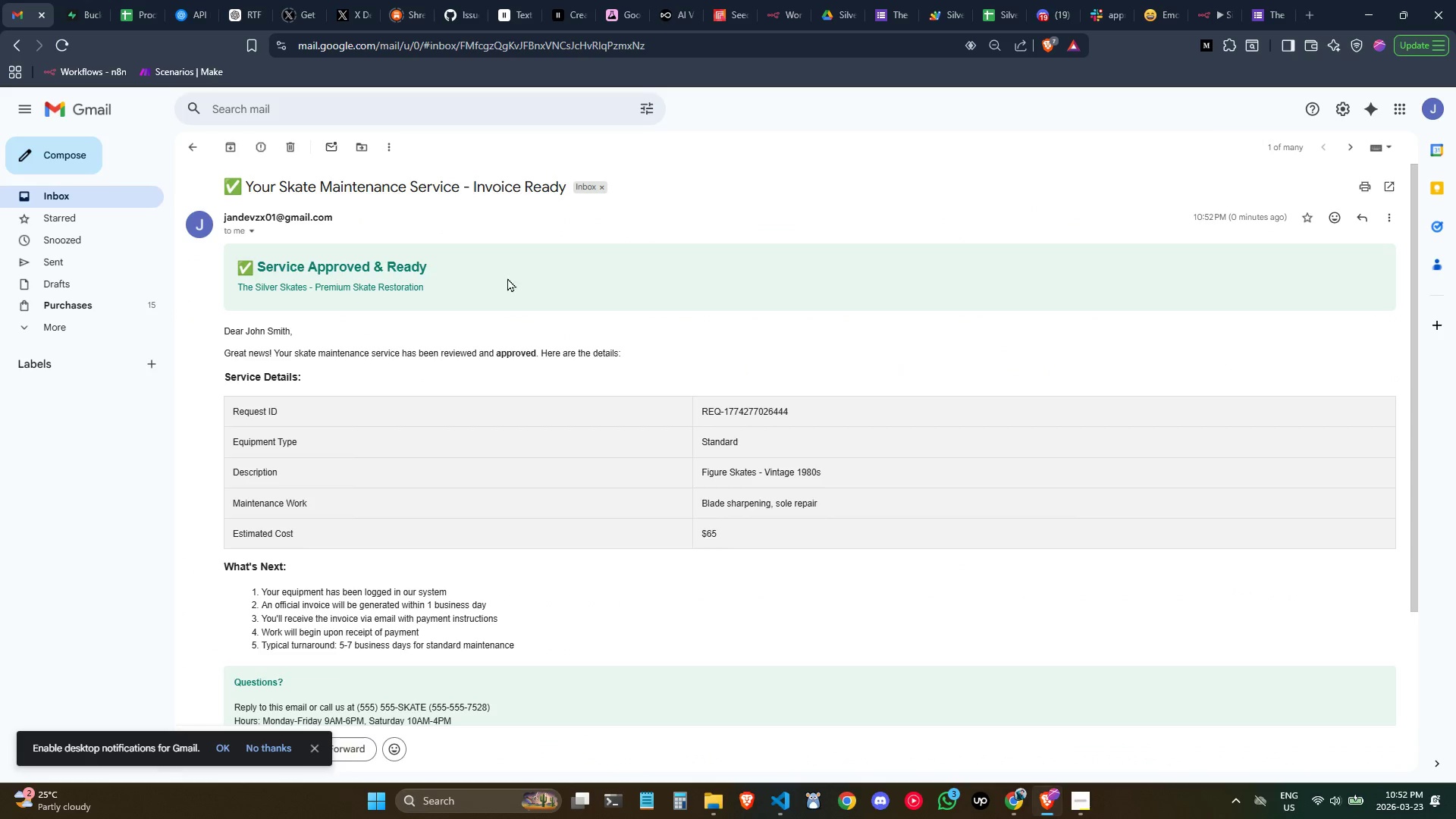 
scroll: coordinate [511, 280], scroll_direction: down, amount: 1.0
 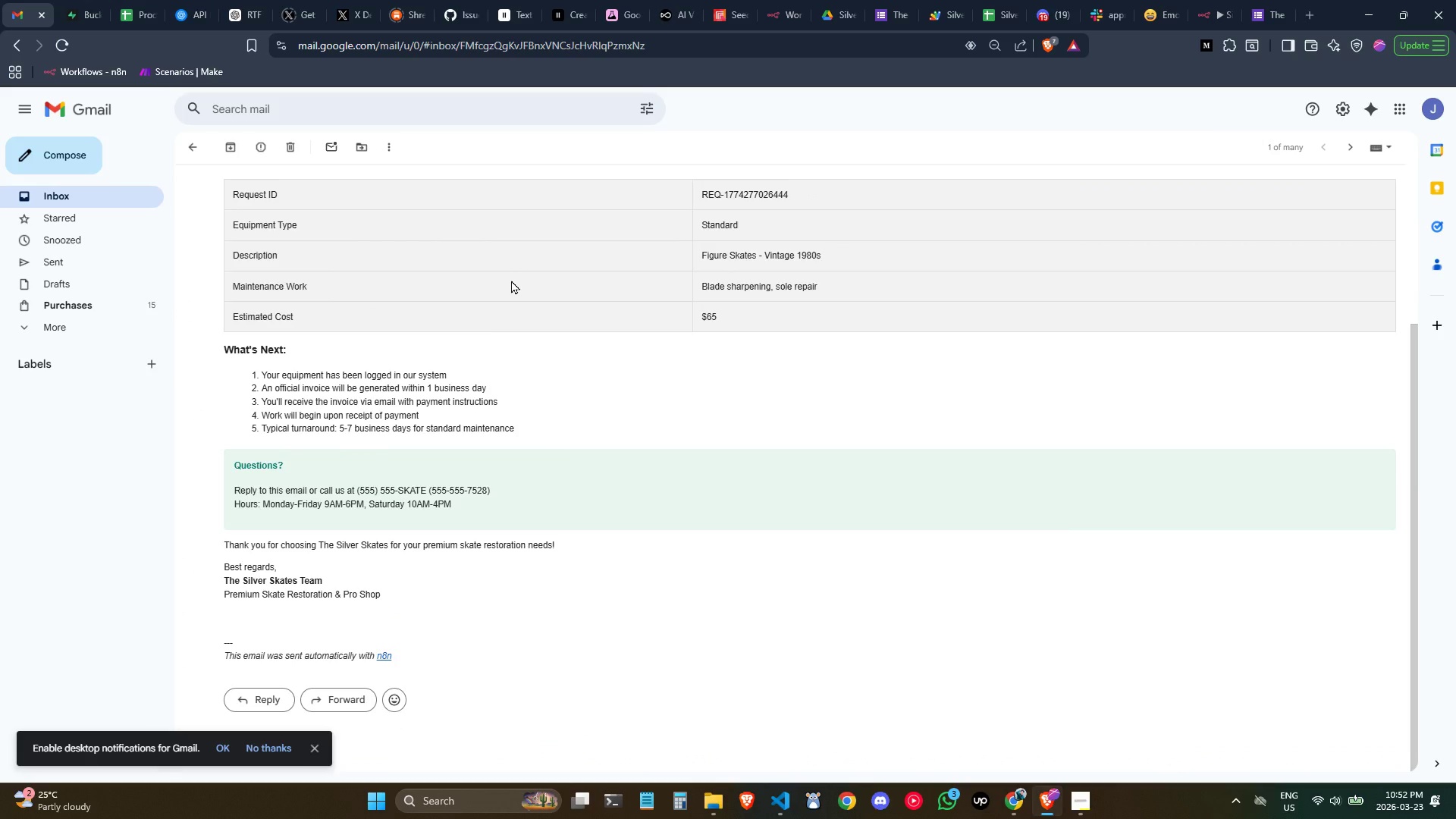 
scroll: coordinate [508, 278], scroll_direction: none, amount: 0.0
 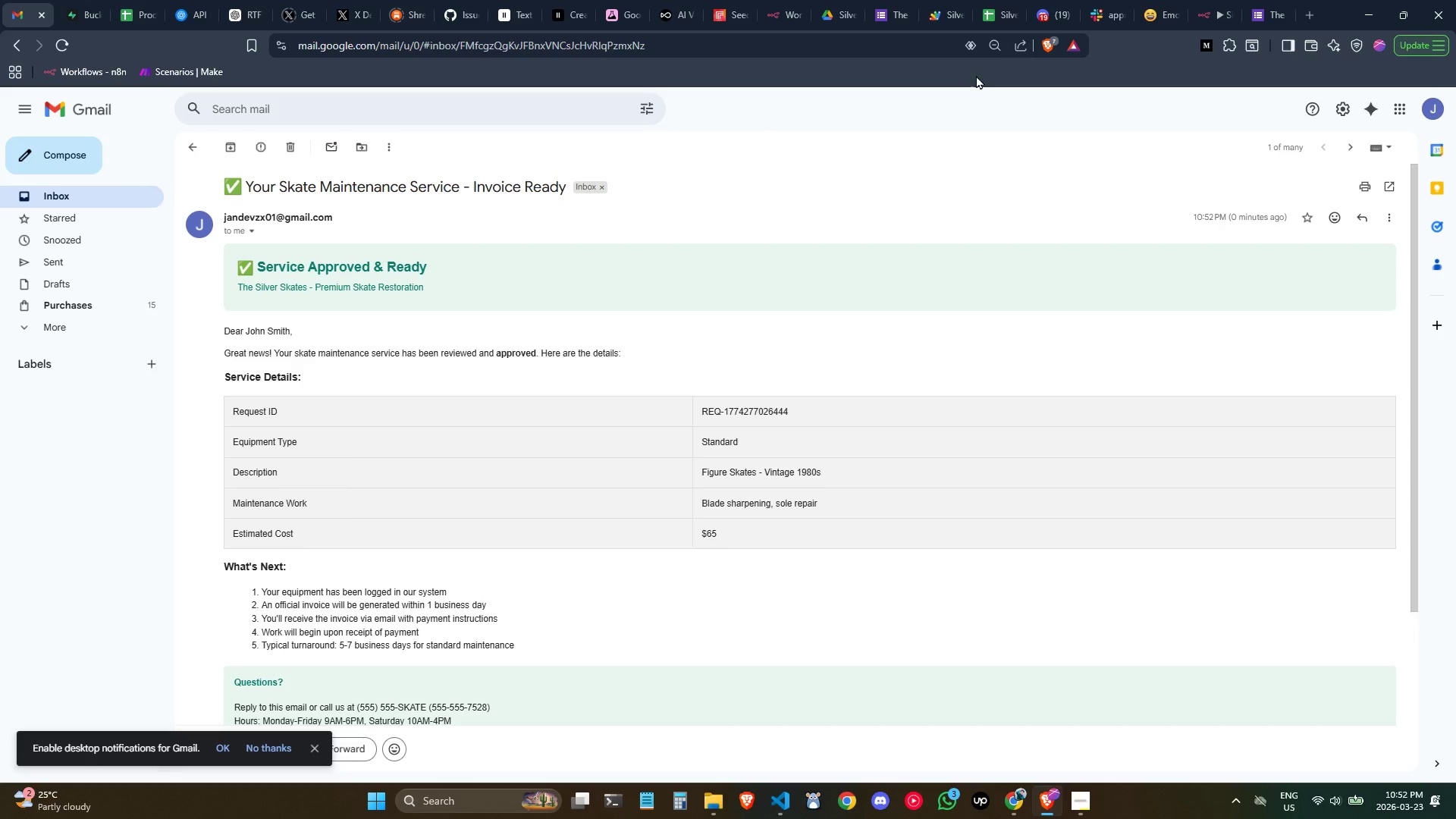 
left_click([1217, 0])
 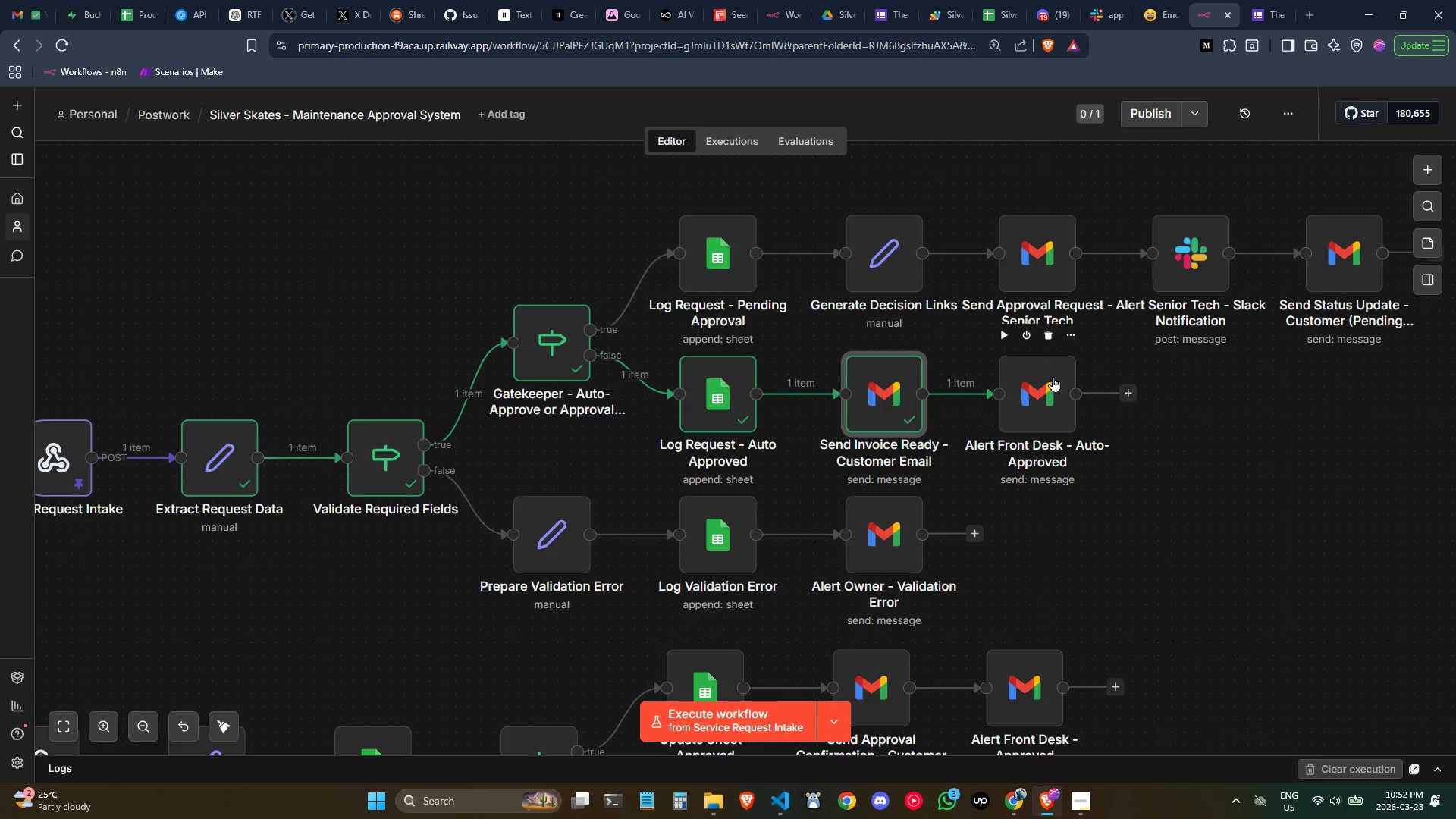 
double_click([1053, 377])
 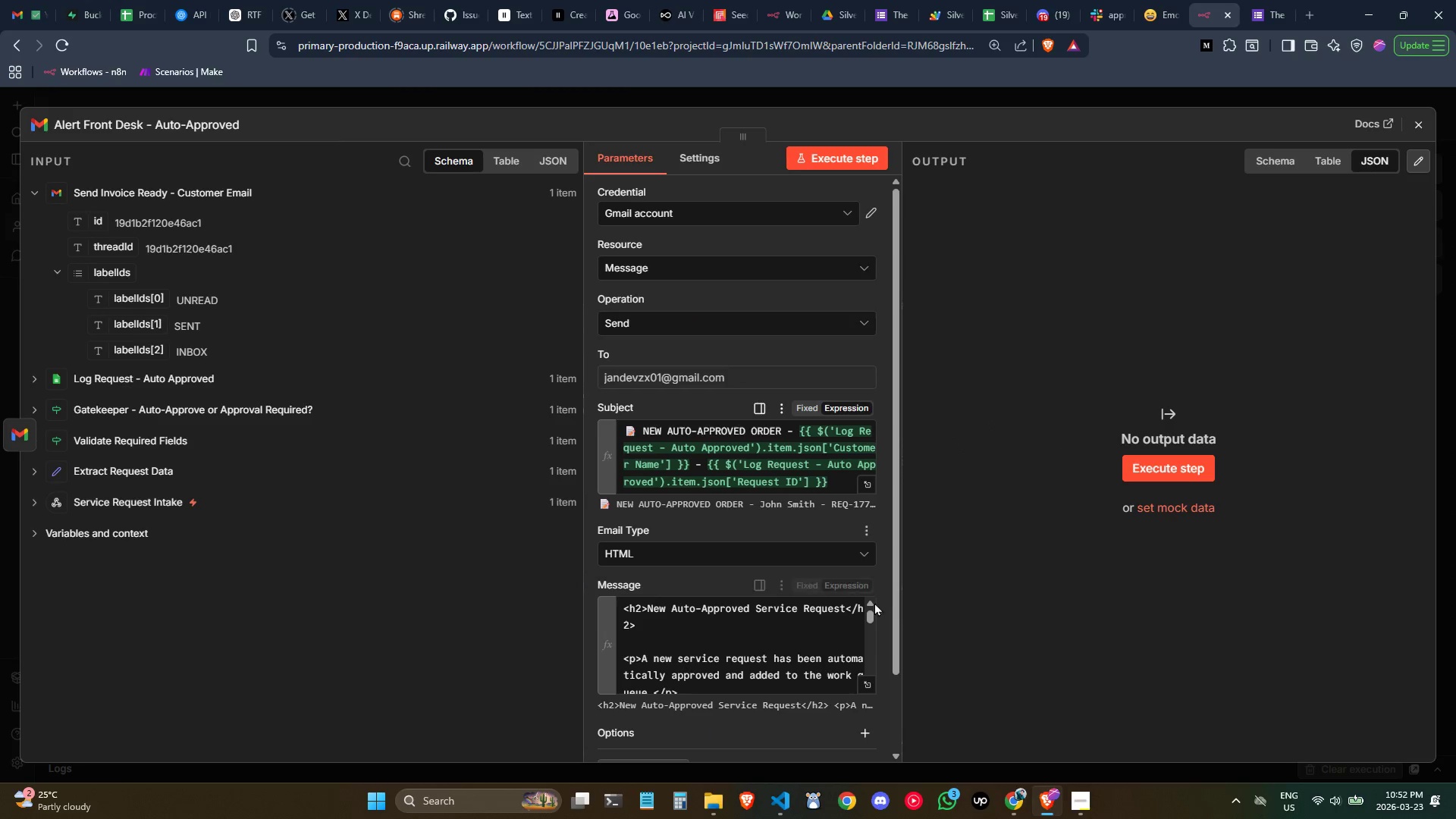 
scroll: coordinate [839, 532], scroll_direction: none, amount: 0.0
 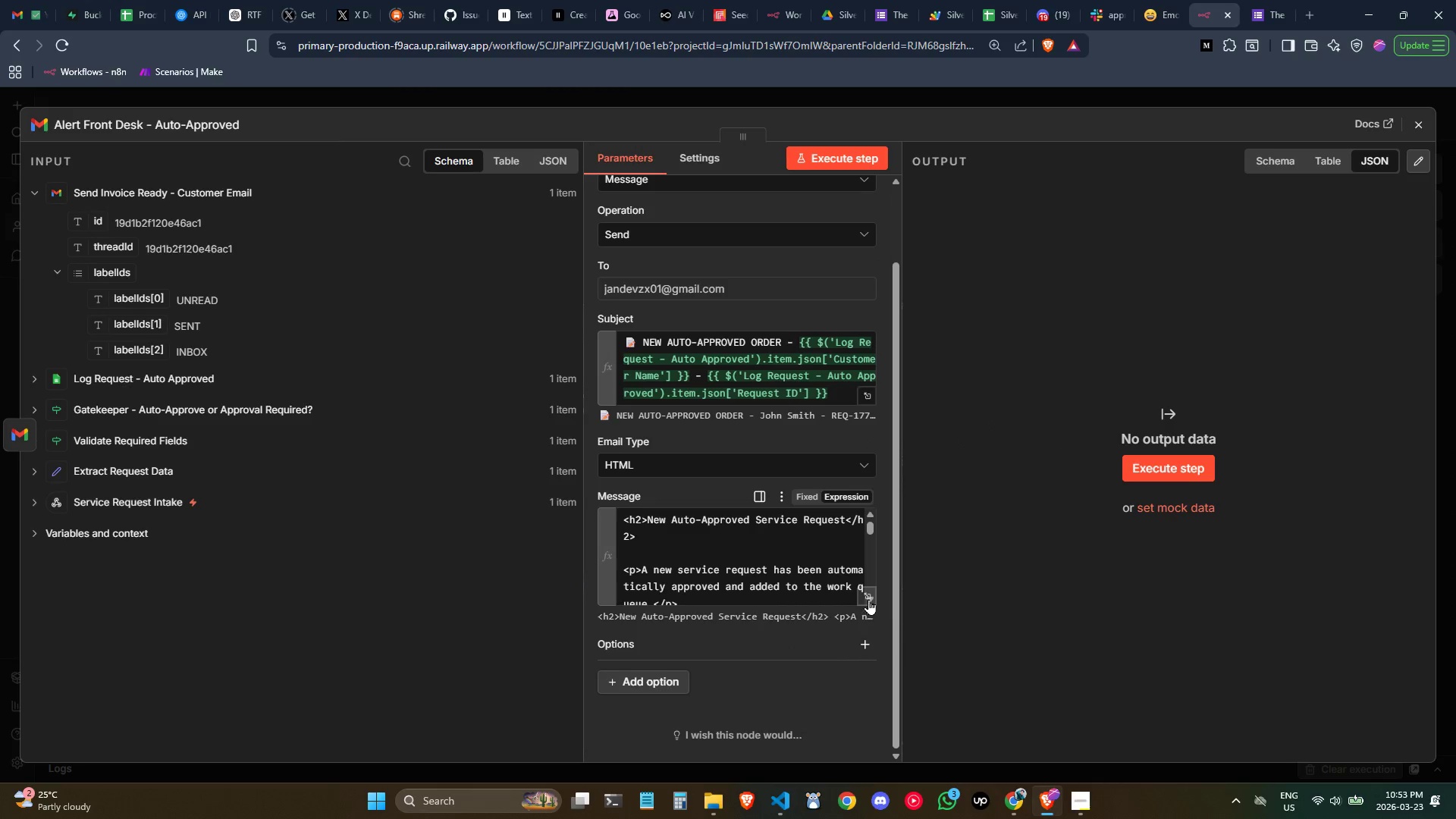 
left_click([868, 597])
 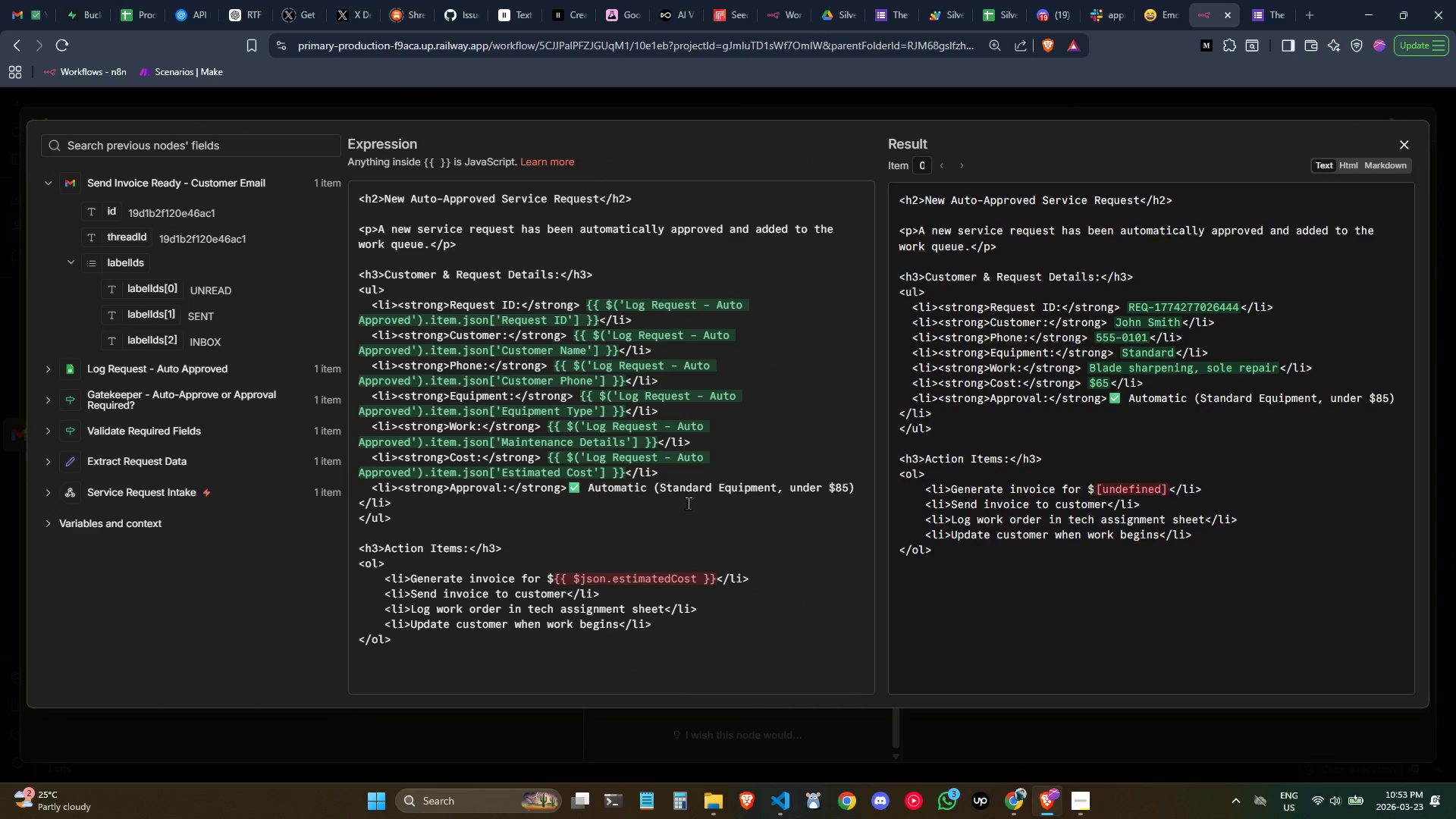 
left_click([673, 468])
 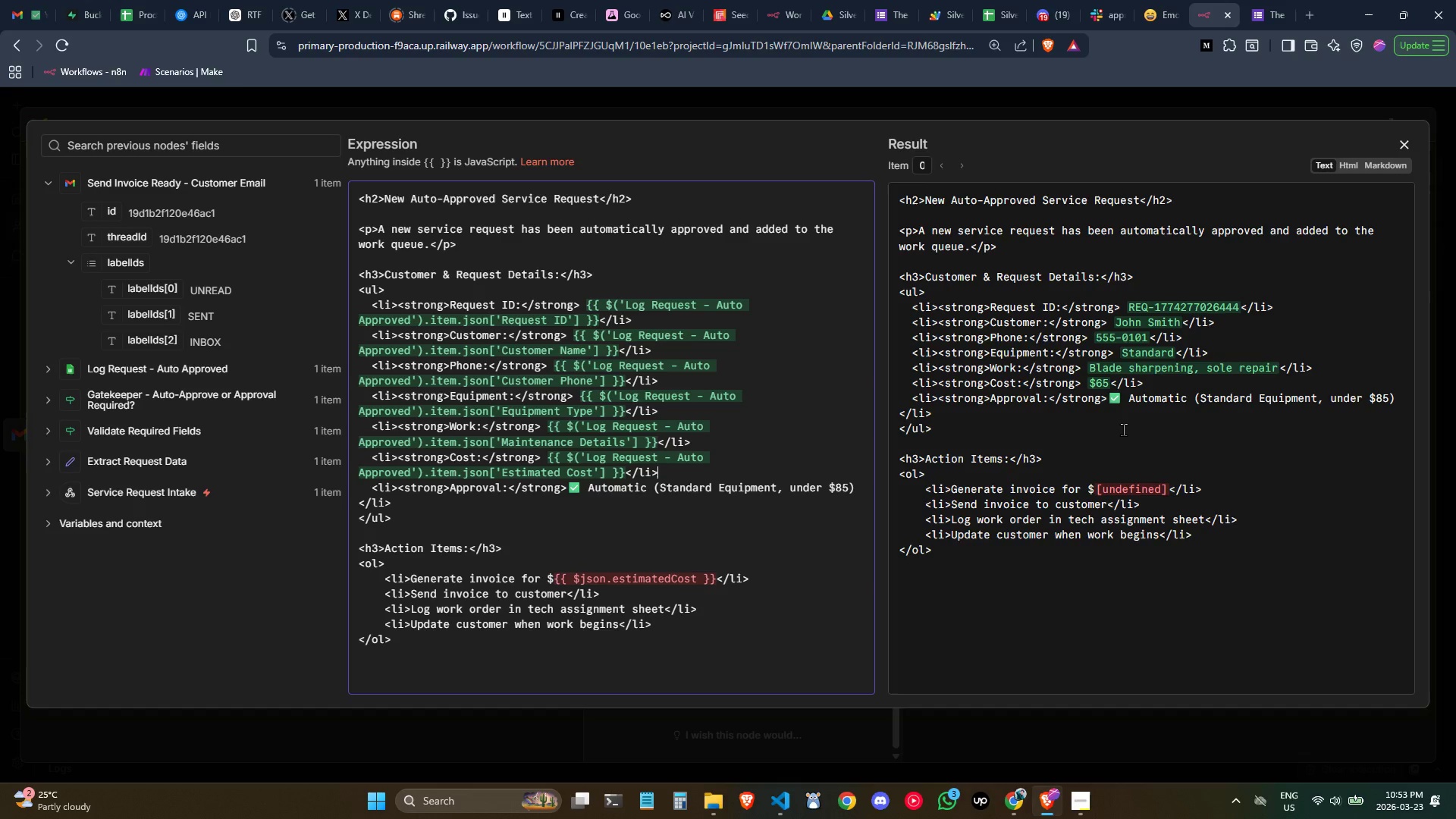 
left_click([1125, 428])
 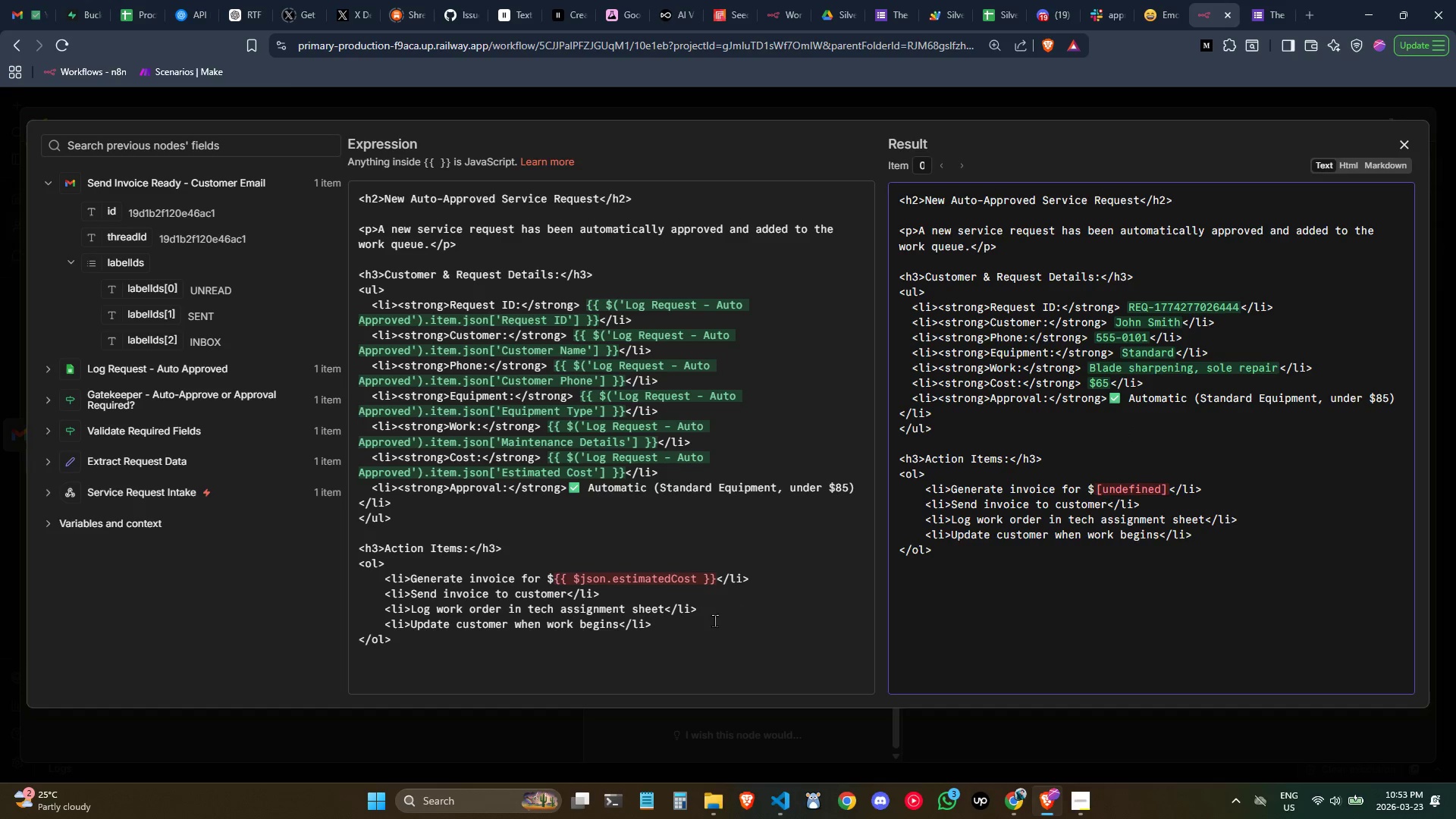 
wait(5.44)
 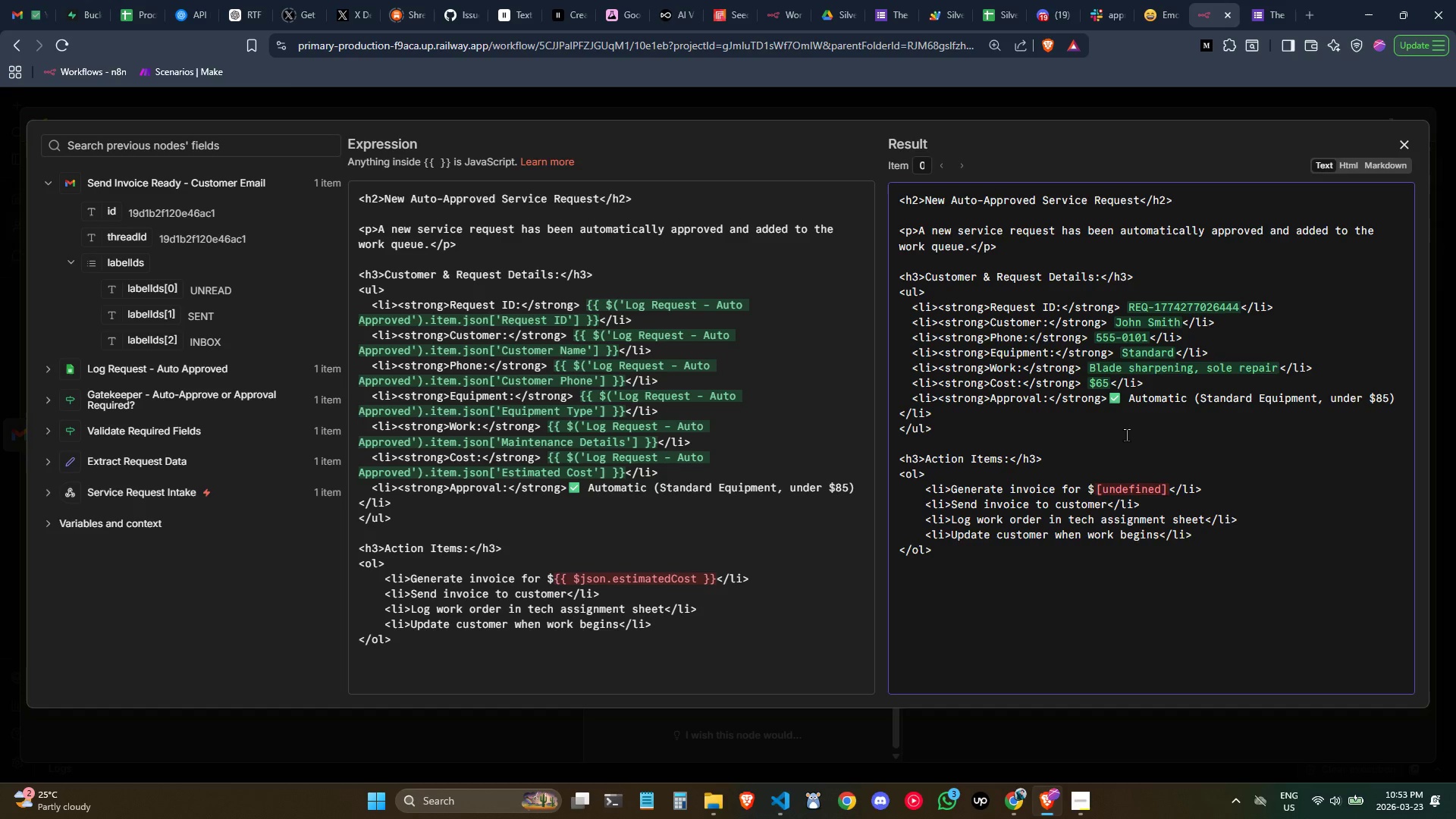 
left_click_drag(start_coordinate=[717, 579], to_coordinate=[555, 577])
 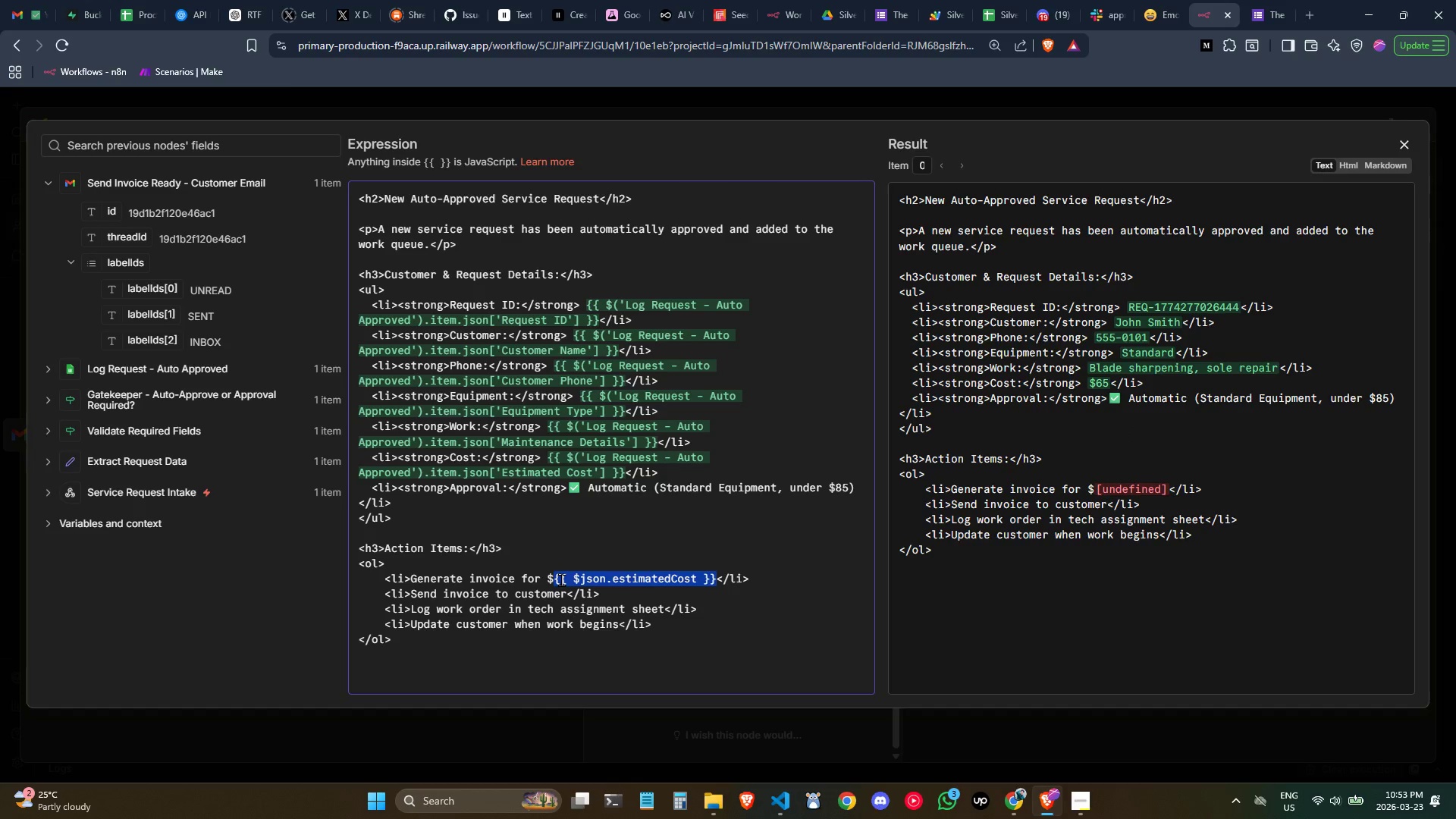 
key(Backspace)
 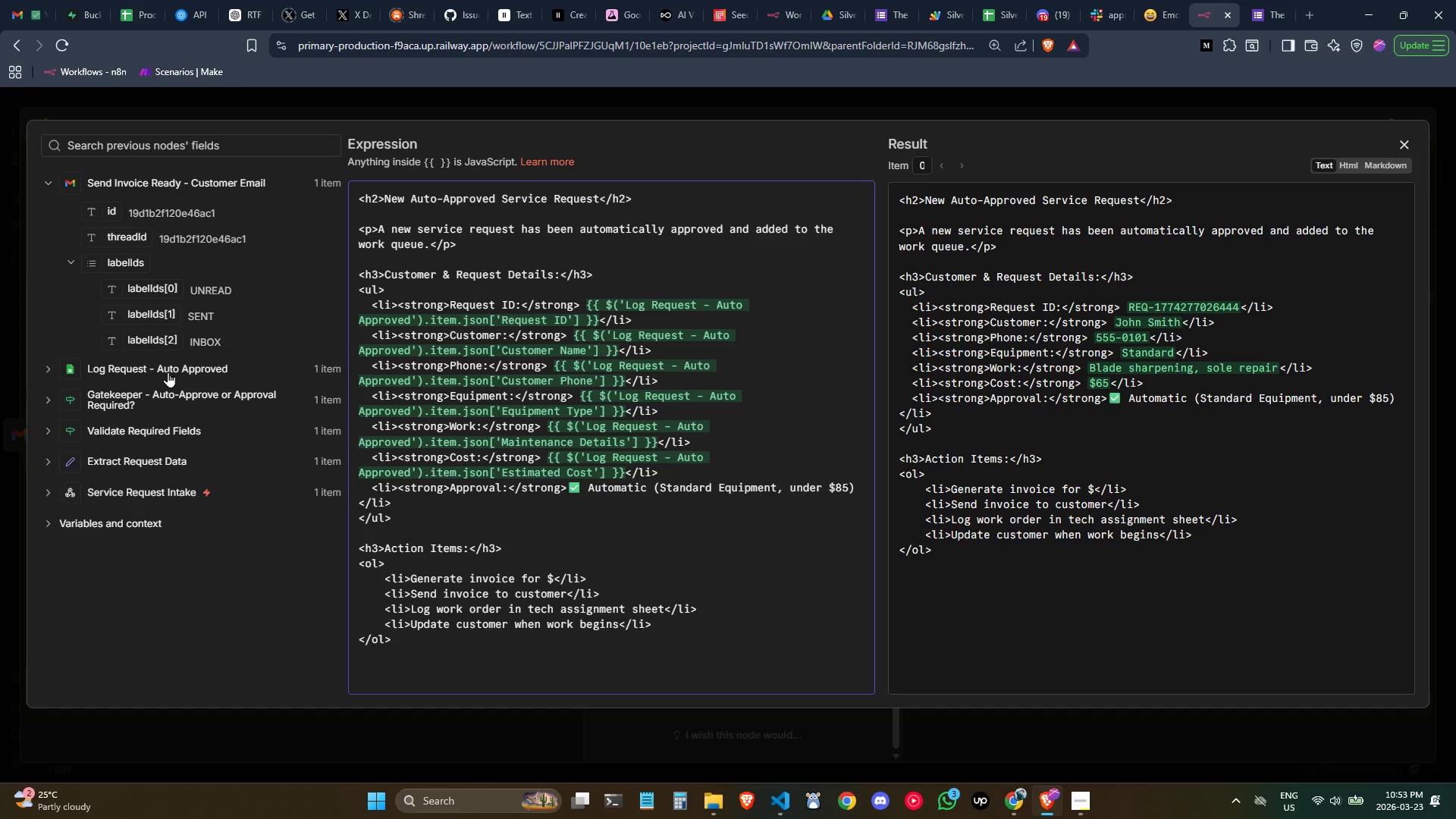 
wait(6.44)
 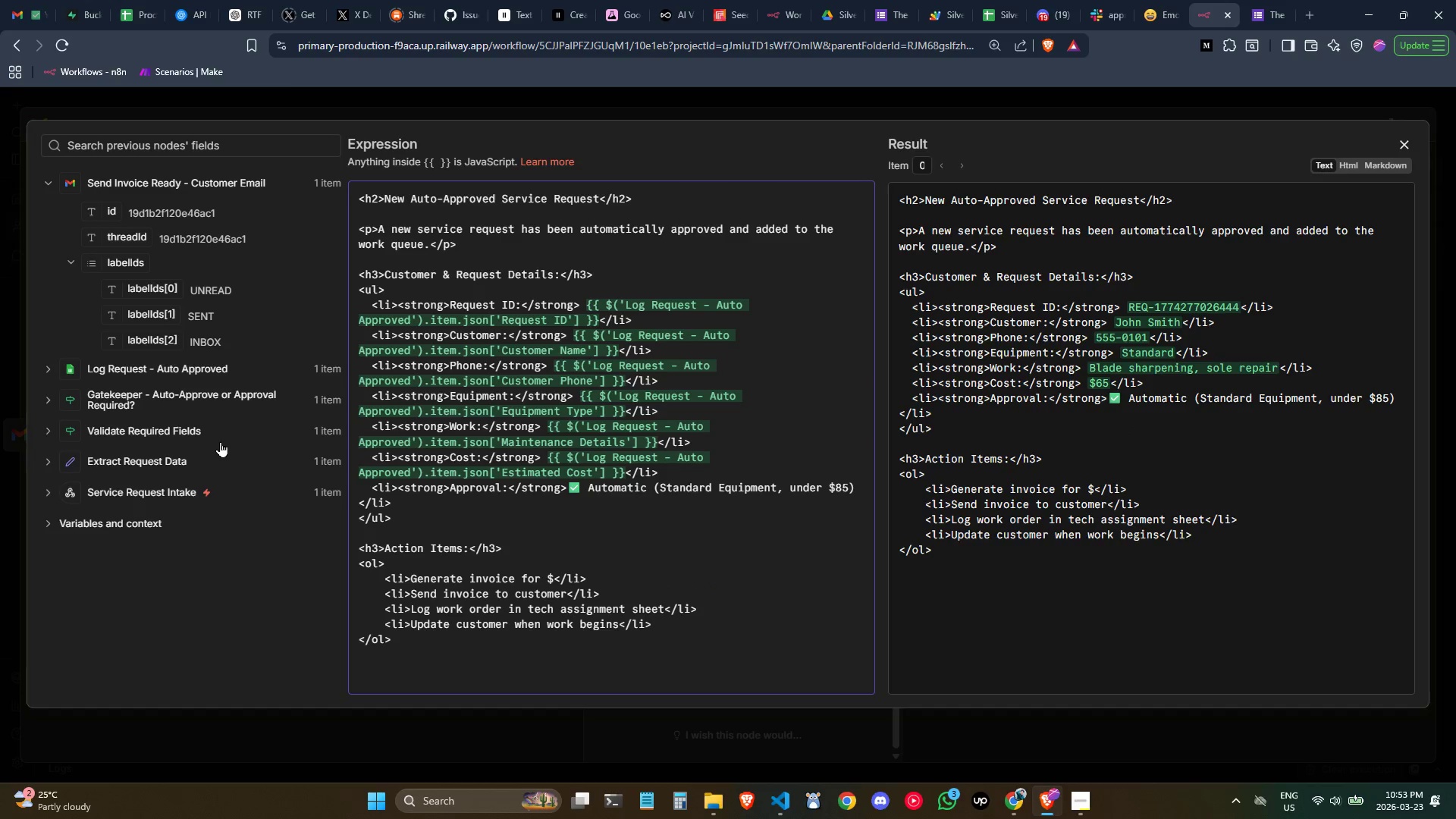 
left_click([50, 184])
 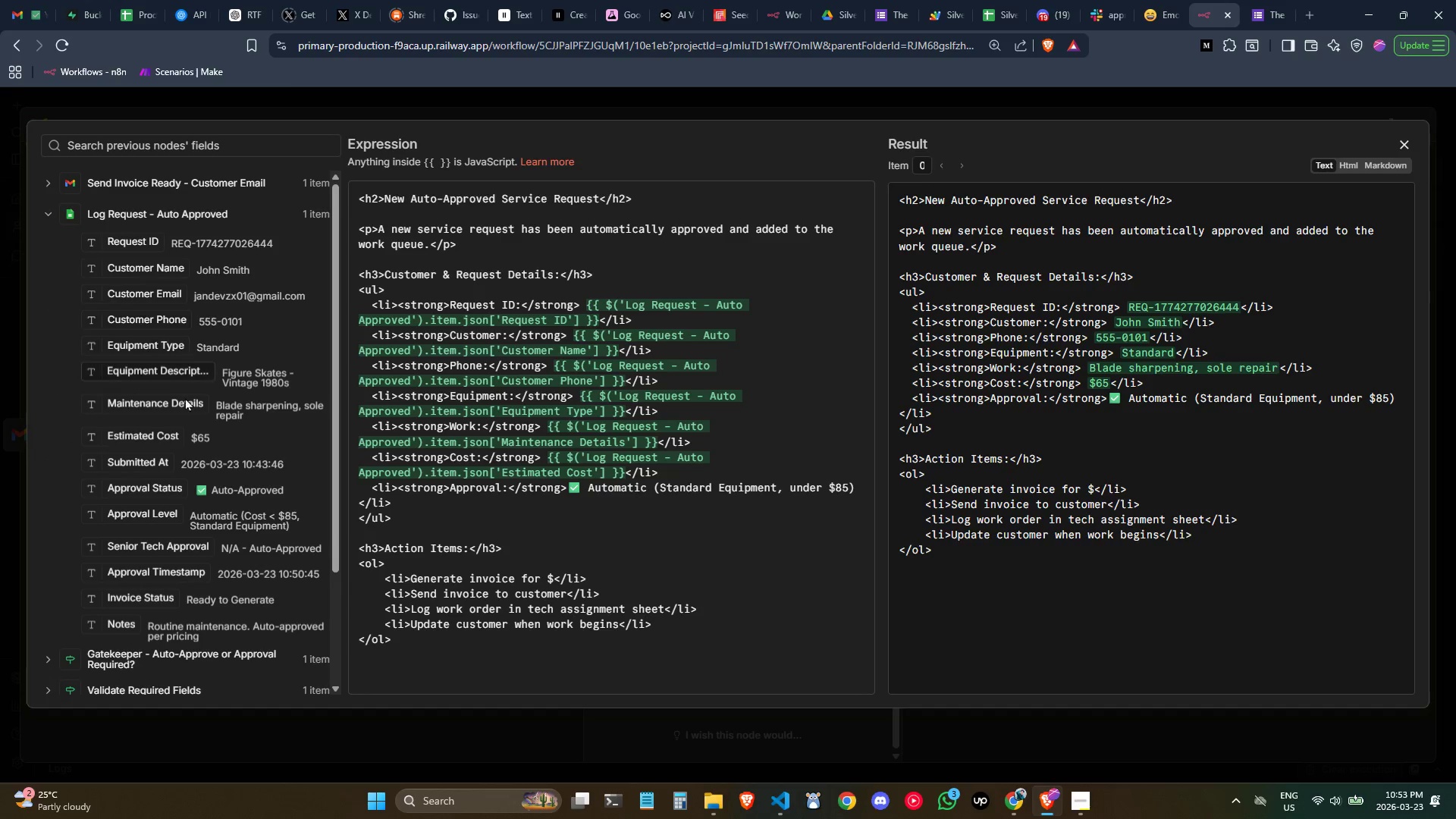 
wait(5.12)
 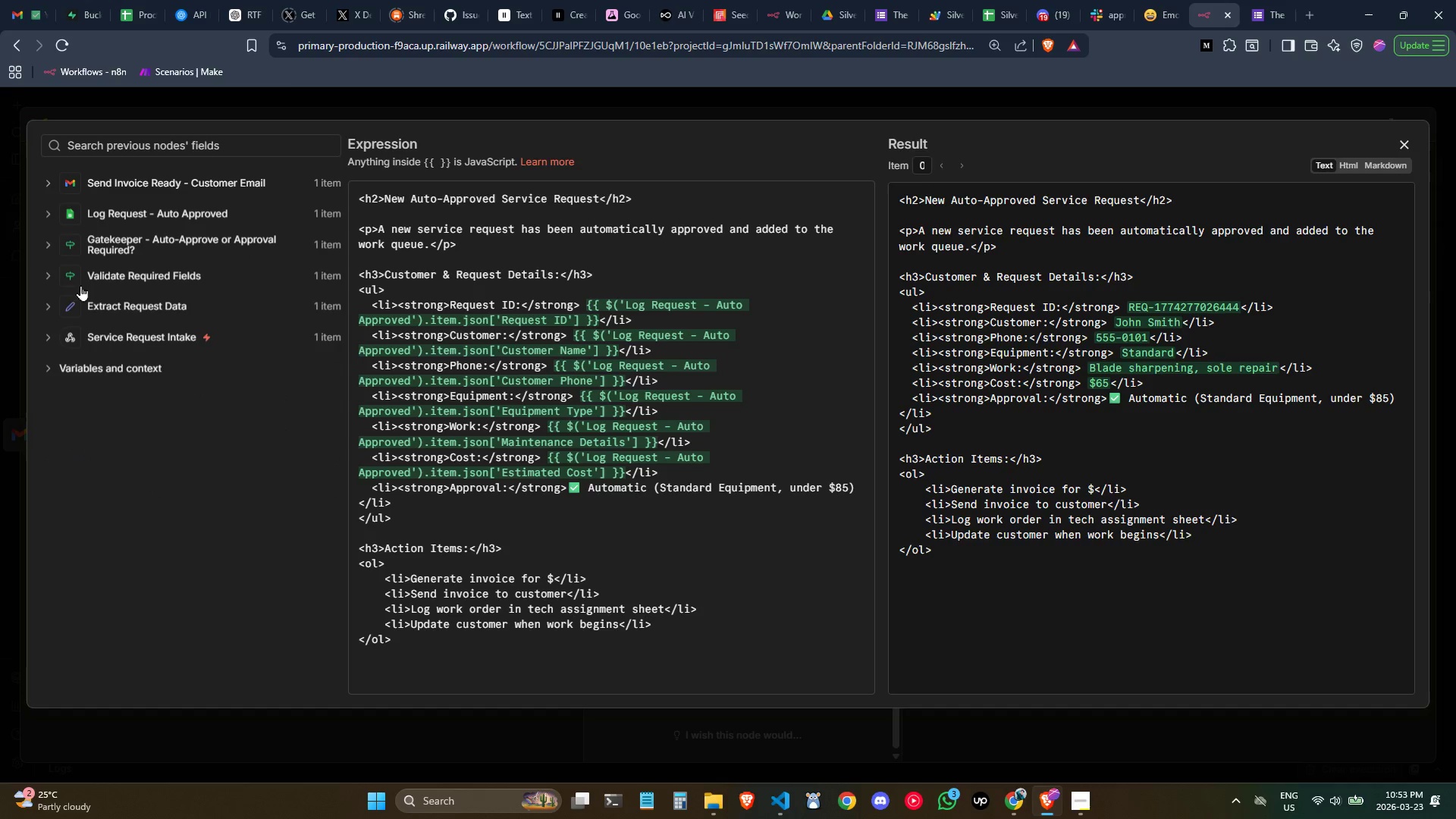 
left_click_drag(start_coordinate=[145, 440], to_coordinate=[553, 582])
 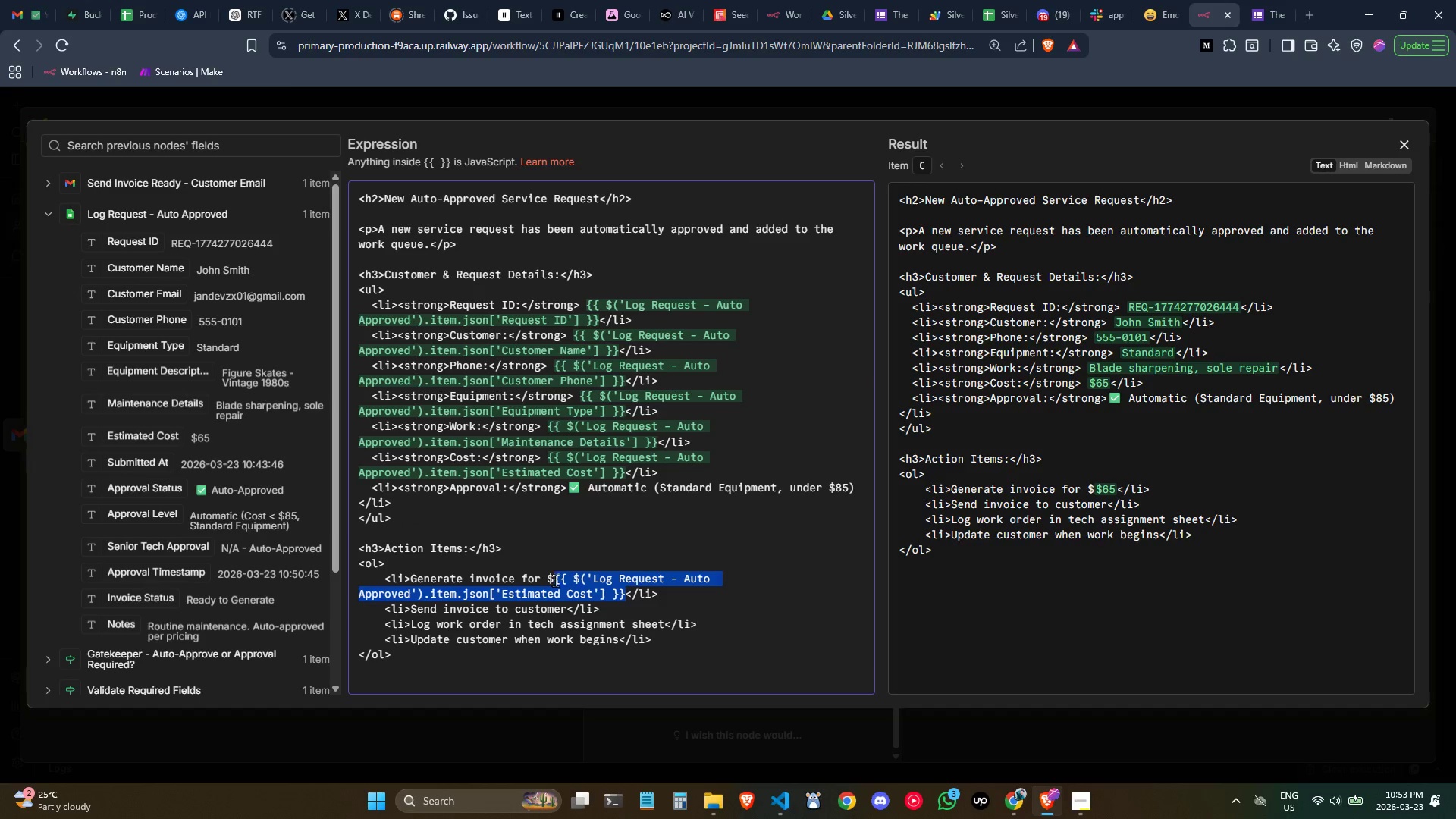 
left_click([555, 580])
 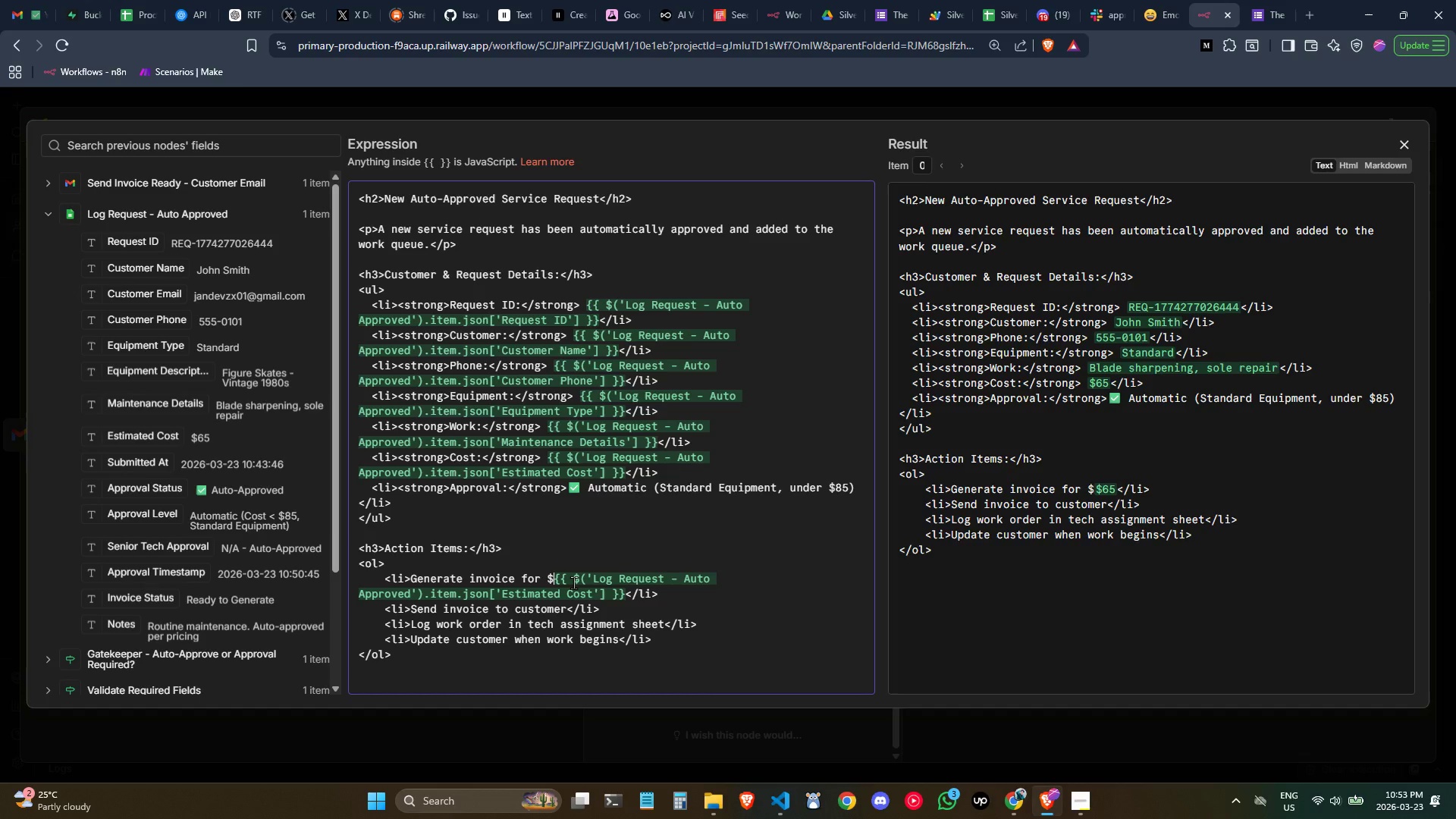 
wait(7.39)
 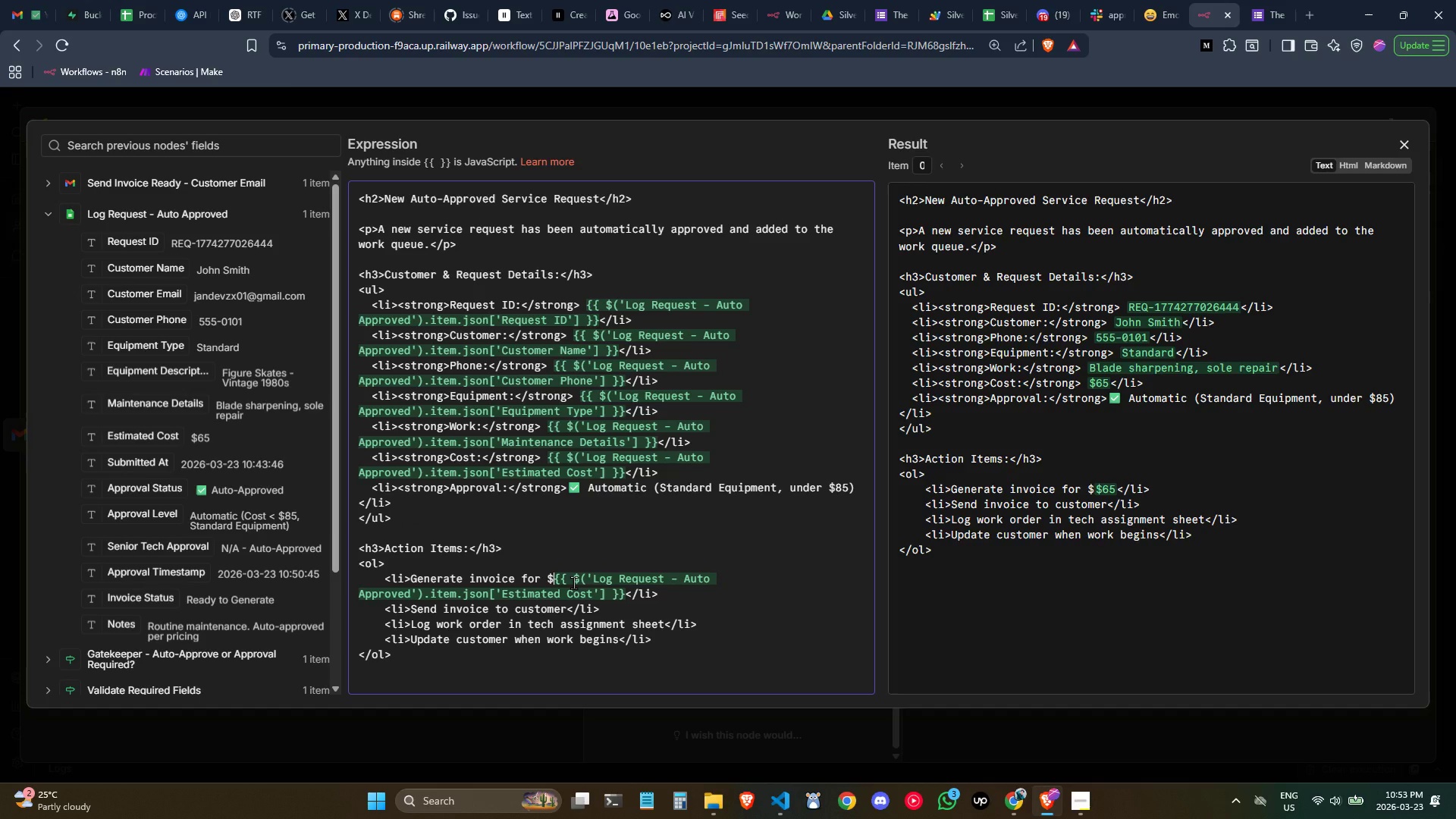 
key(Backspace)
 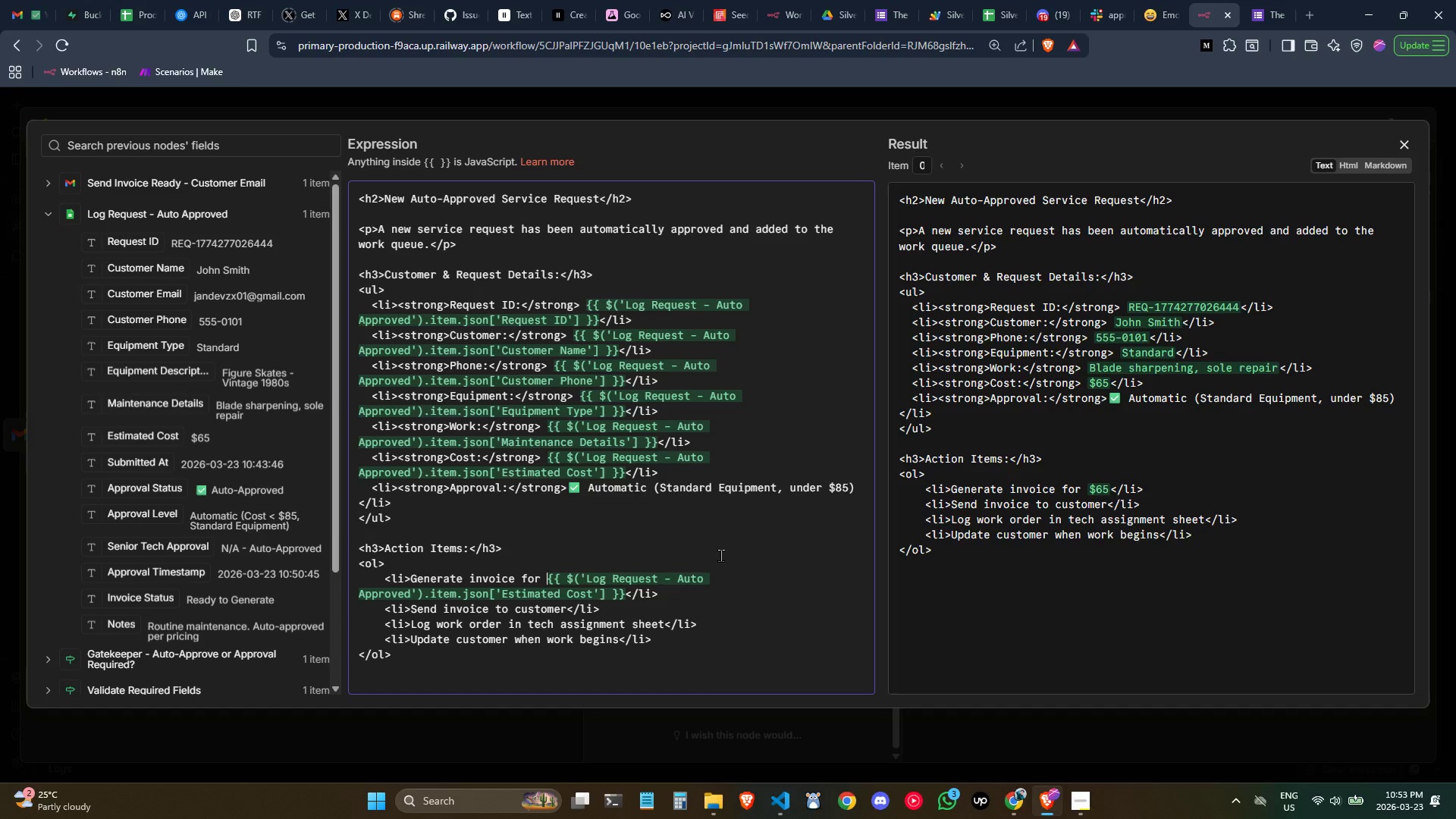 
left_click([721, 551])
 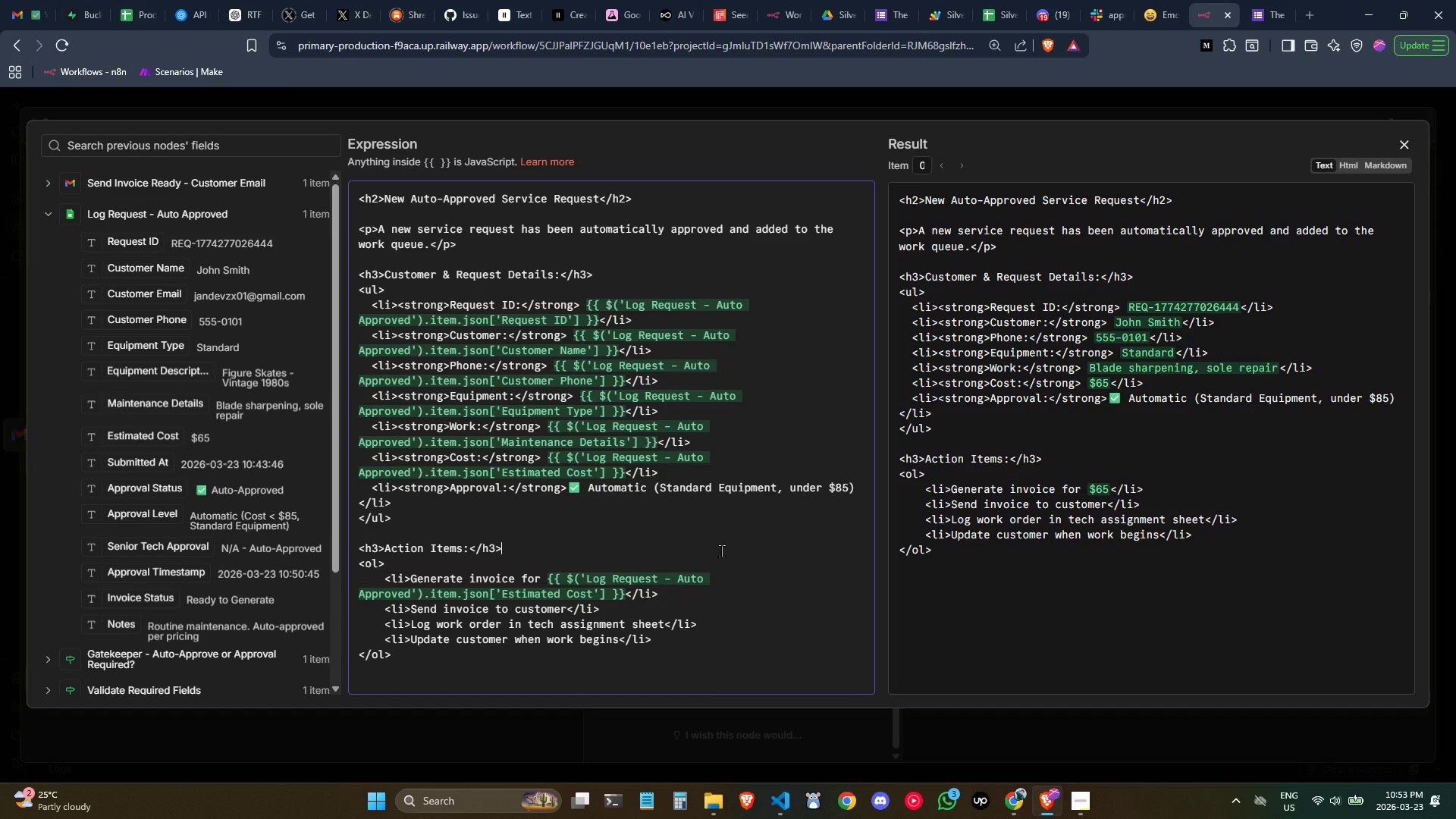 
wait(13.73)
 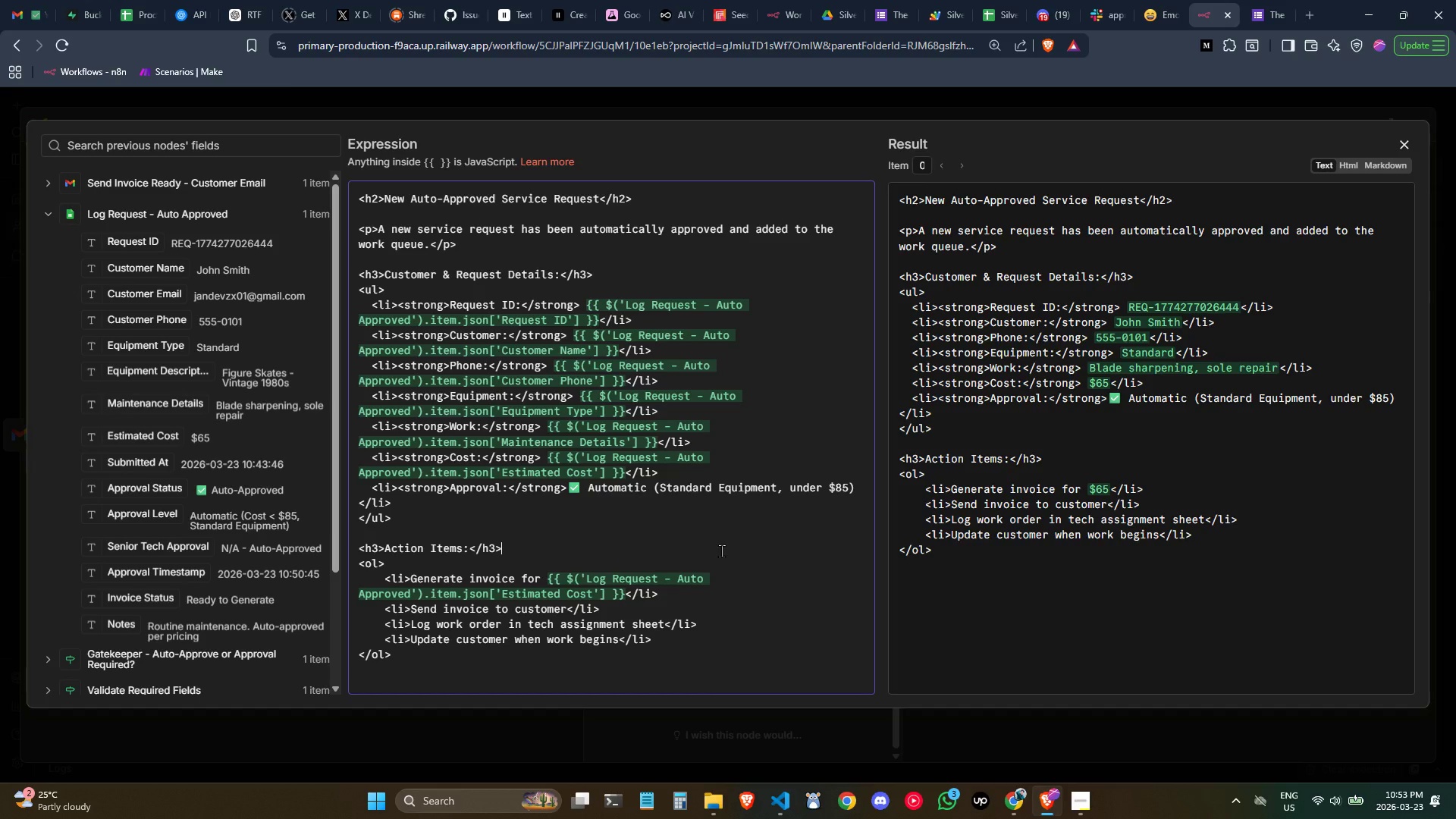 
double_click([768, 592])
 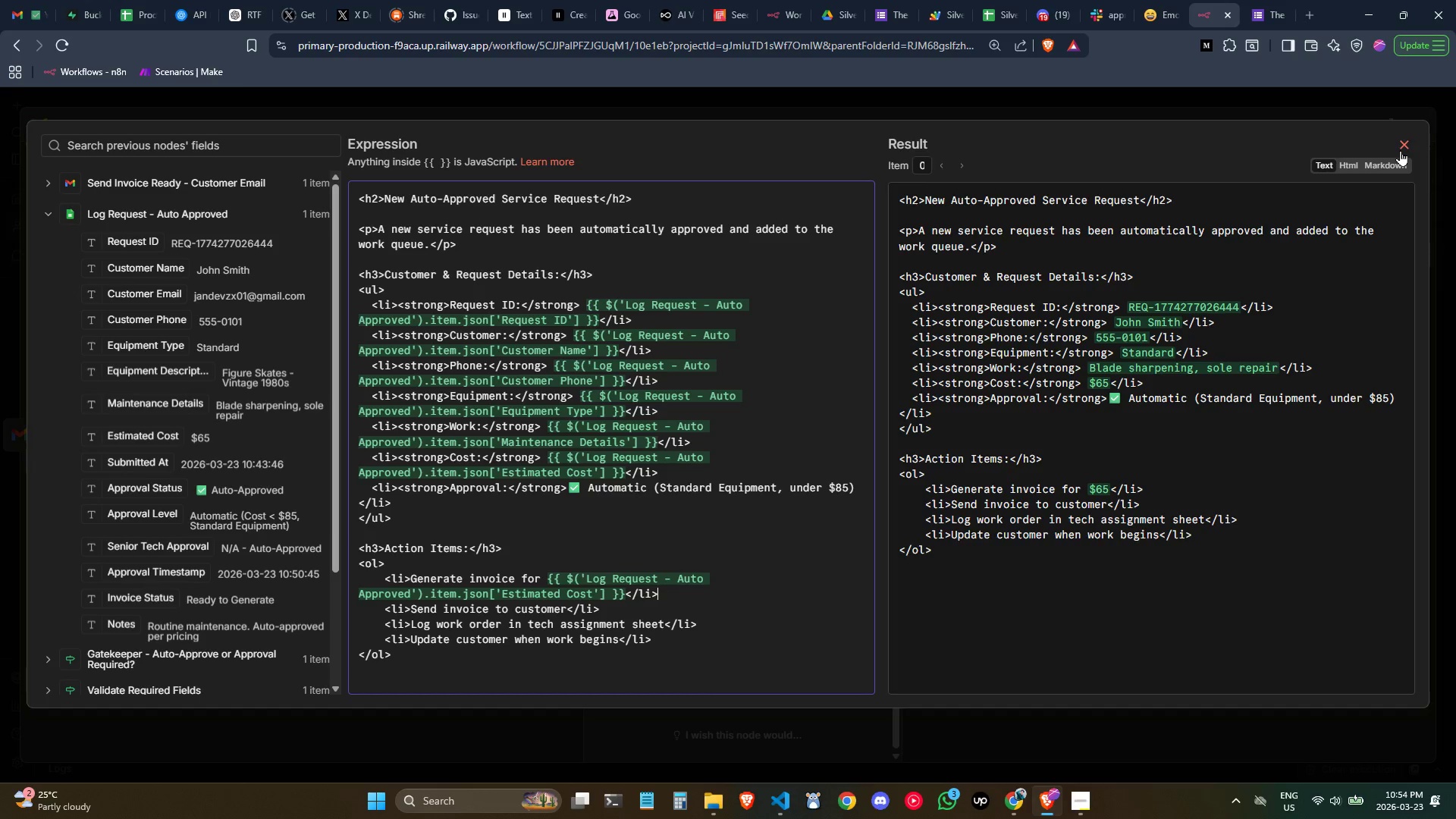 
wait(13.64)
 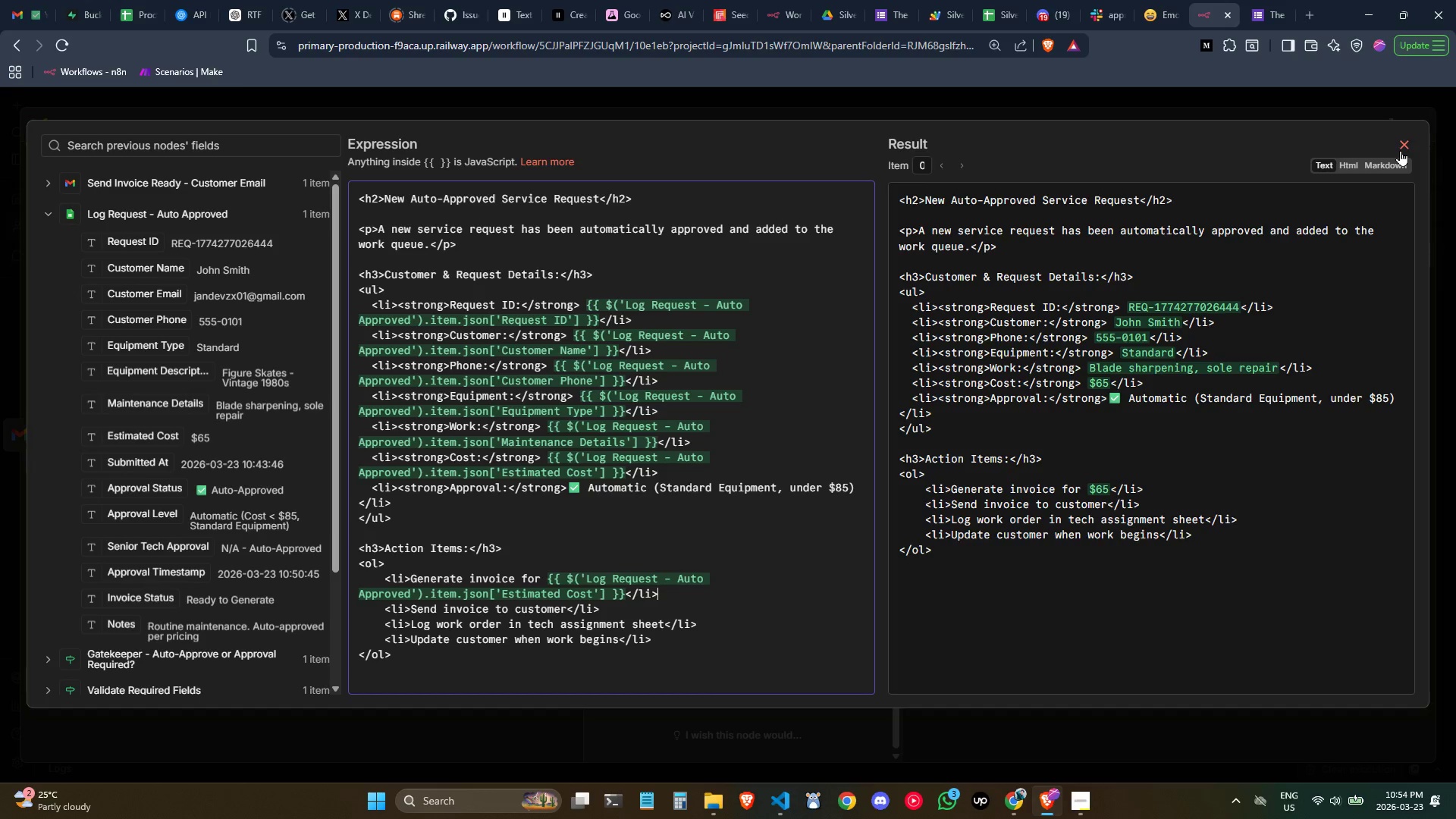 
left_click([899, 0])
 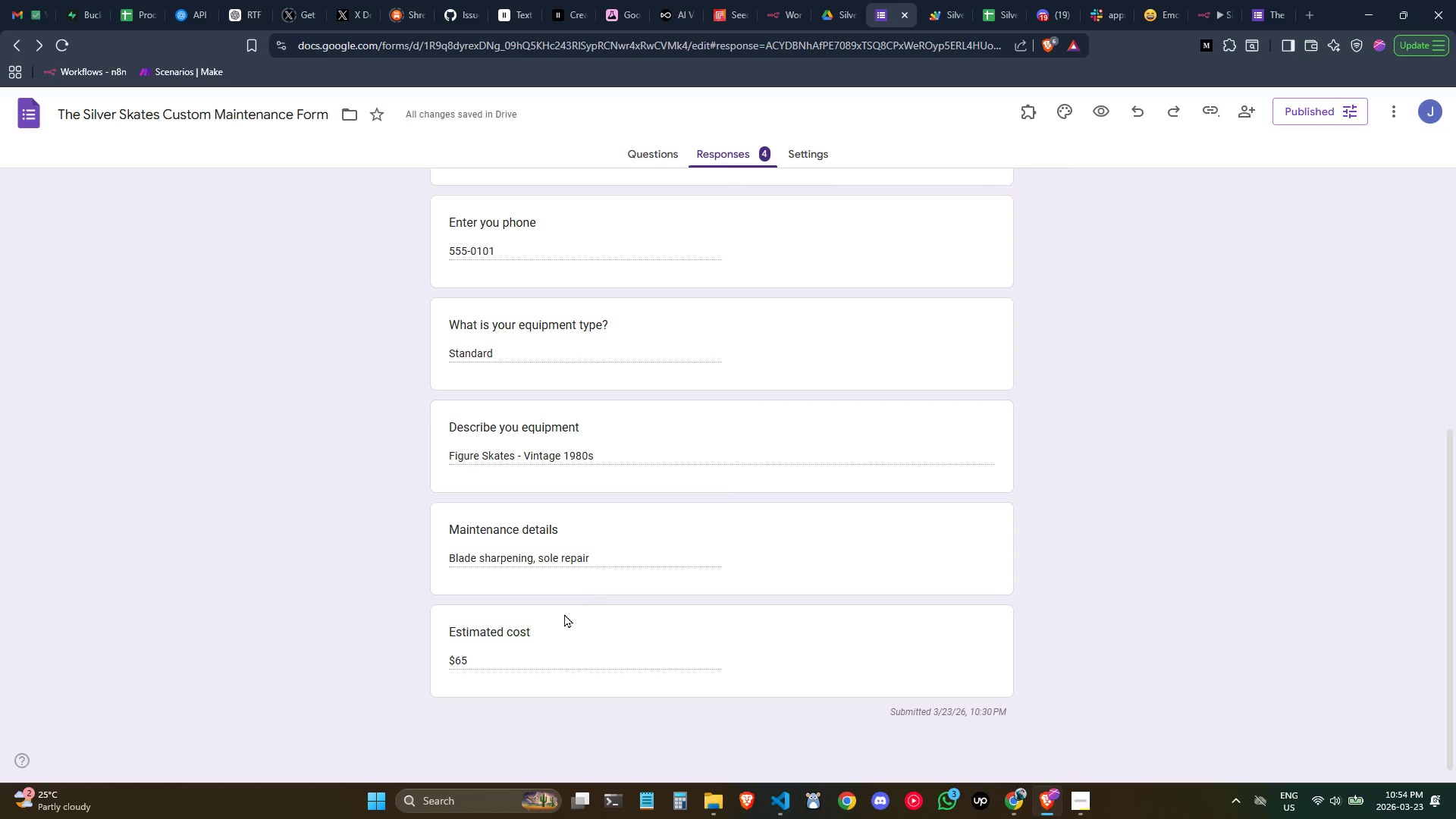 
left_click([559, 637])
 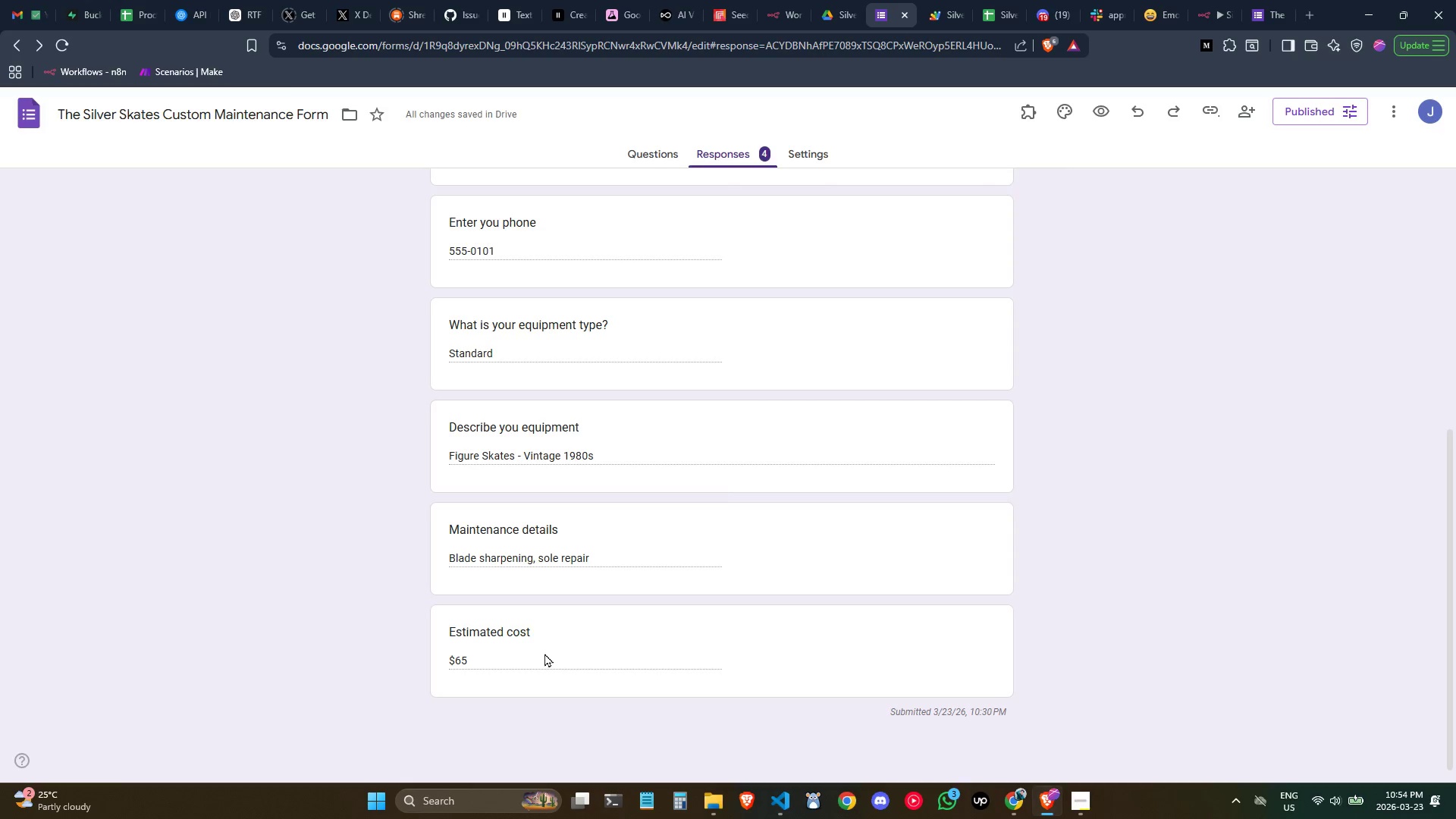 
left_click([546, 654])
 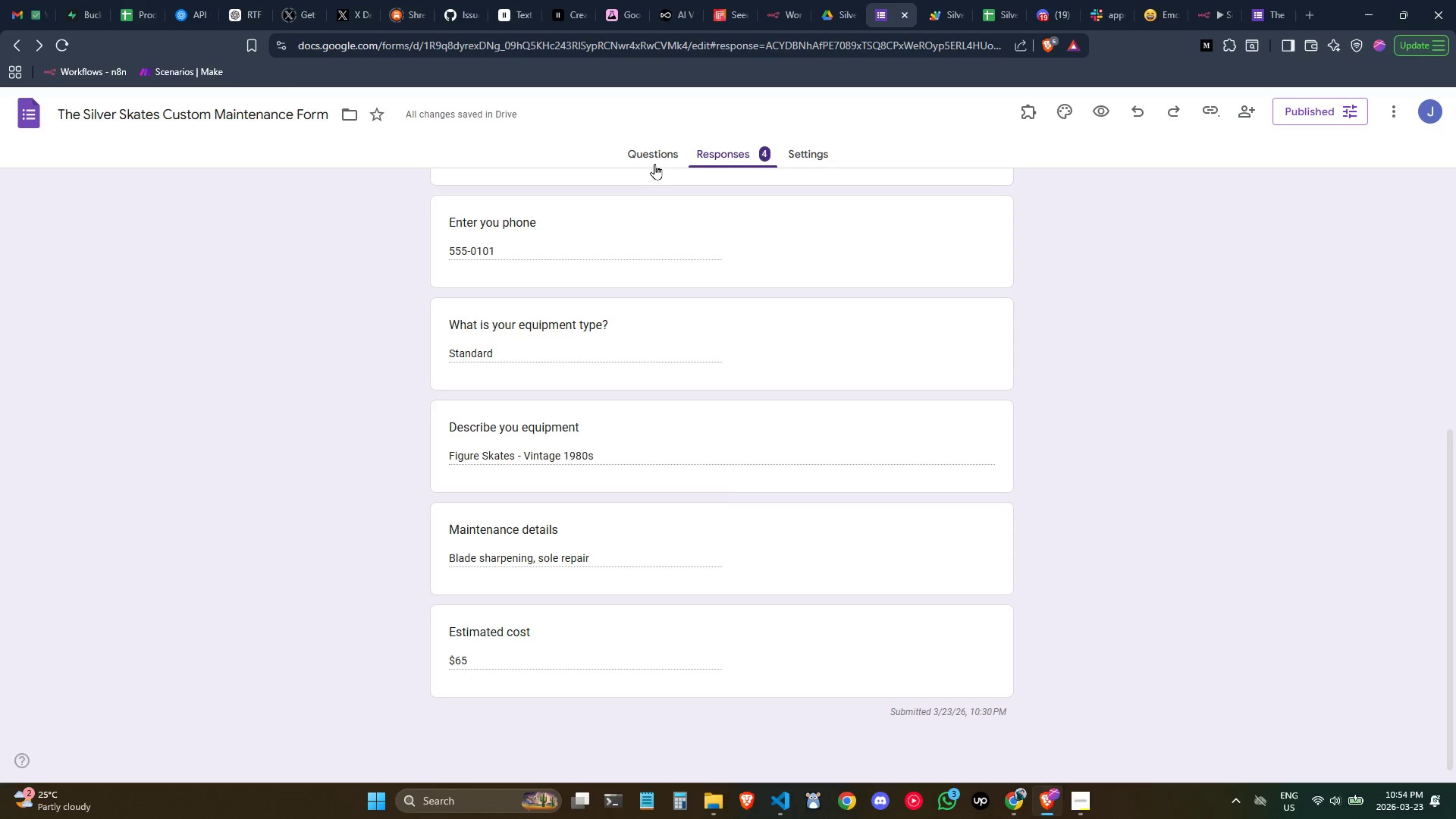 
left_click([654, 158])
 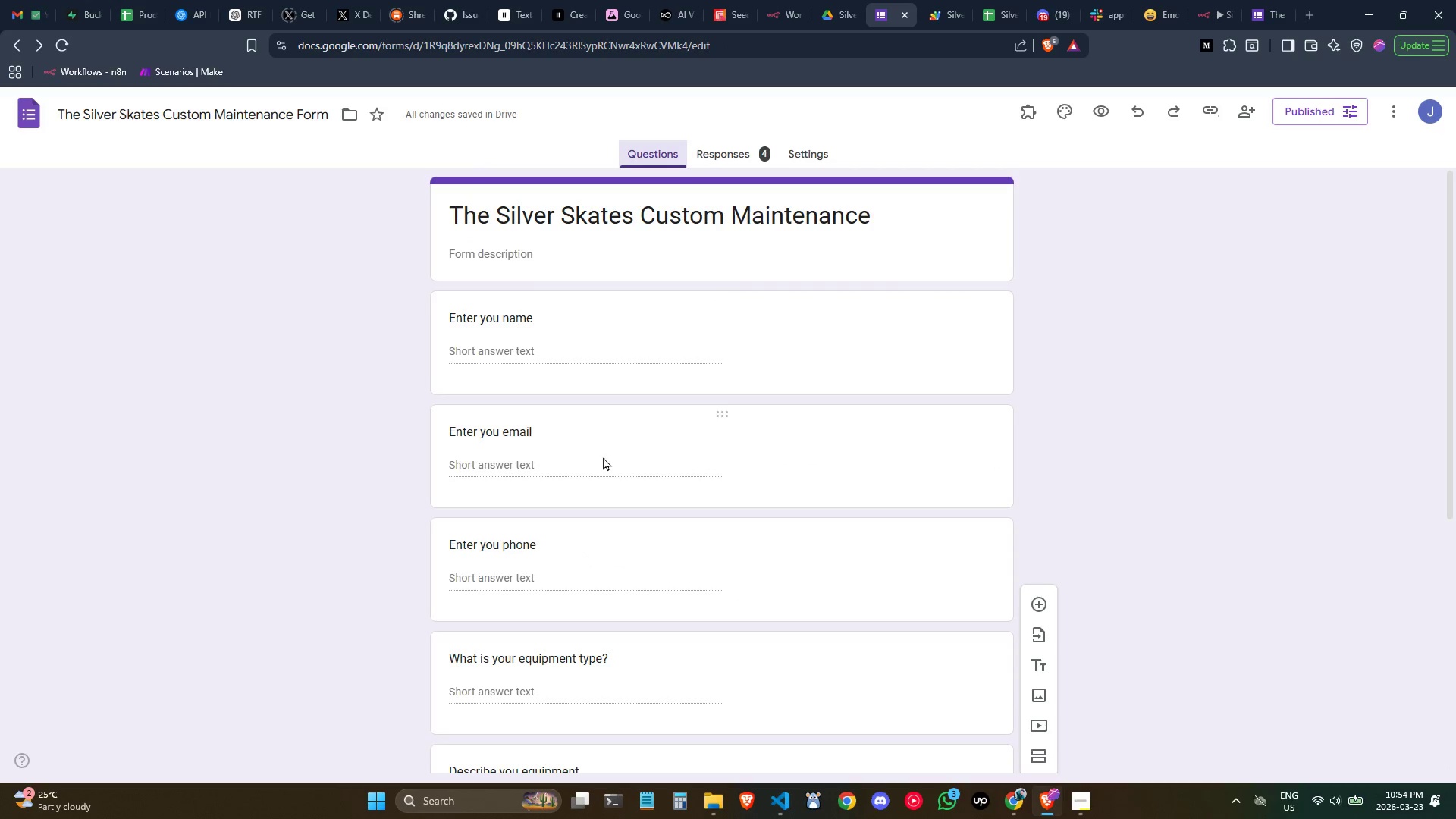 
scroll: coordinate [598, 470], scroll_direction: down, amount: 3.0
 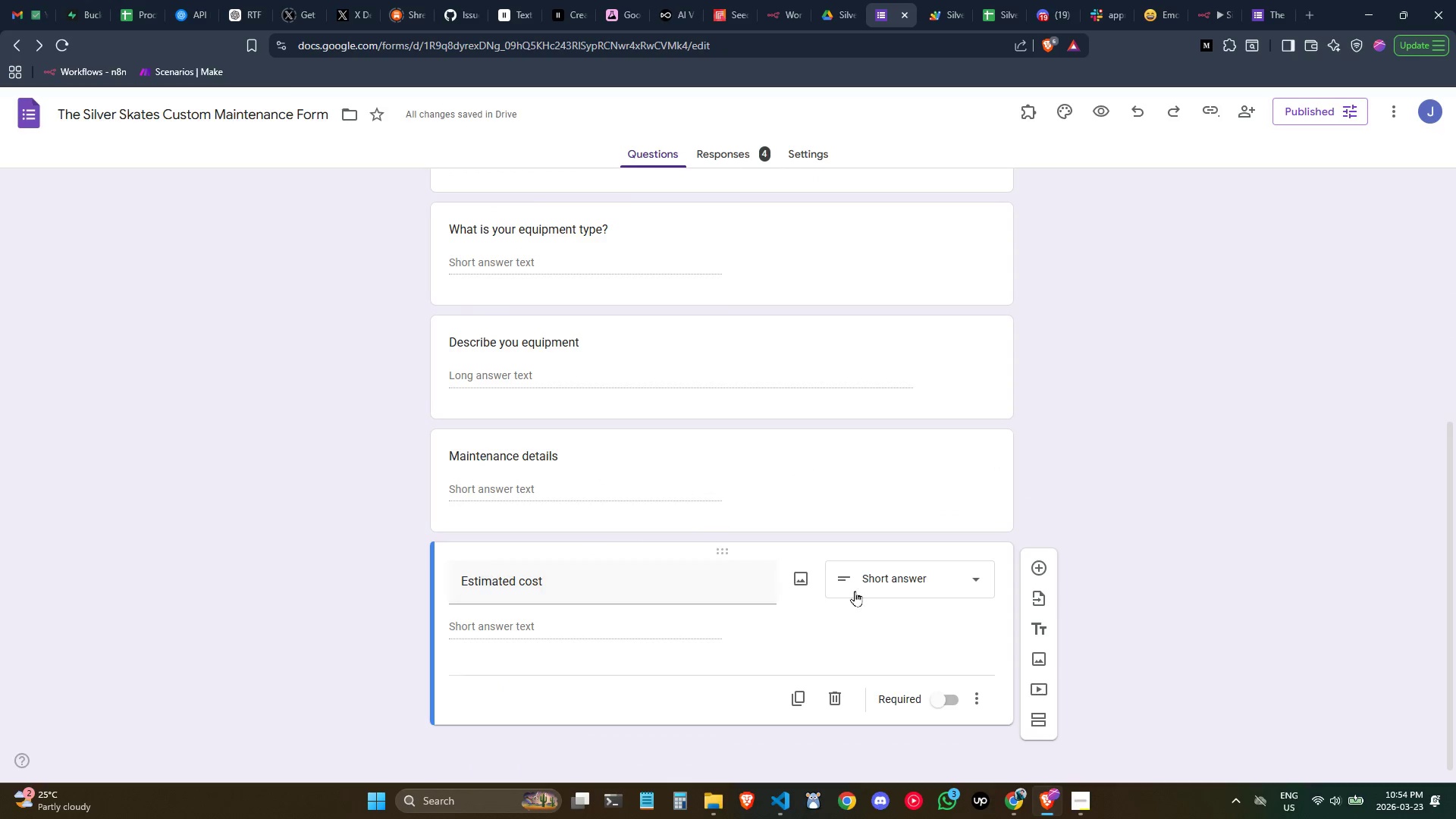 
left_click([932, 584])
 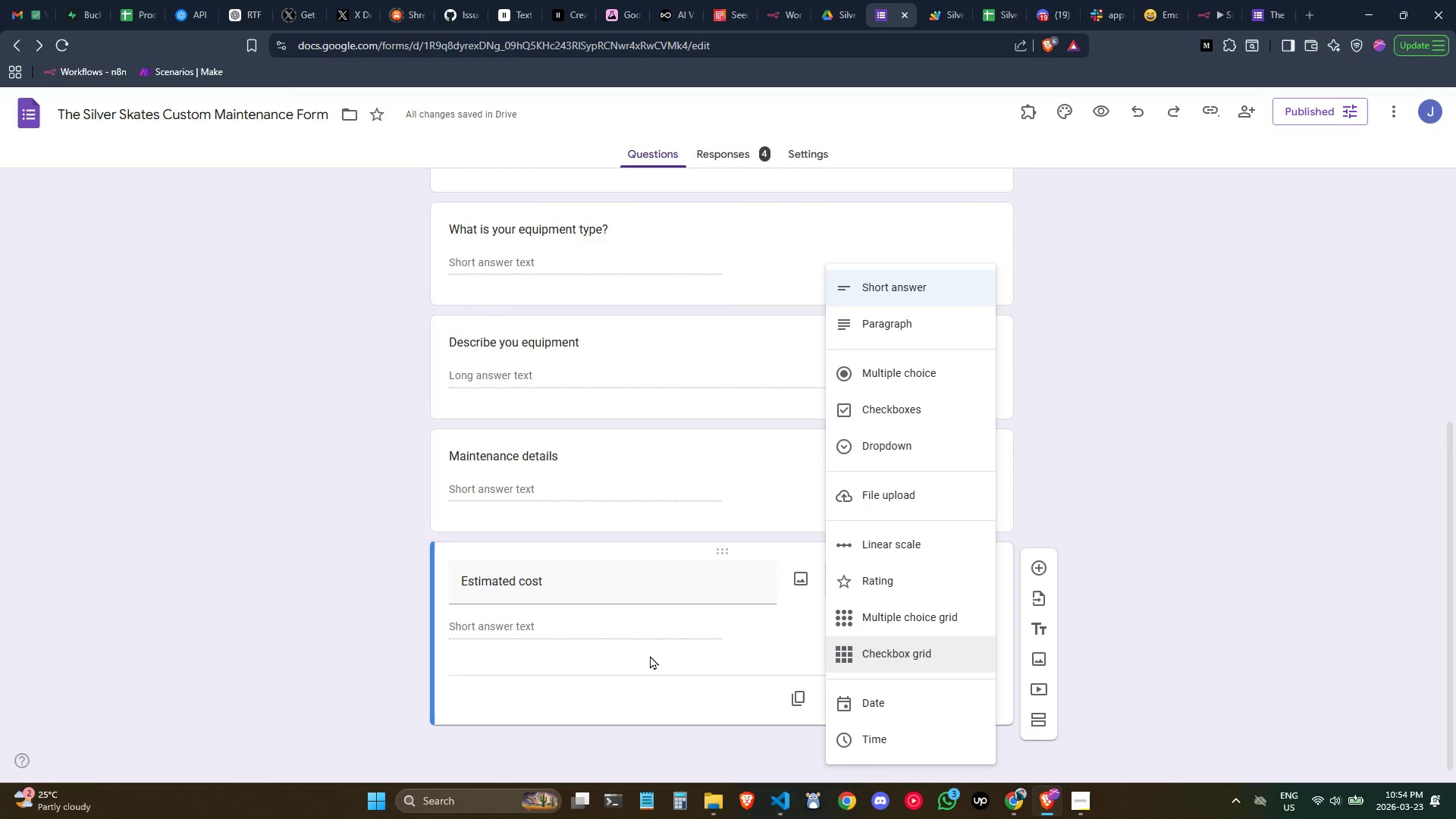 
double_click([626, 626])
 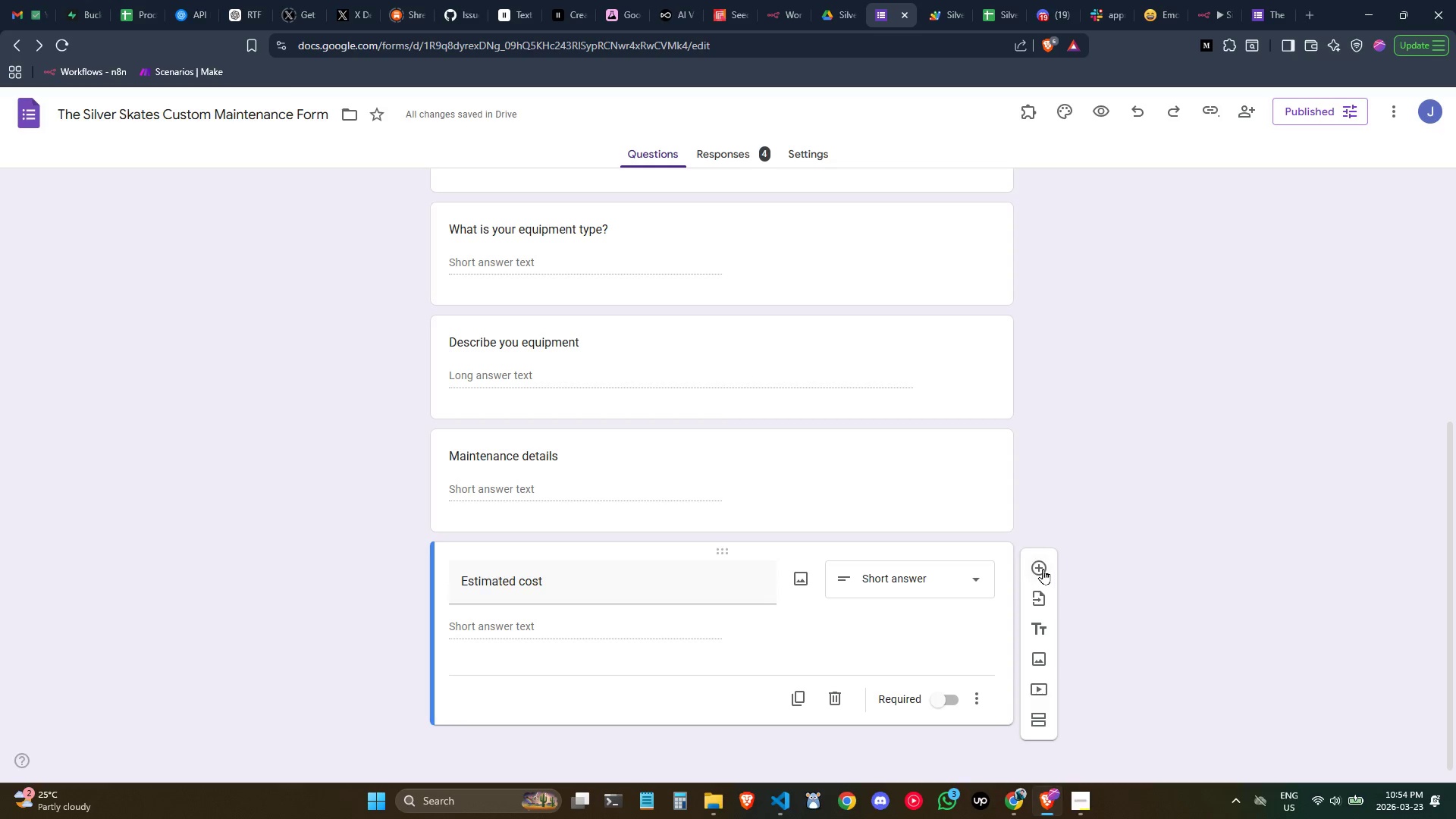 
wait(6.06)
 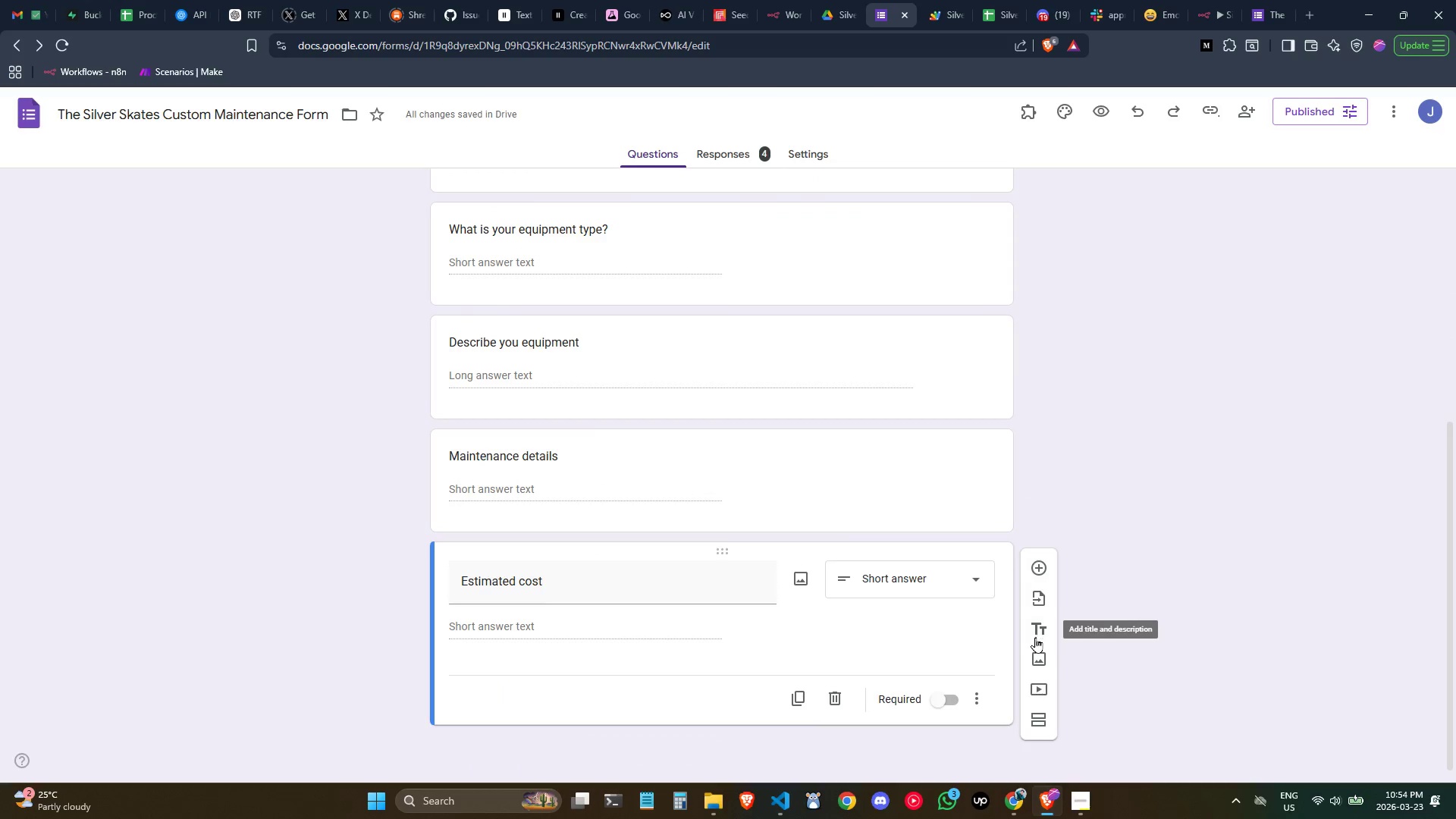 
left_click([906, 586])
 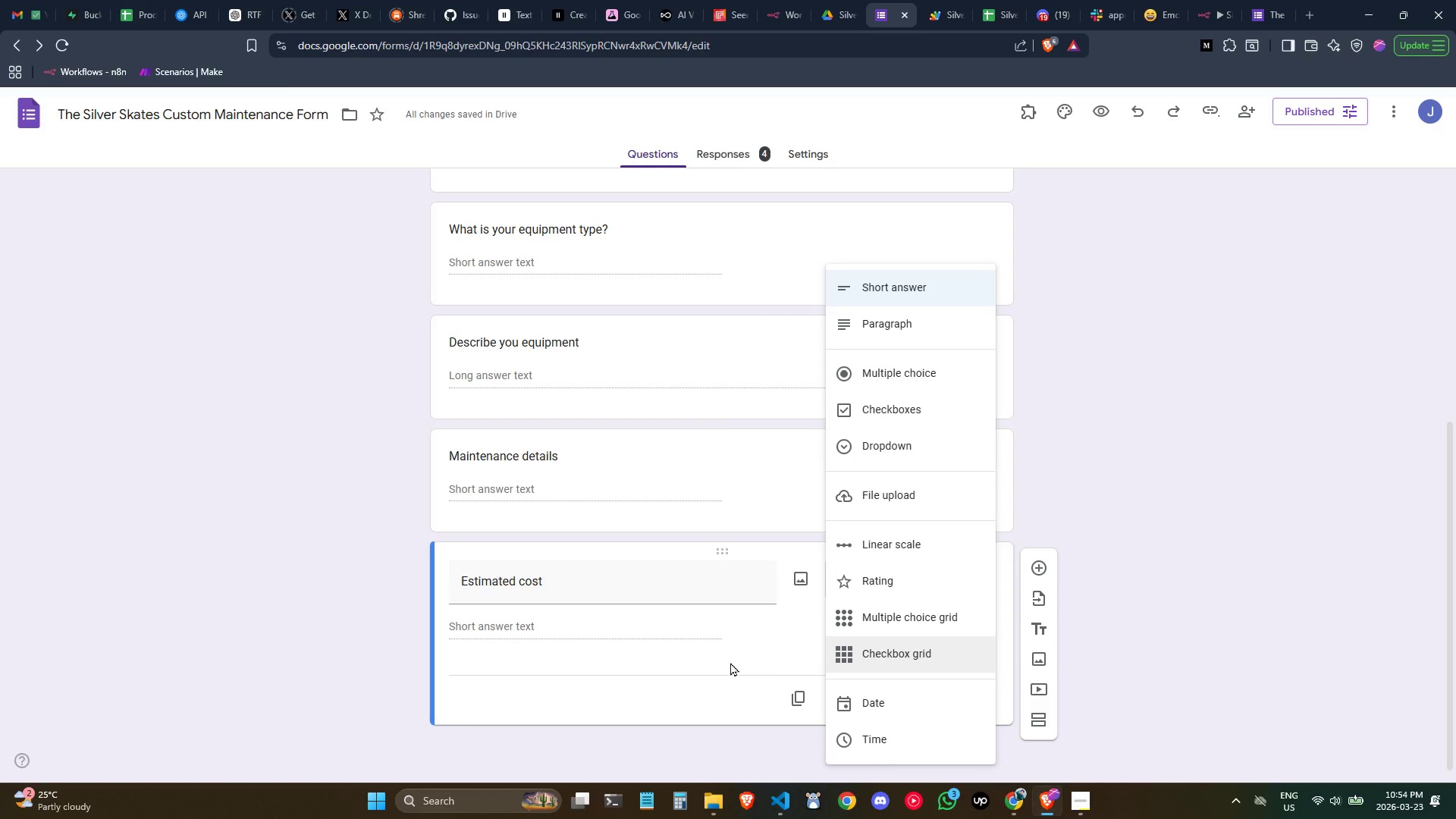 
wait(6.23)
 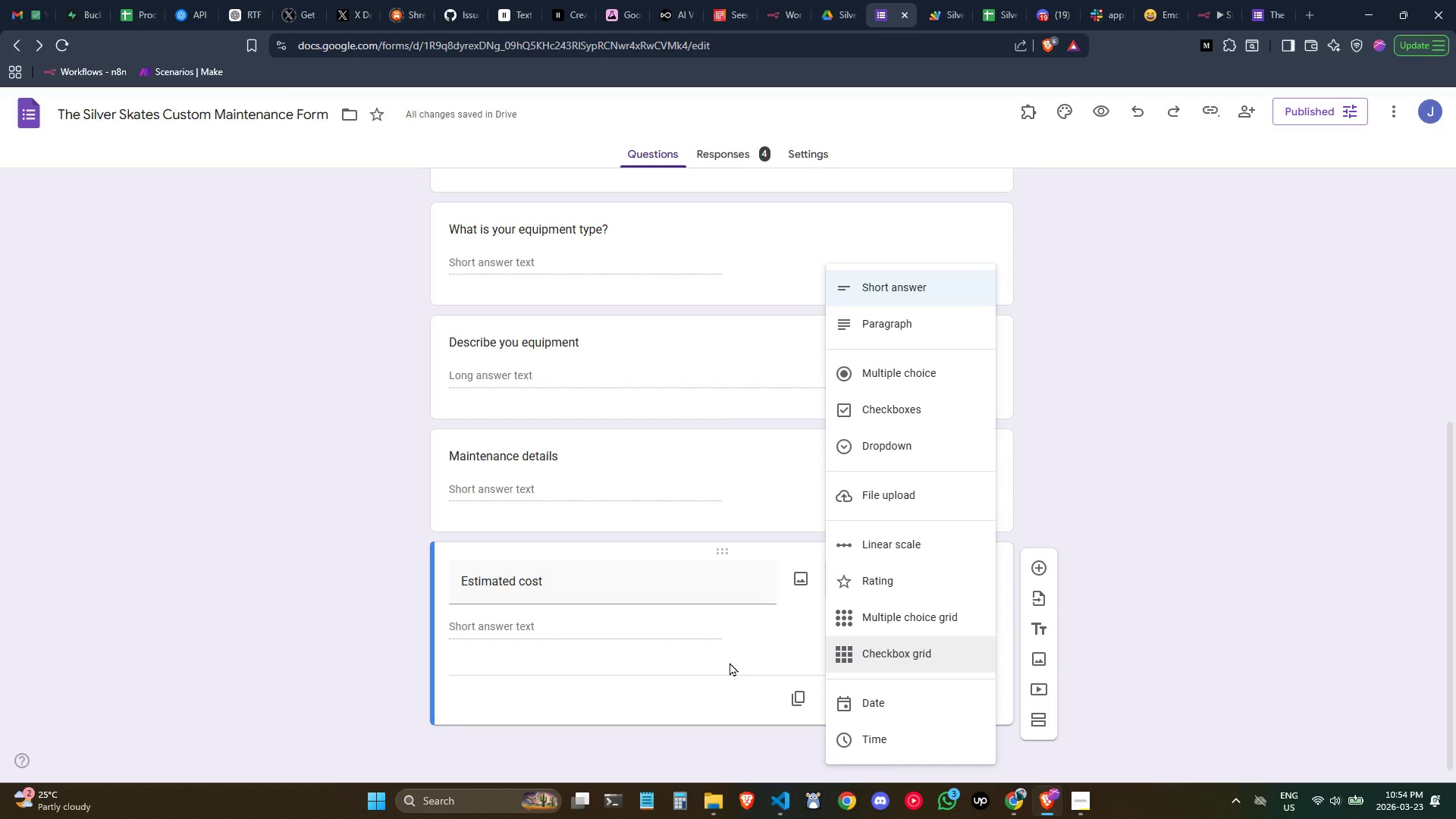 
left_click([735, 691])
 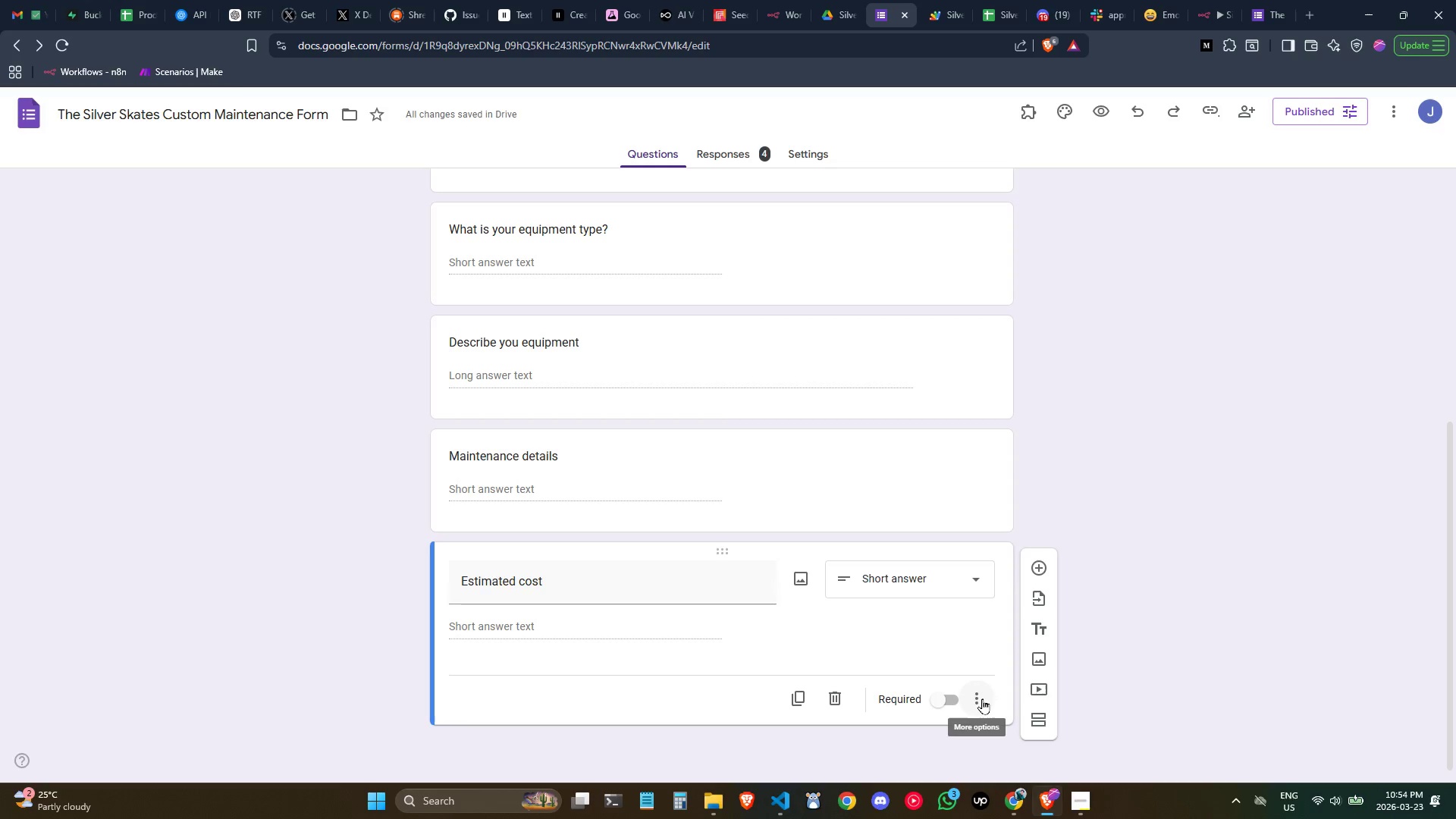 
left_click([977, 698])
 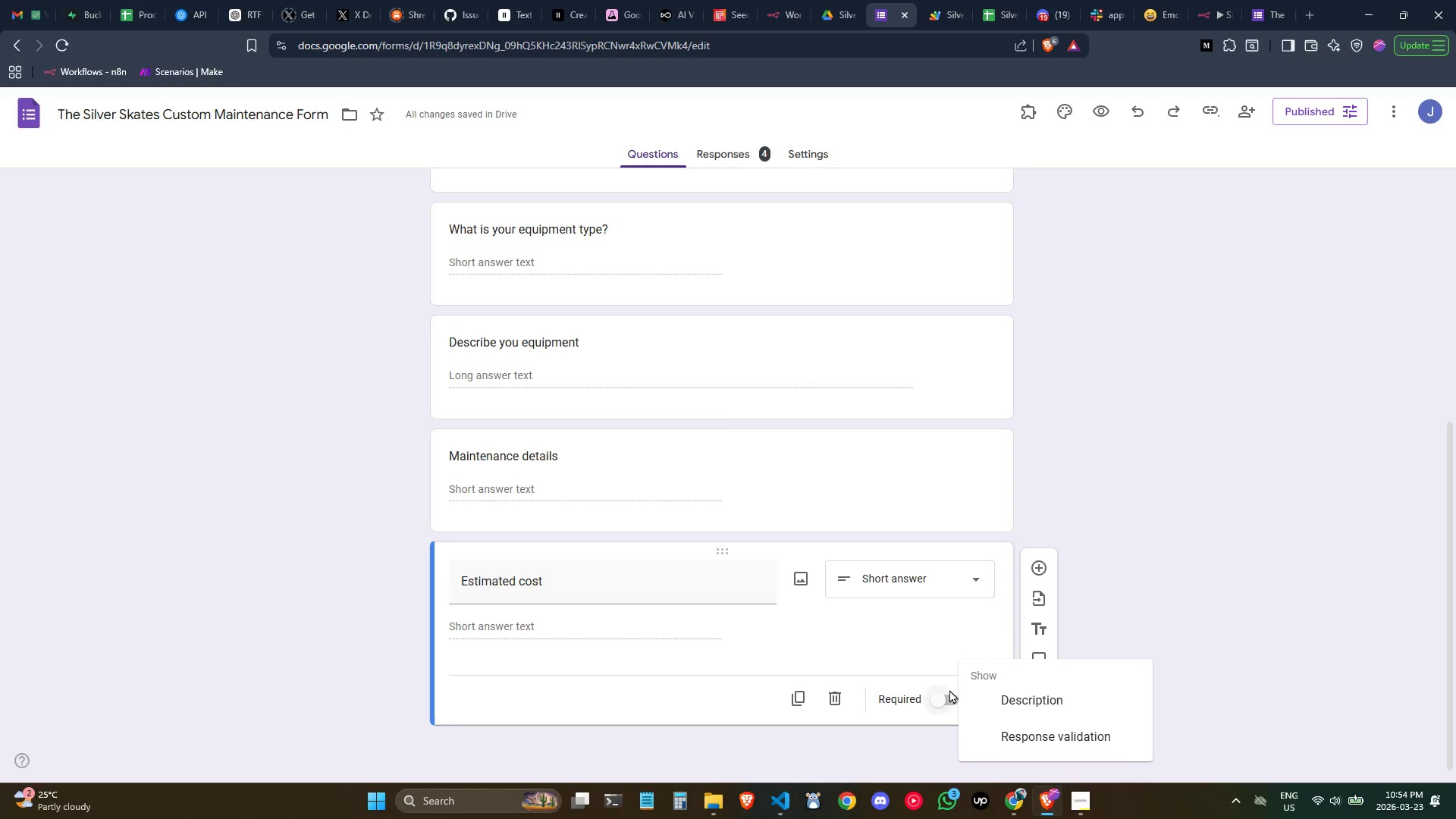 
left_click([921, 638])
 